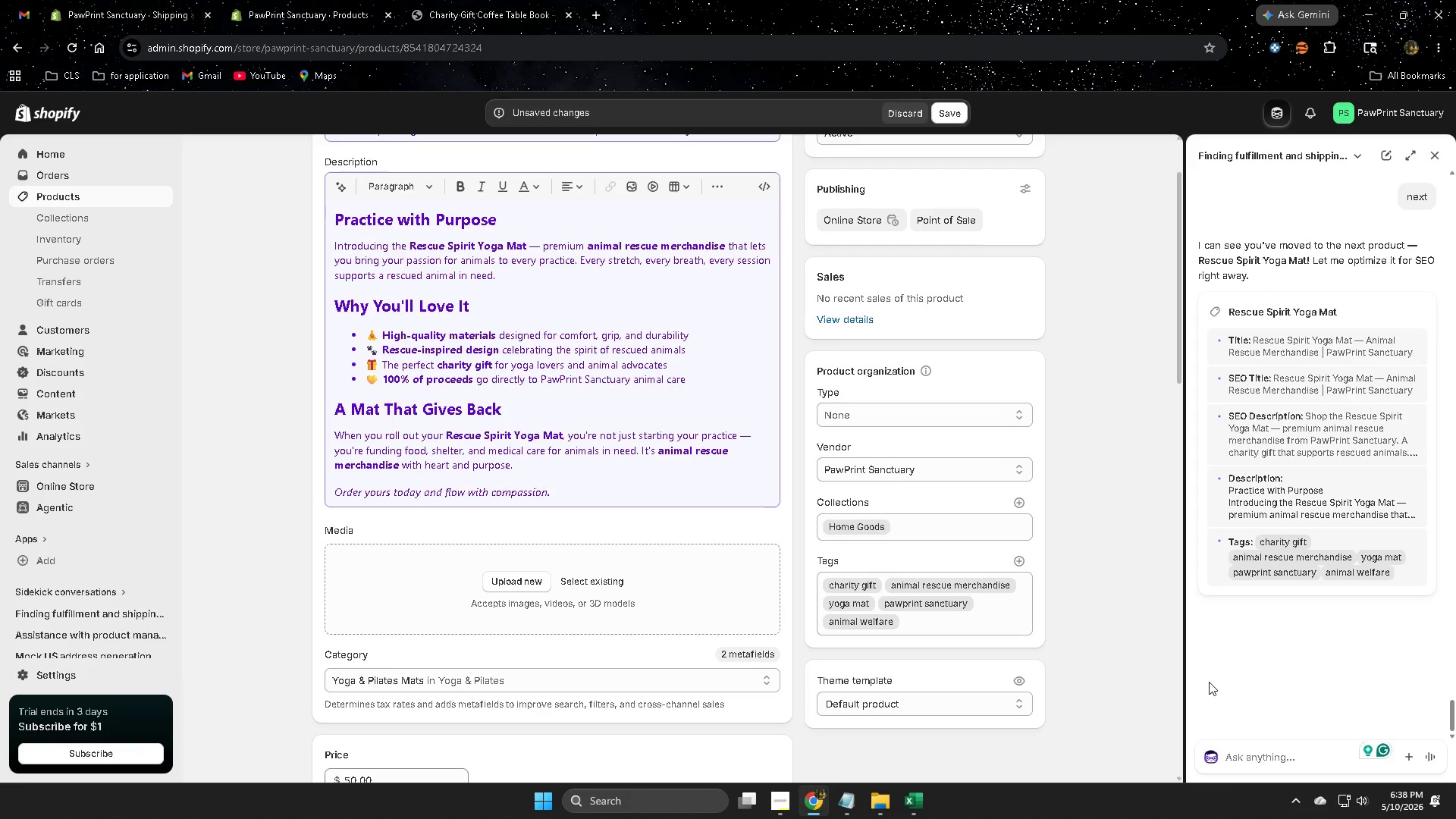 
left_click([1264, 758])
 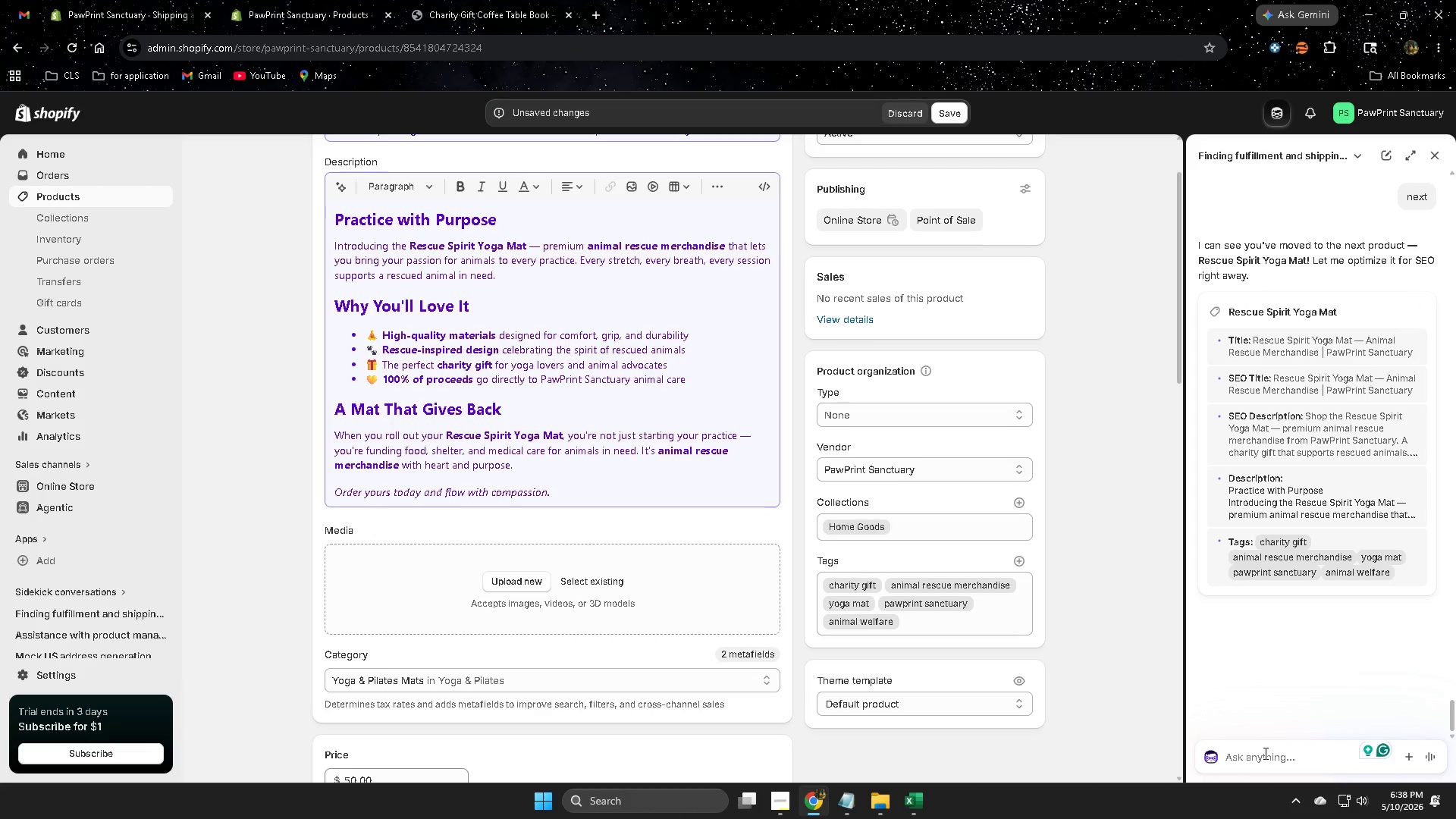 
type(image alt text)
 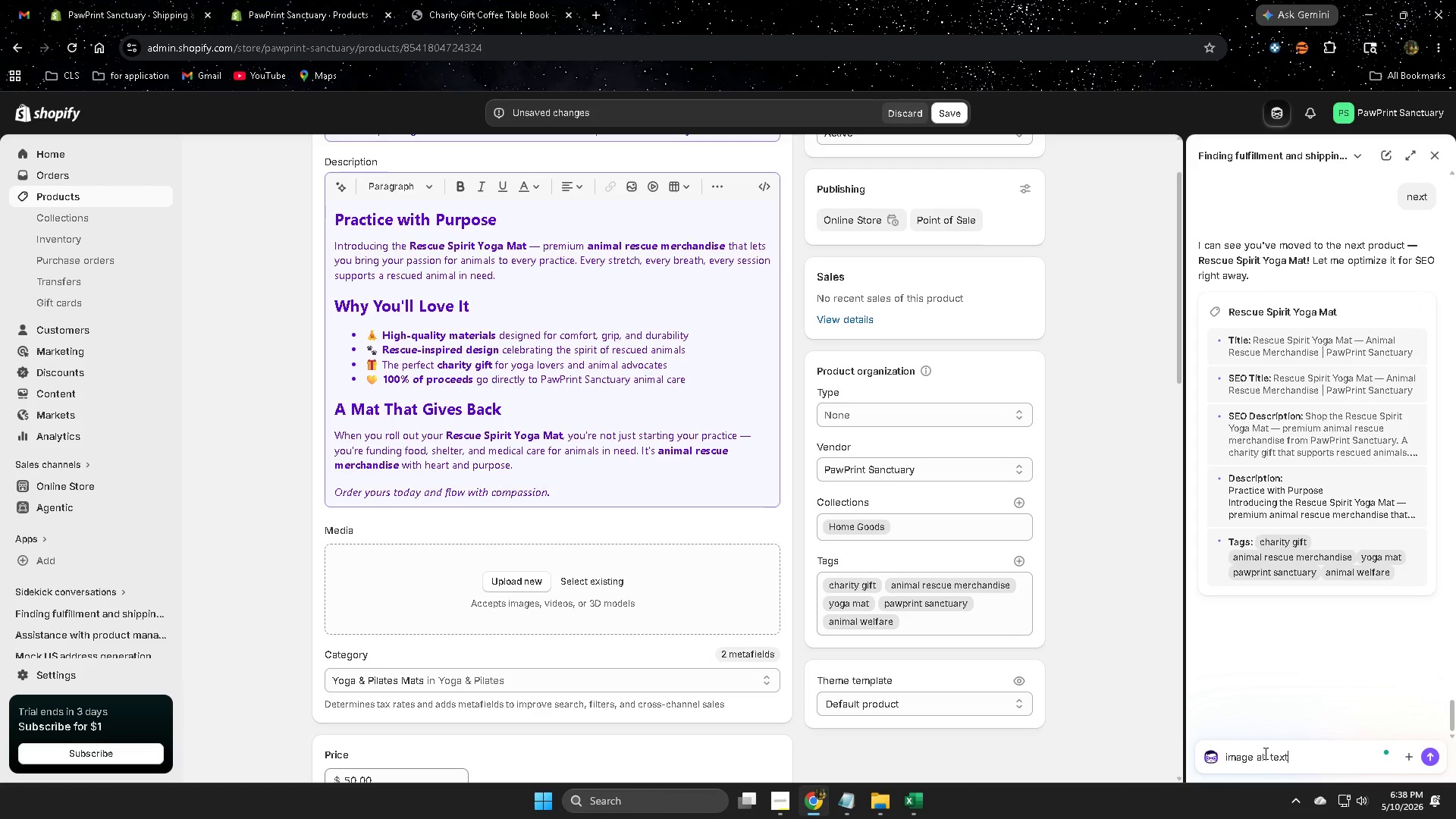 
key(Enter)
 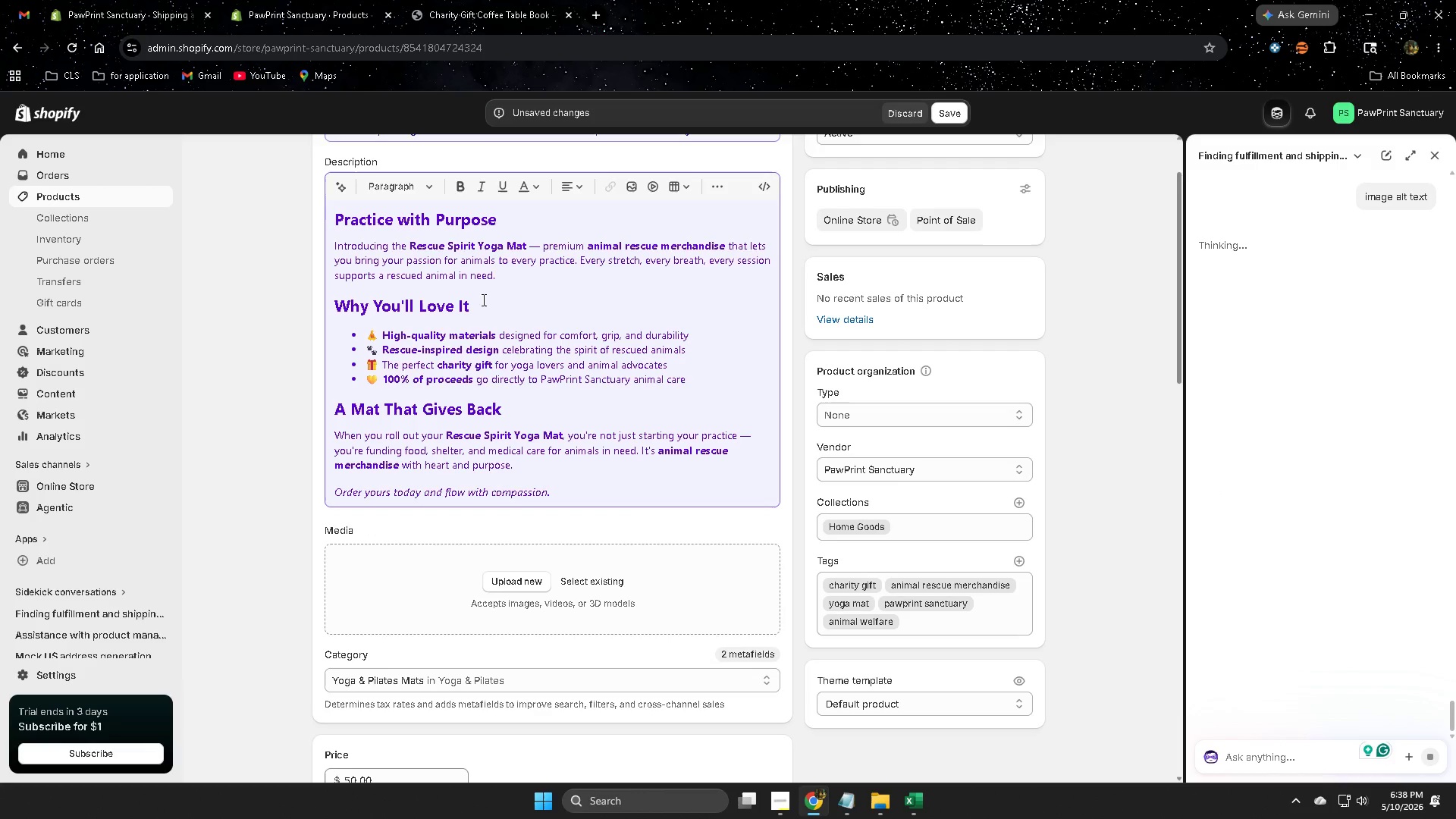 
scroll: coordinate [537, 361], scroll_direction: up, amount: 3.0
 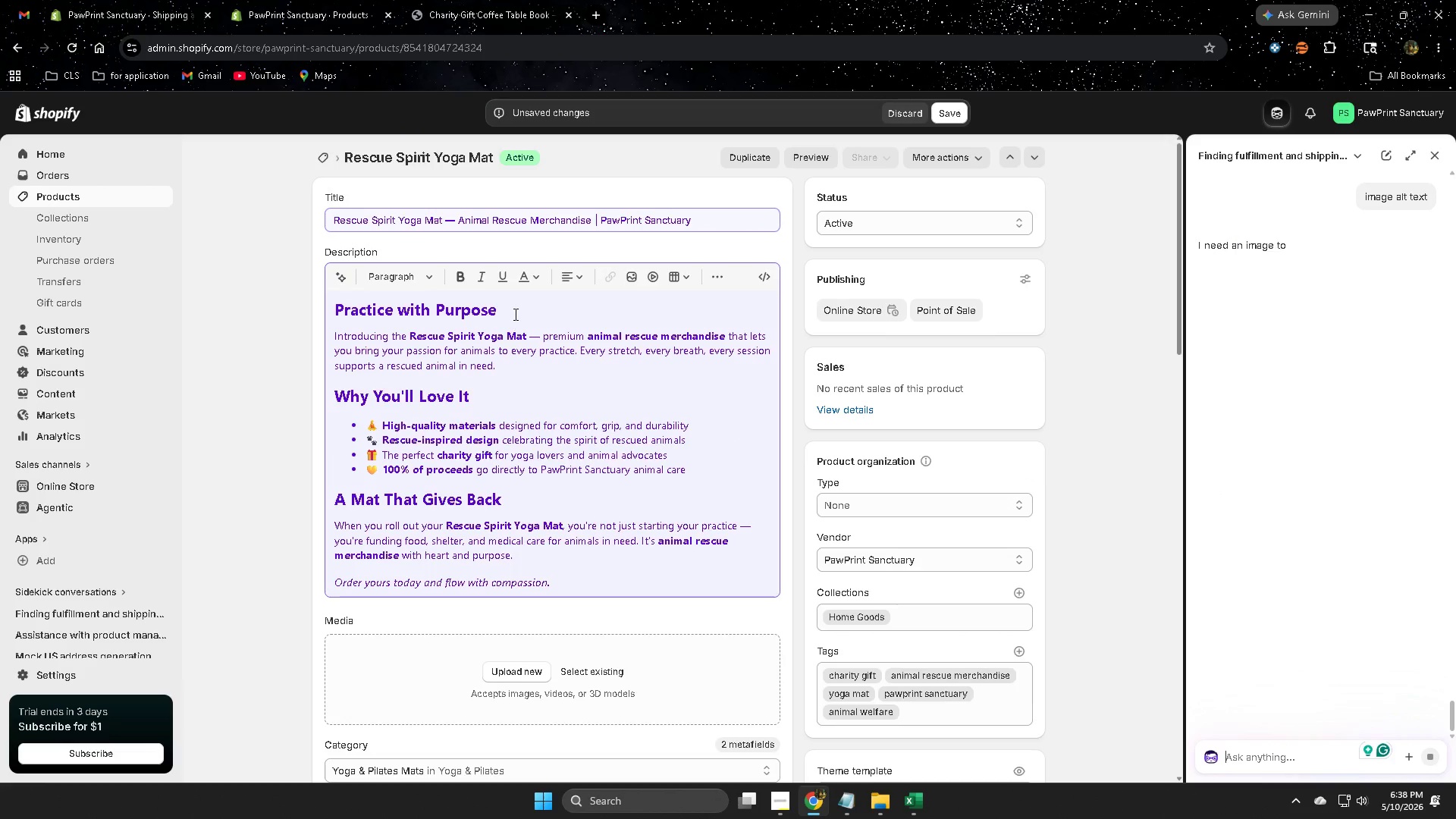 
left_click([506, 312])
 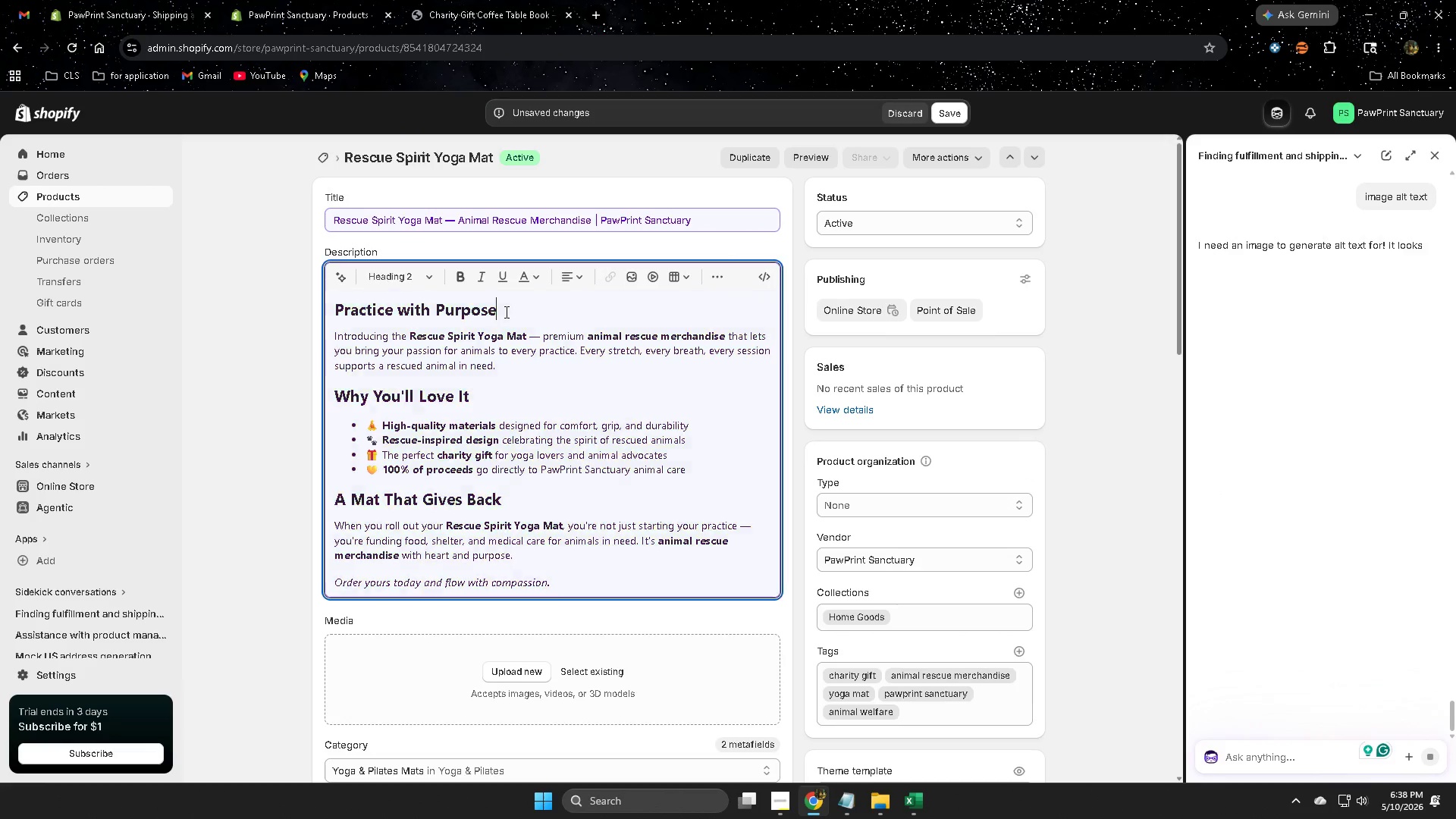 
left_click_drag(start_coordinate=[505, 312], to_coordinate=[350, 303])
 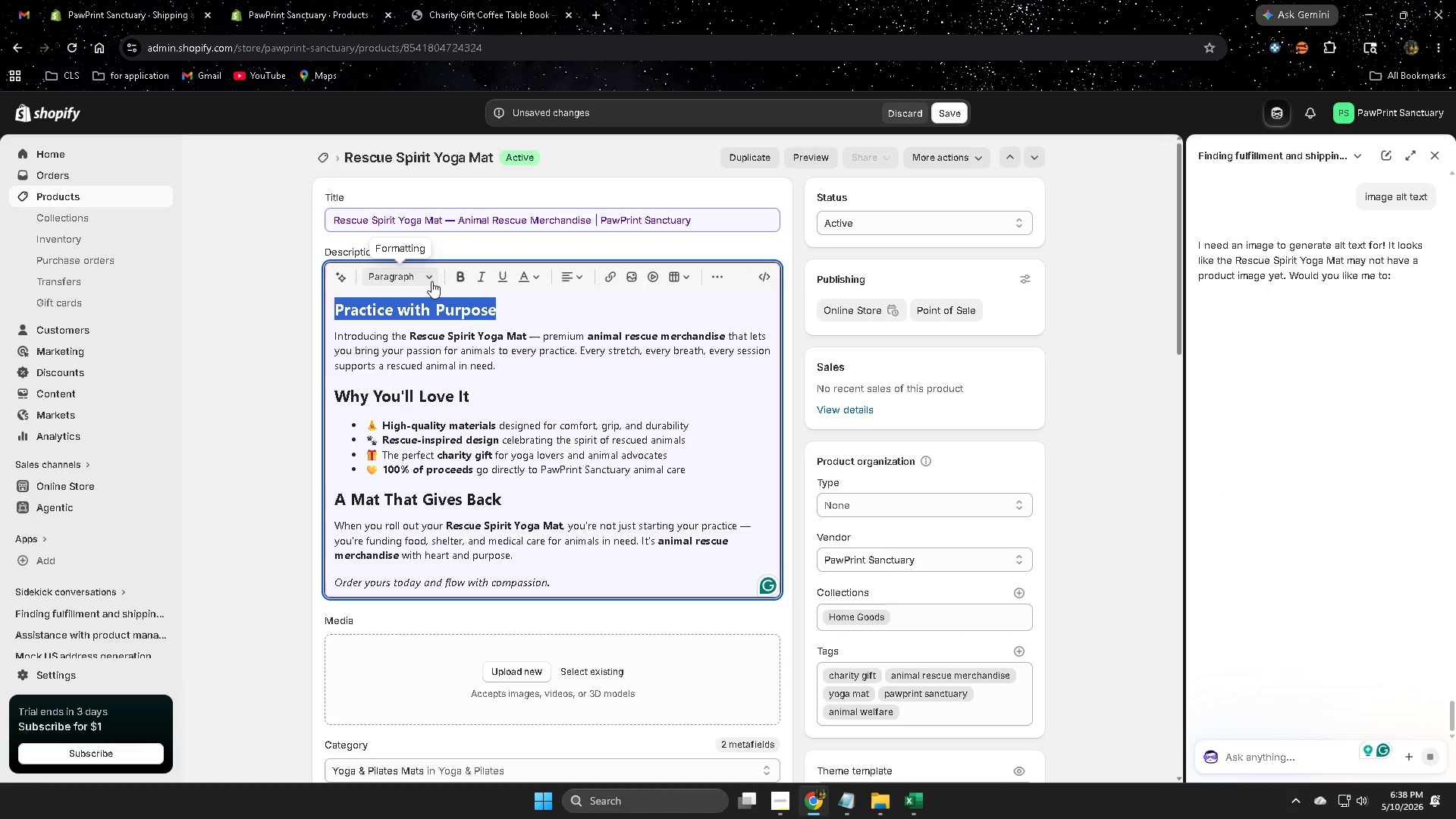 
left_click([427, 277])
 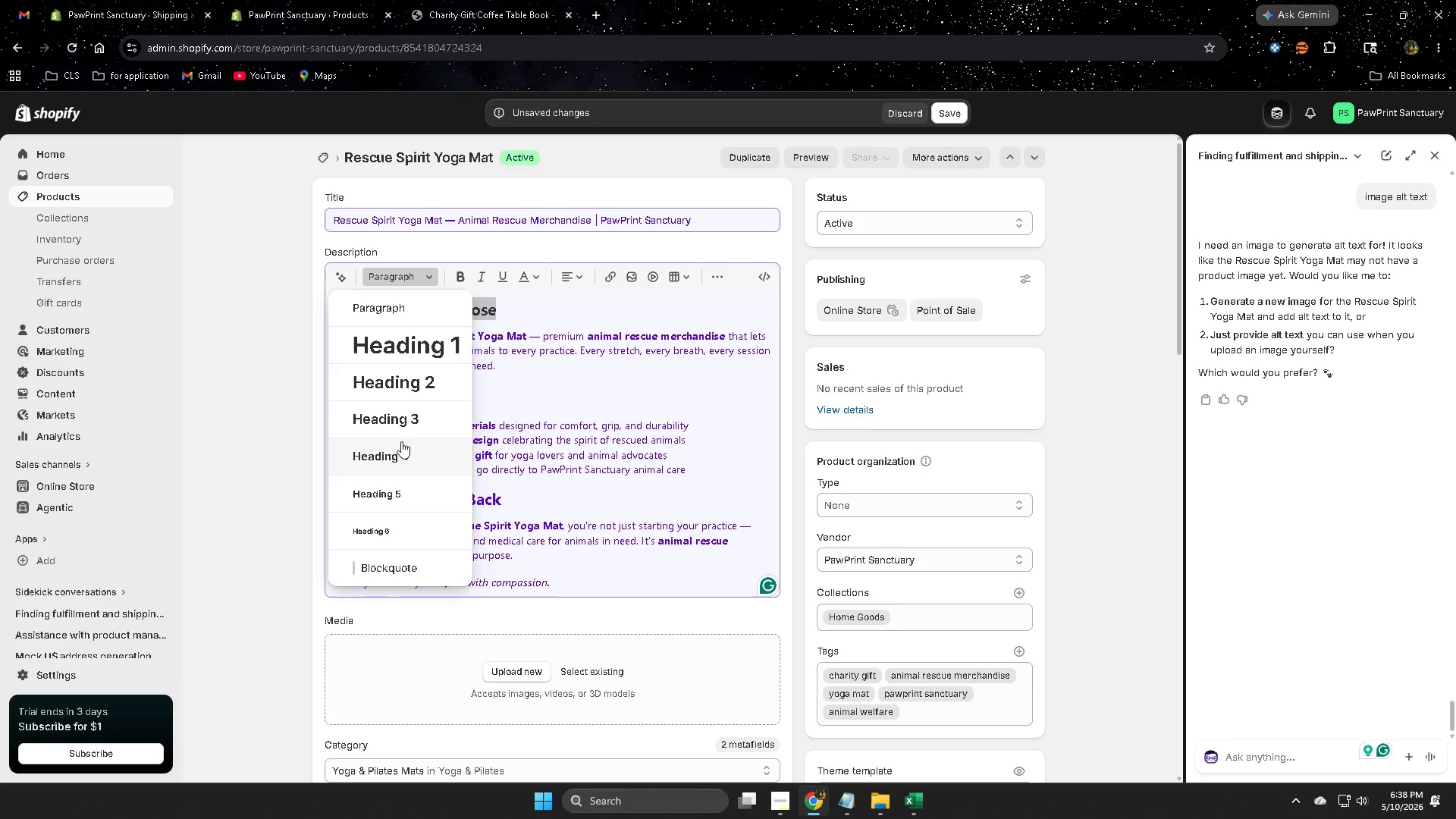 
left_click([397, 457])
 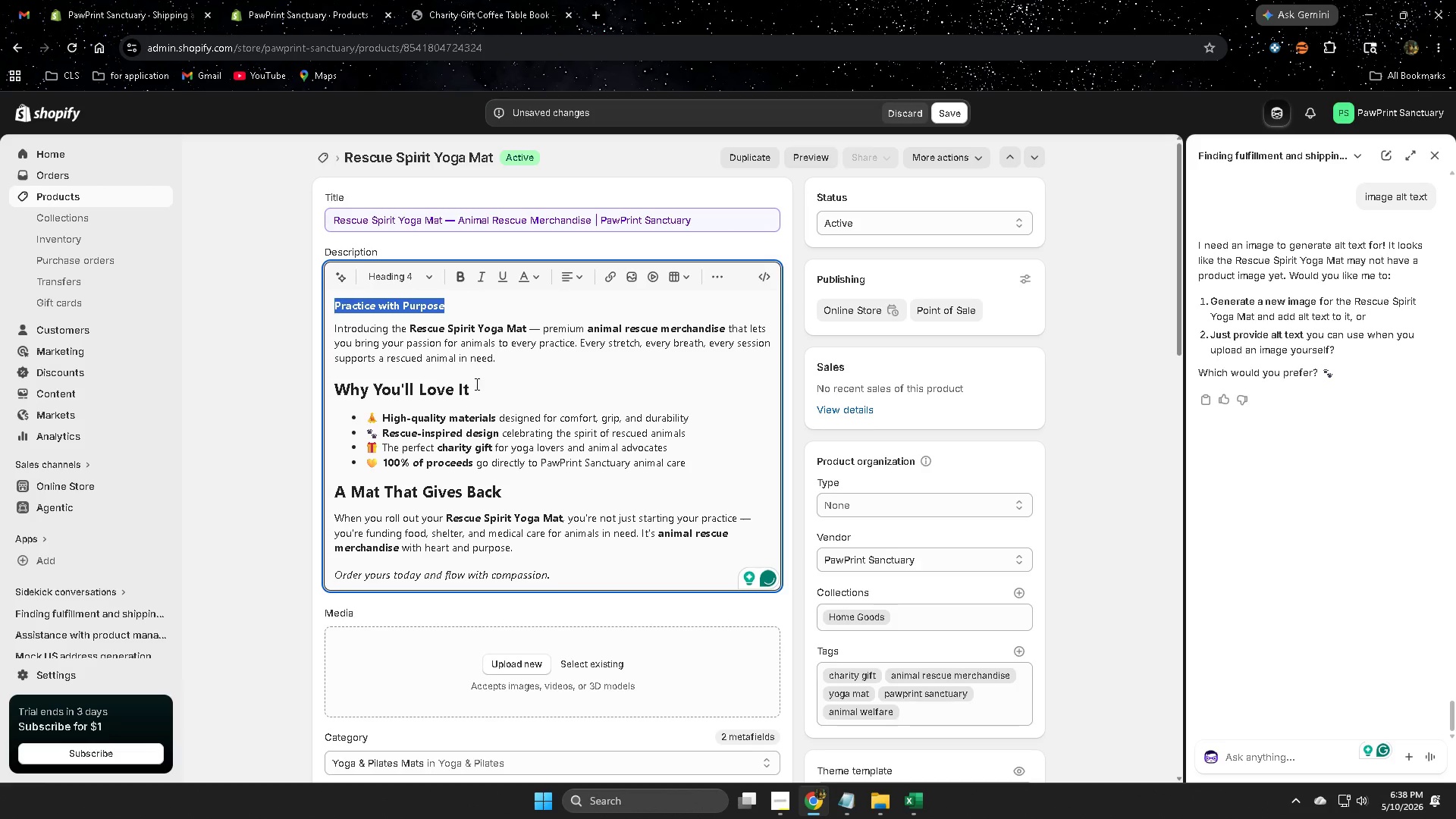 
left_click_drag(start_coordinate=[472, 384], to_coordinate=[332, 367])
 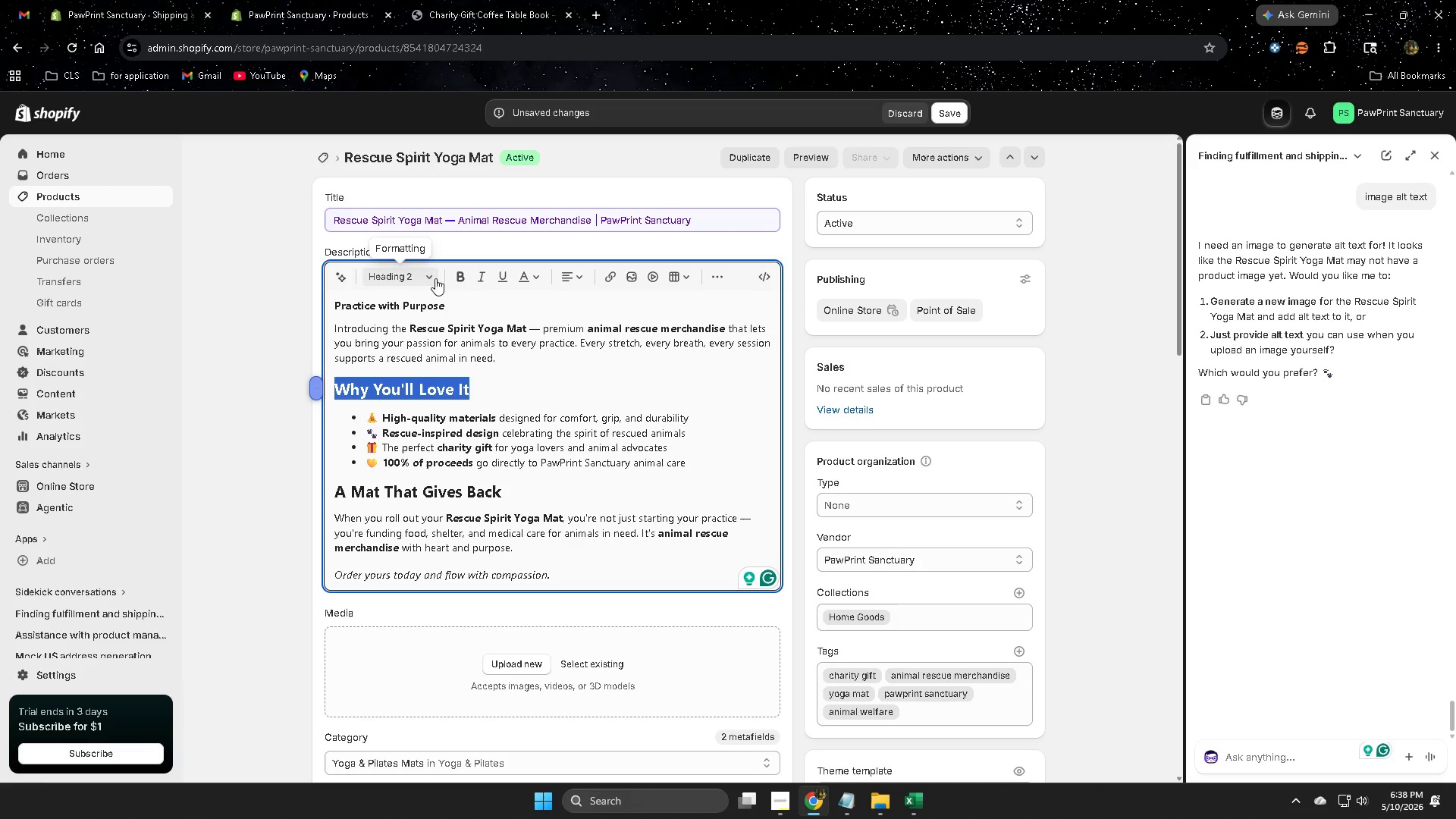 
left_click([431, 275])
 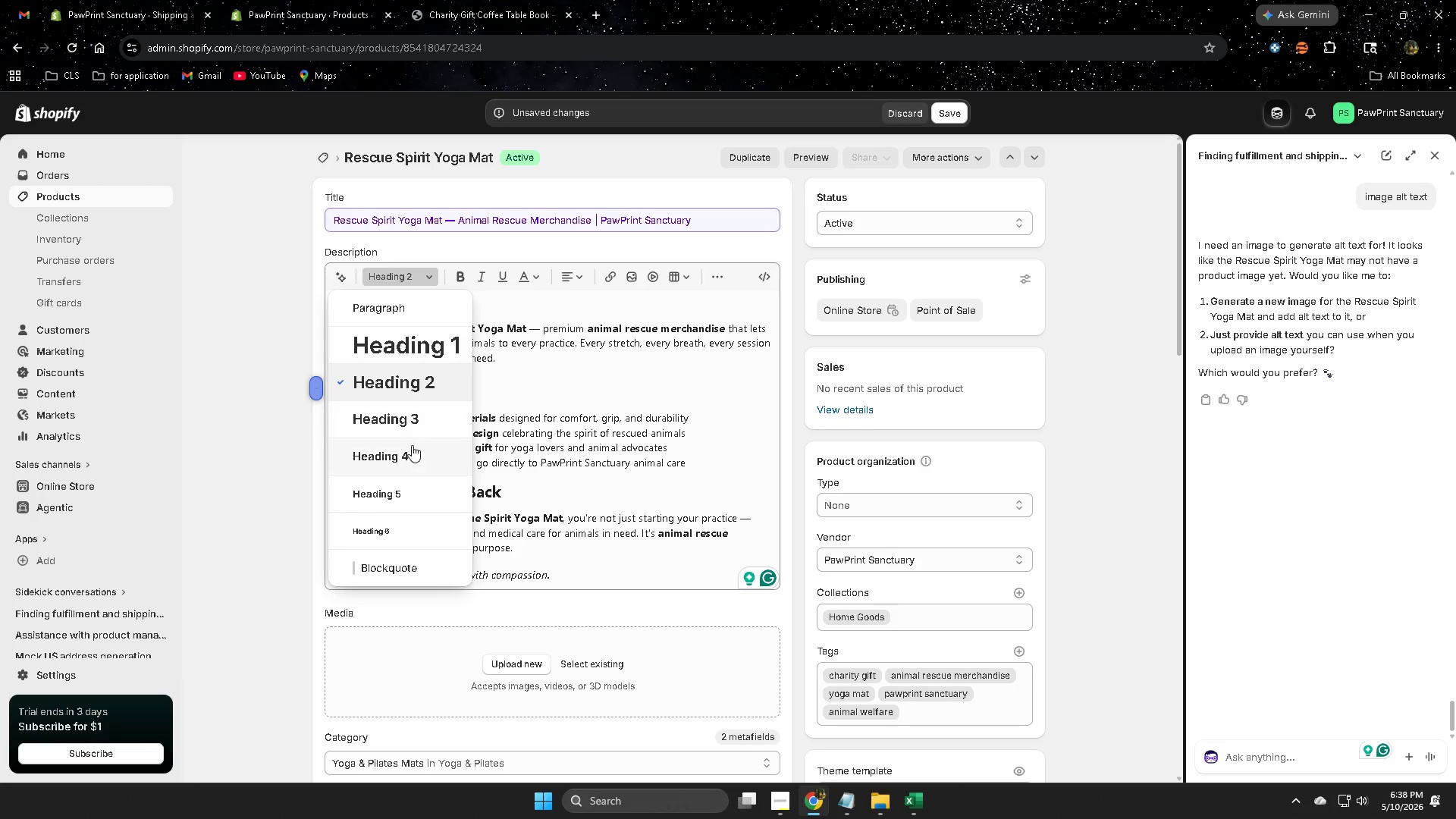 
left_click([406, 453])
 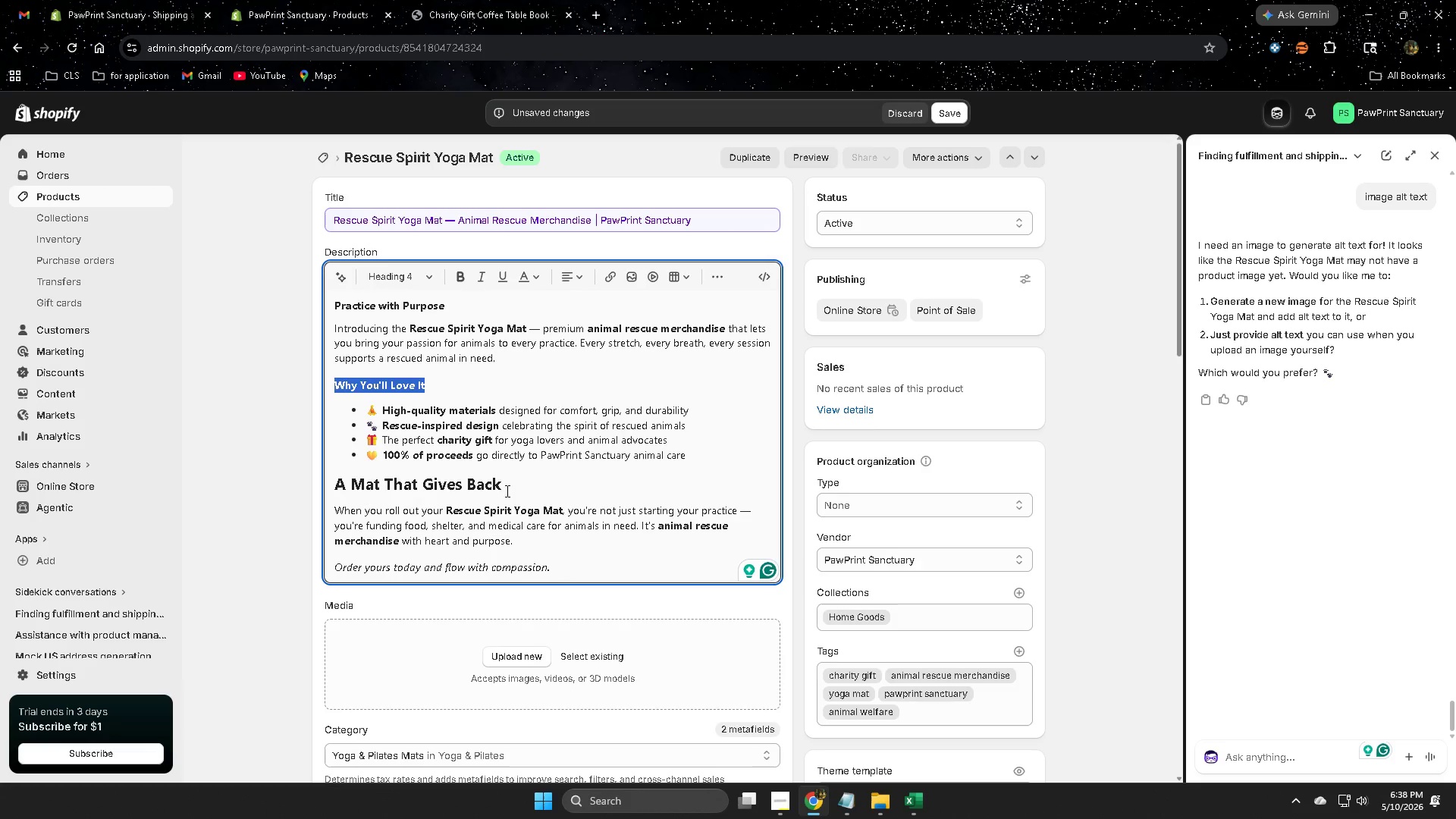 
left_click([506, 488])
 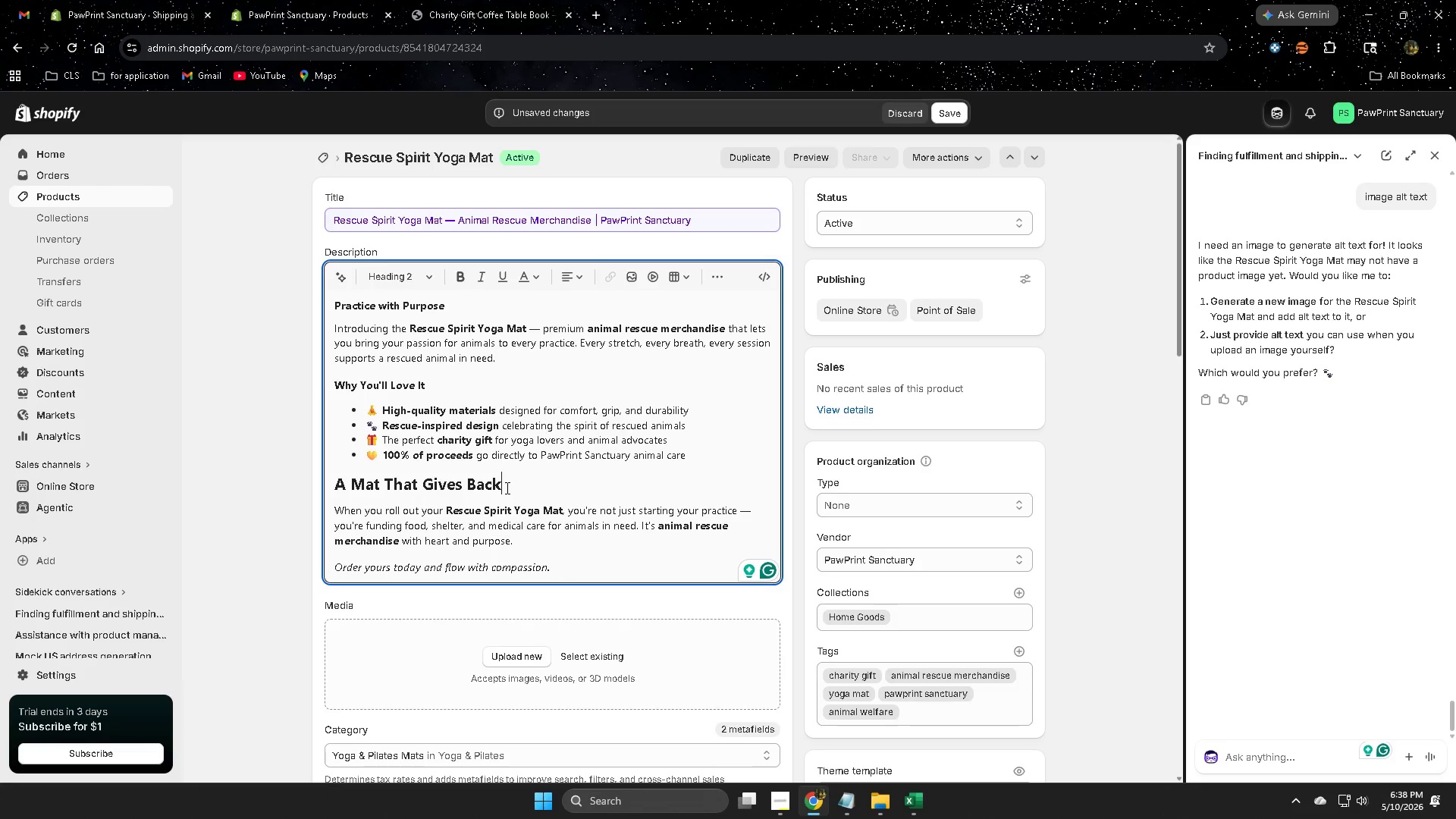 
left_click_drag(start_coordinate=[506, 488], to_coordinate=[329, 475])
 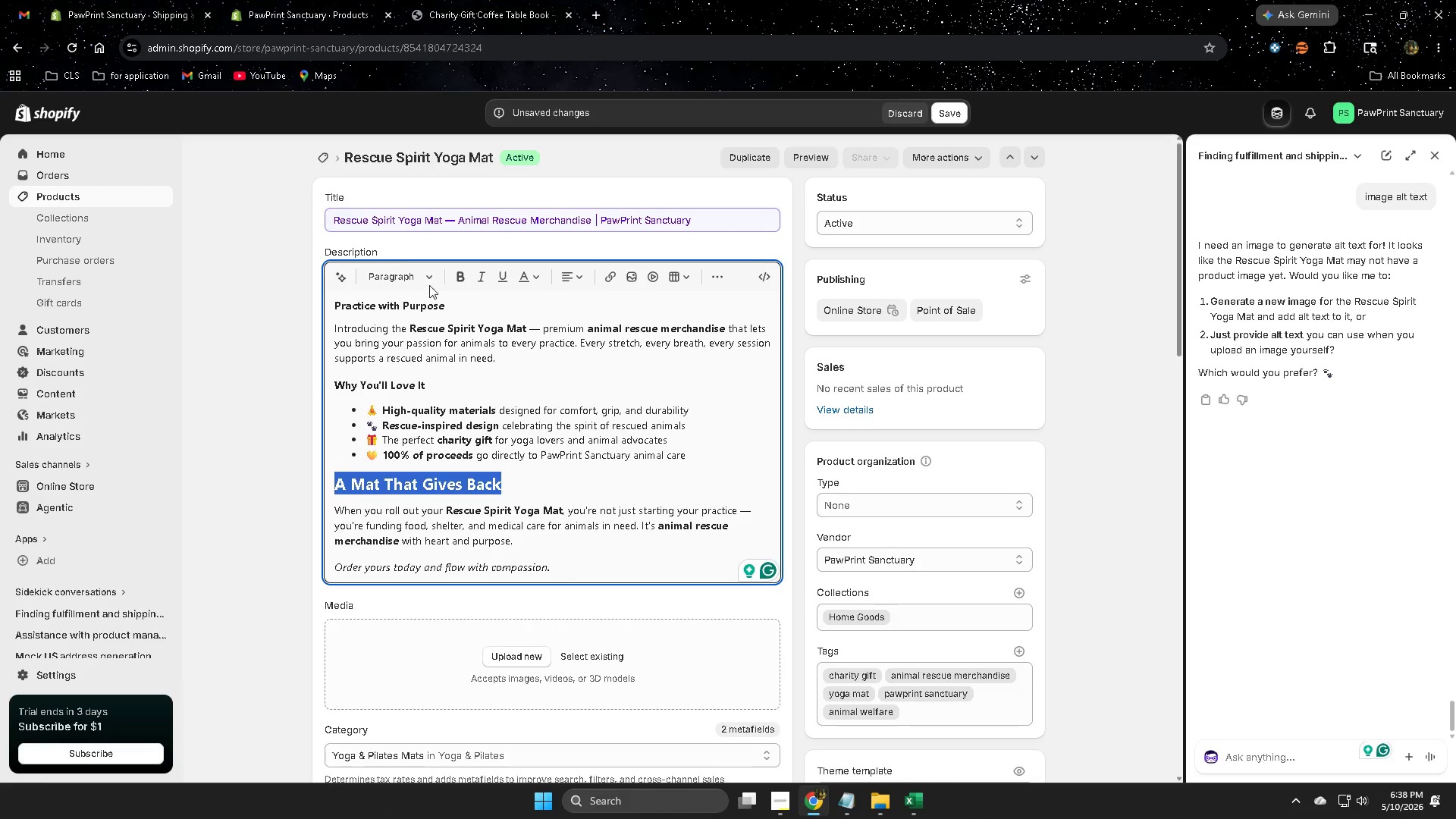 
left_click([429, 278])
 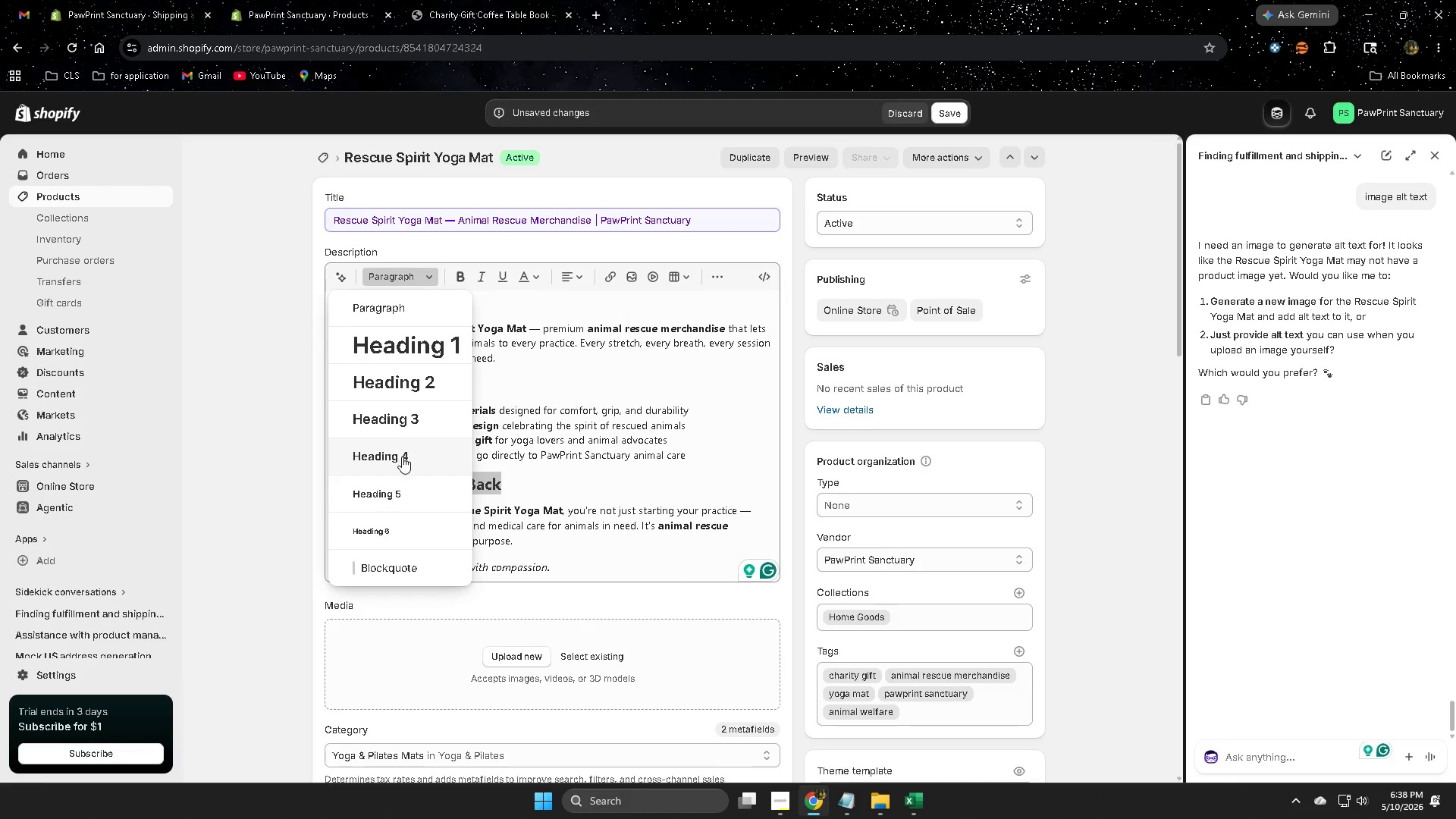 
left_click([401, 457])
 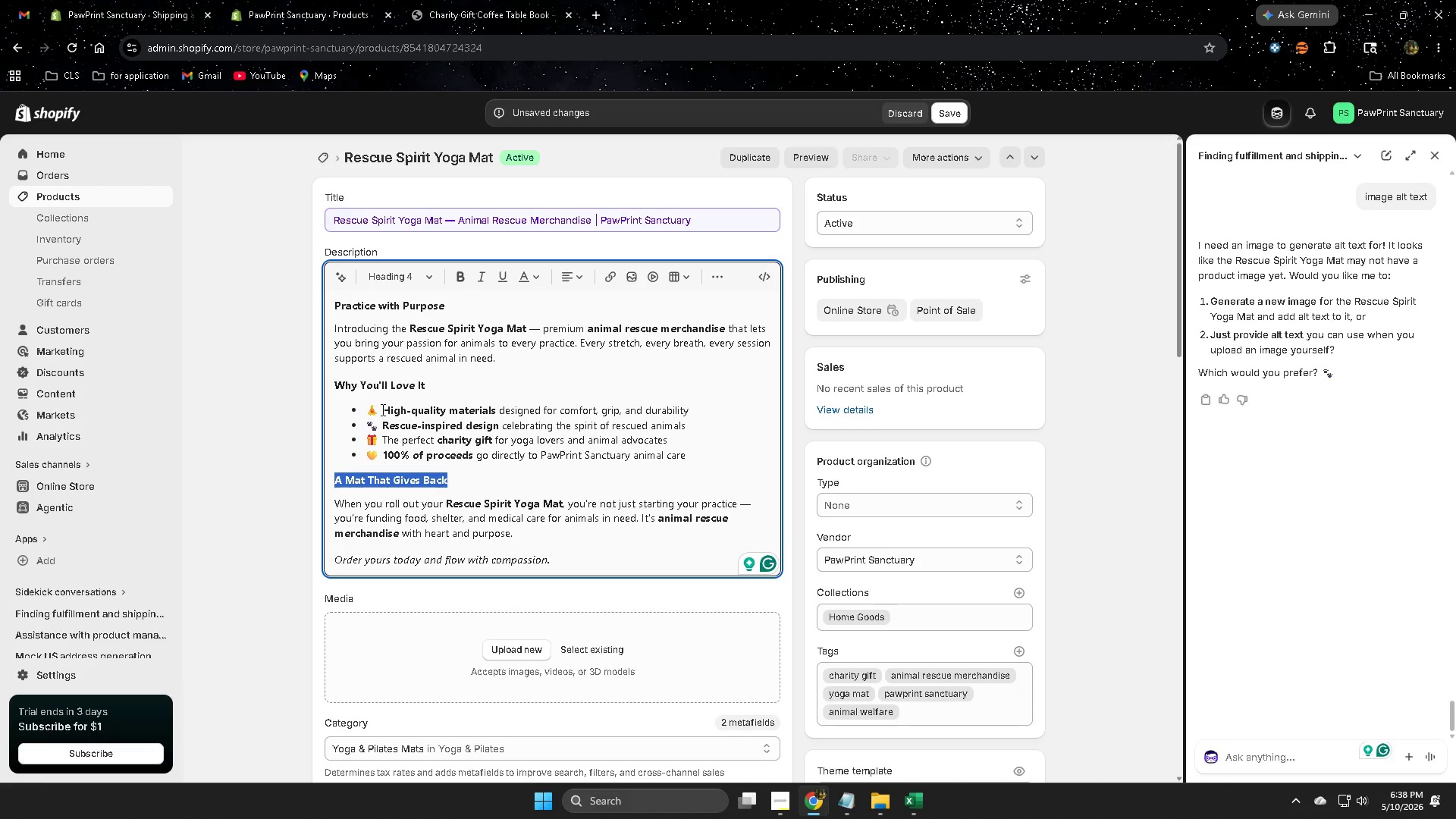 
left_click([379, 410])
 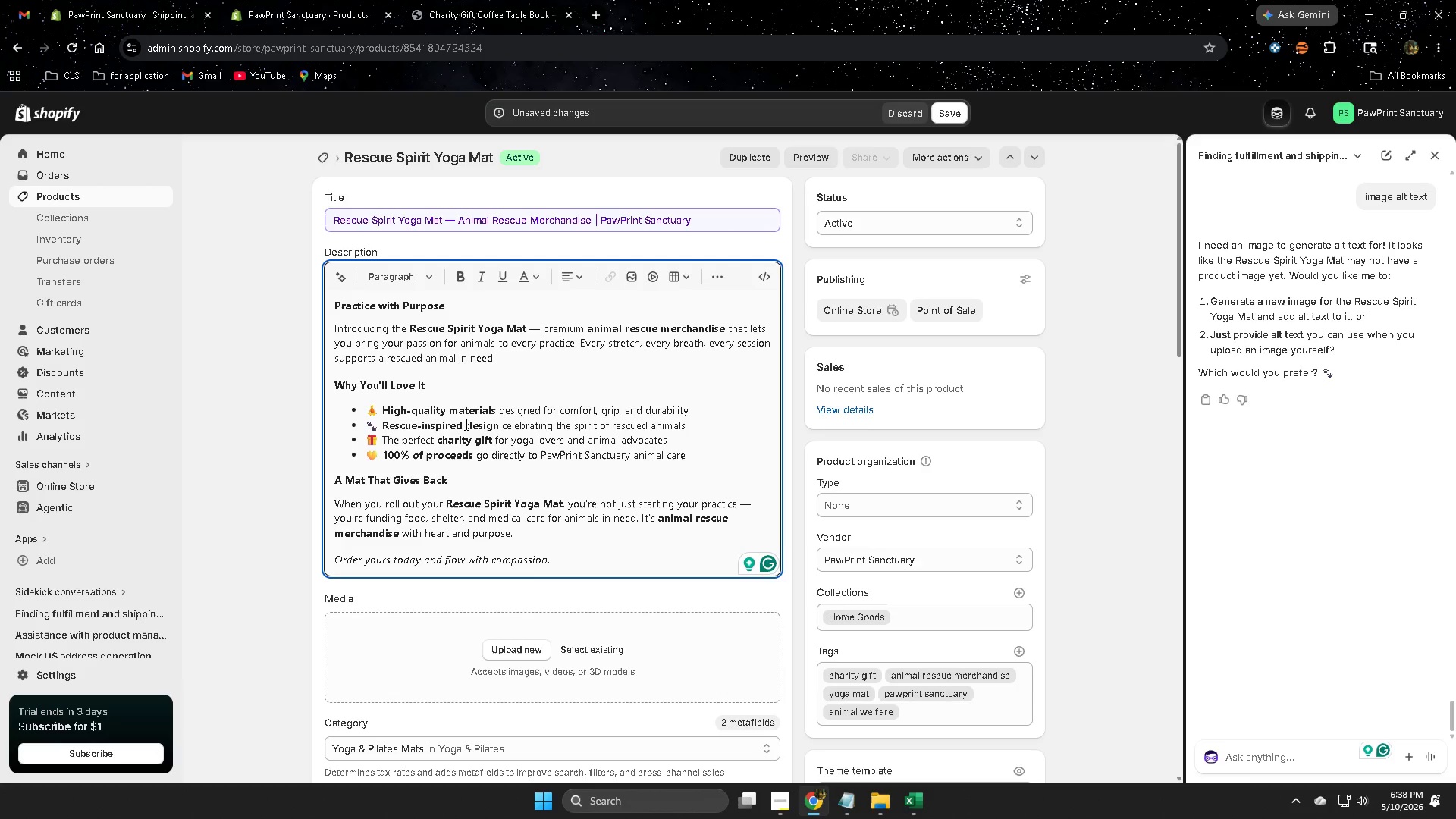 
key(Backspace)
 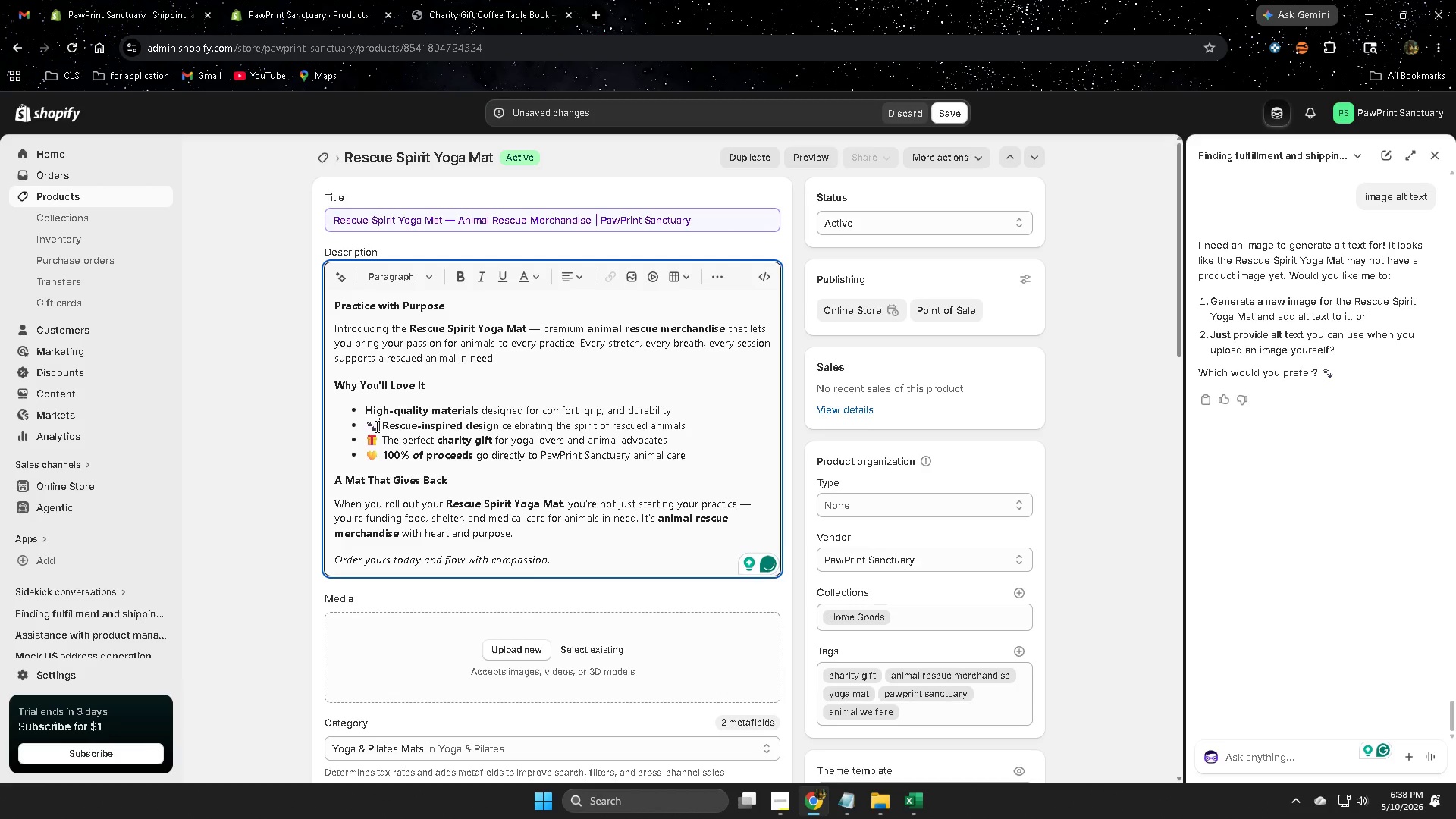 
key(Backspace)
 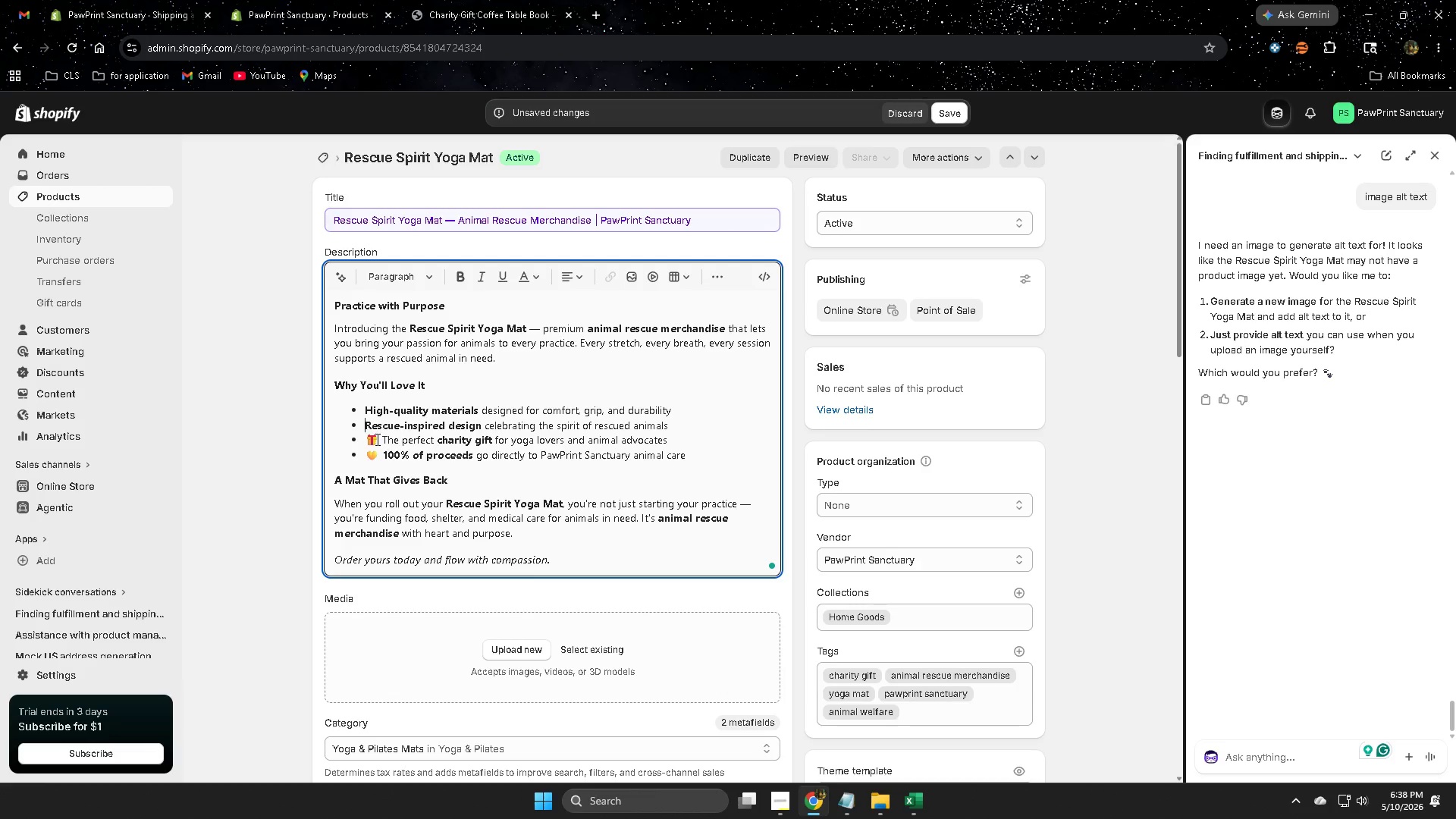 
left_click([377, 439])
 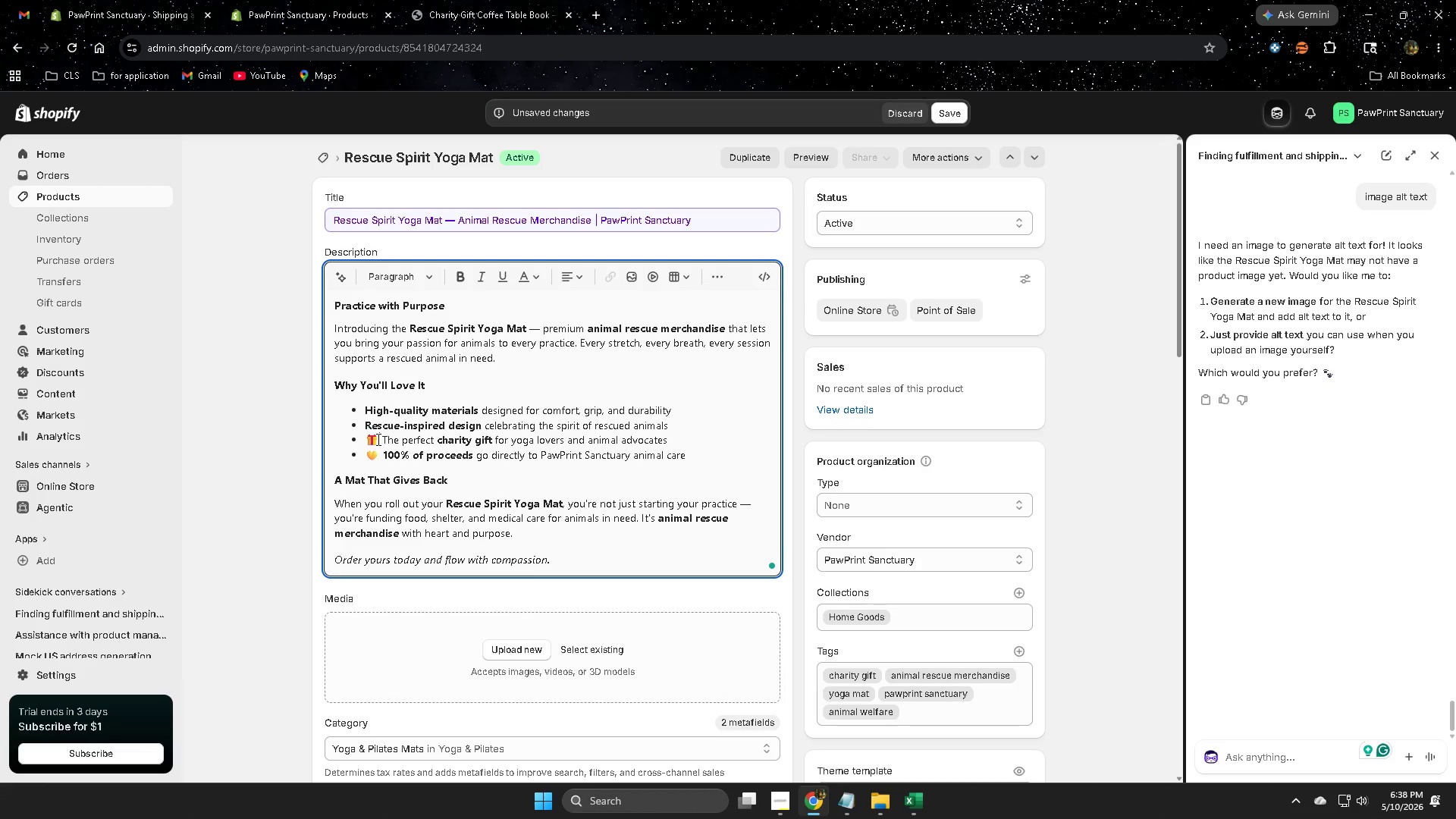 
key(Backspace)
 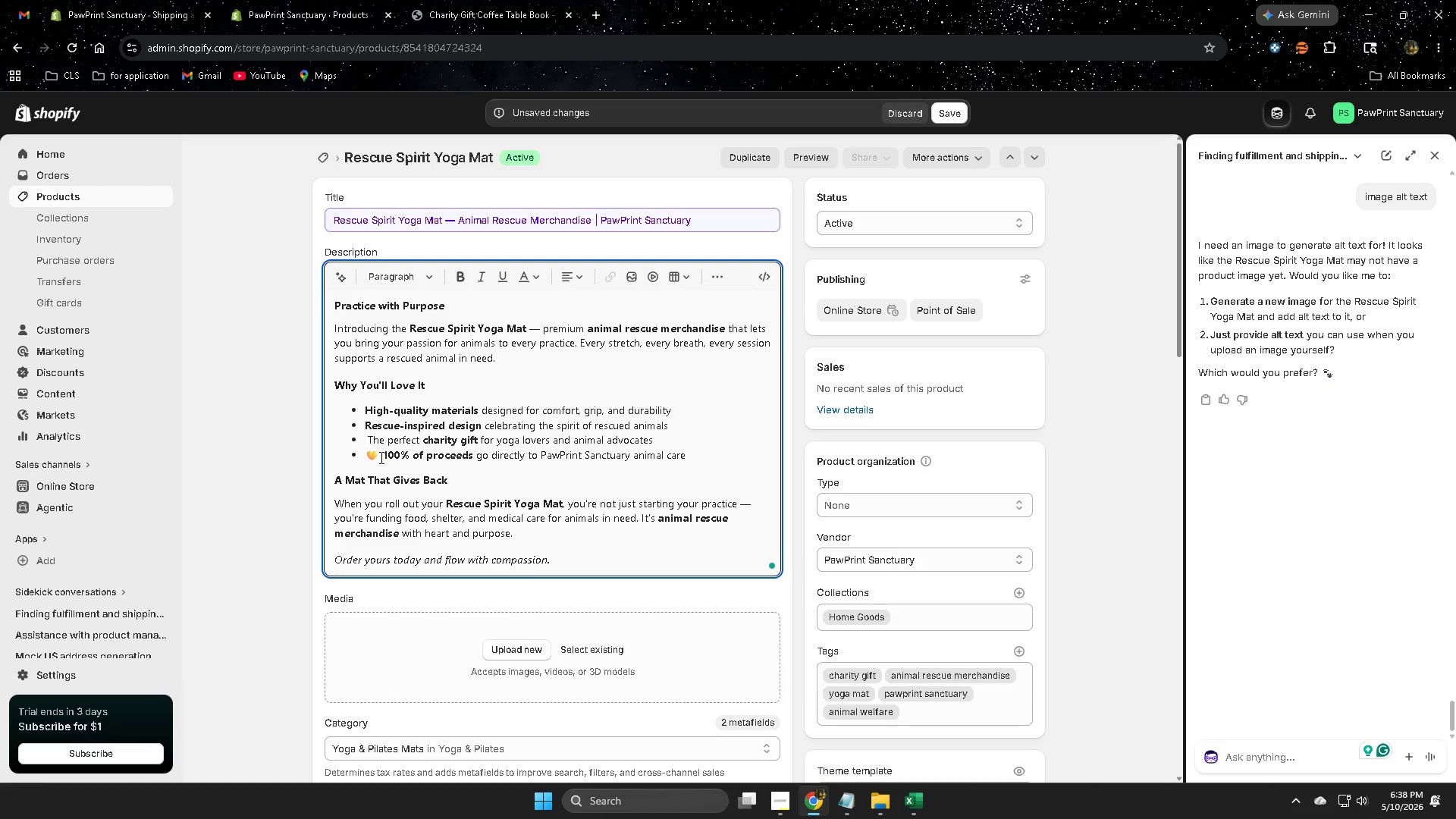 
left_click([379, 458])
 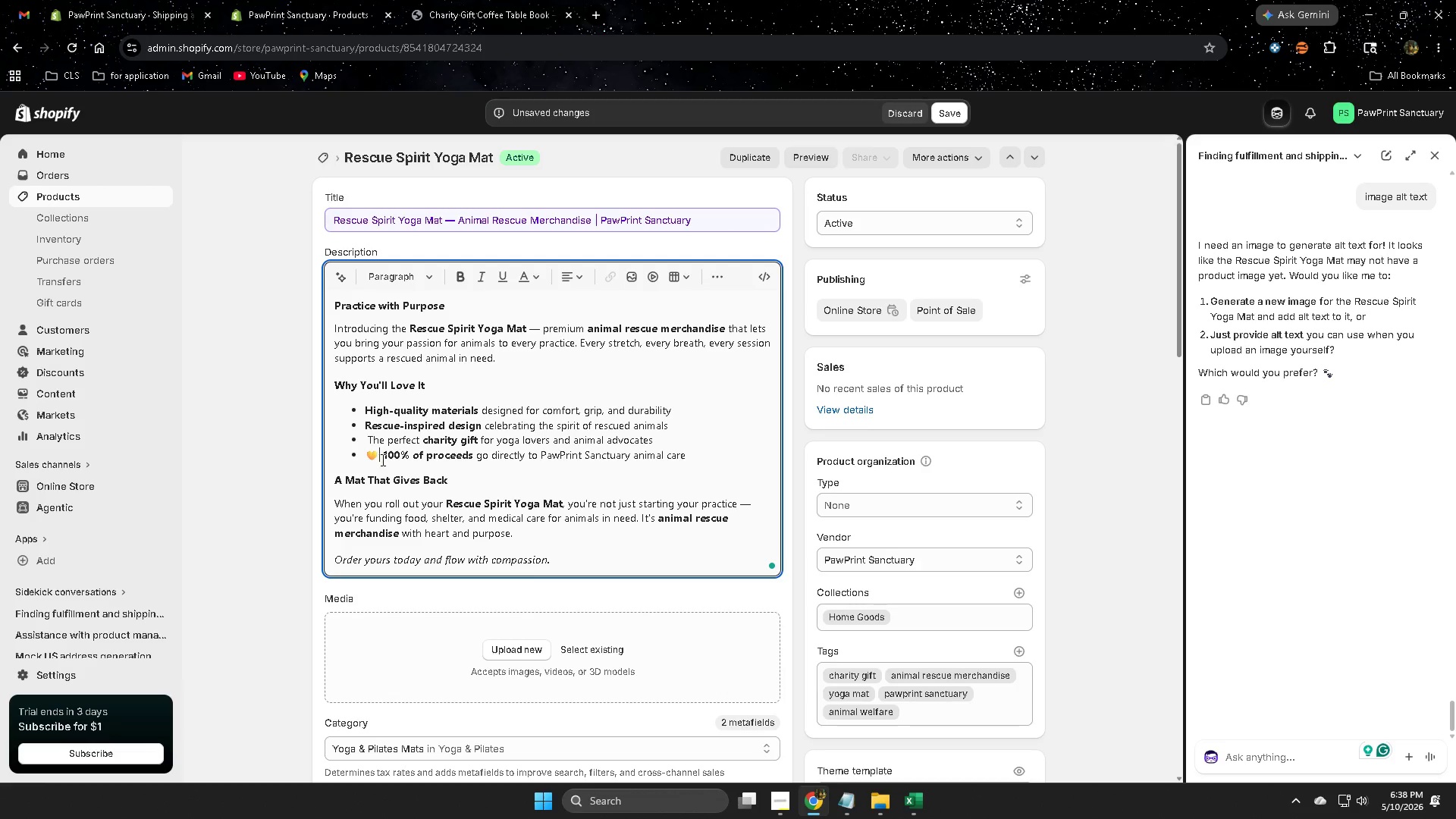 
key(Backspace)
 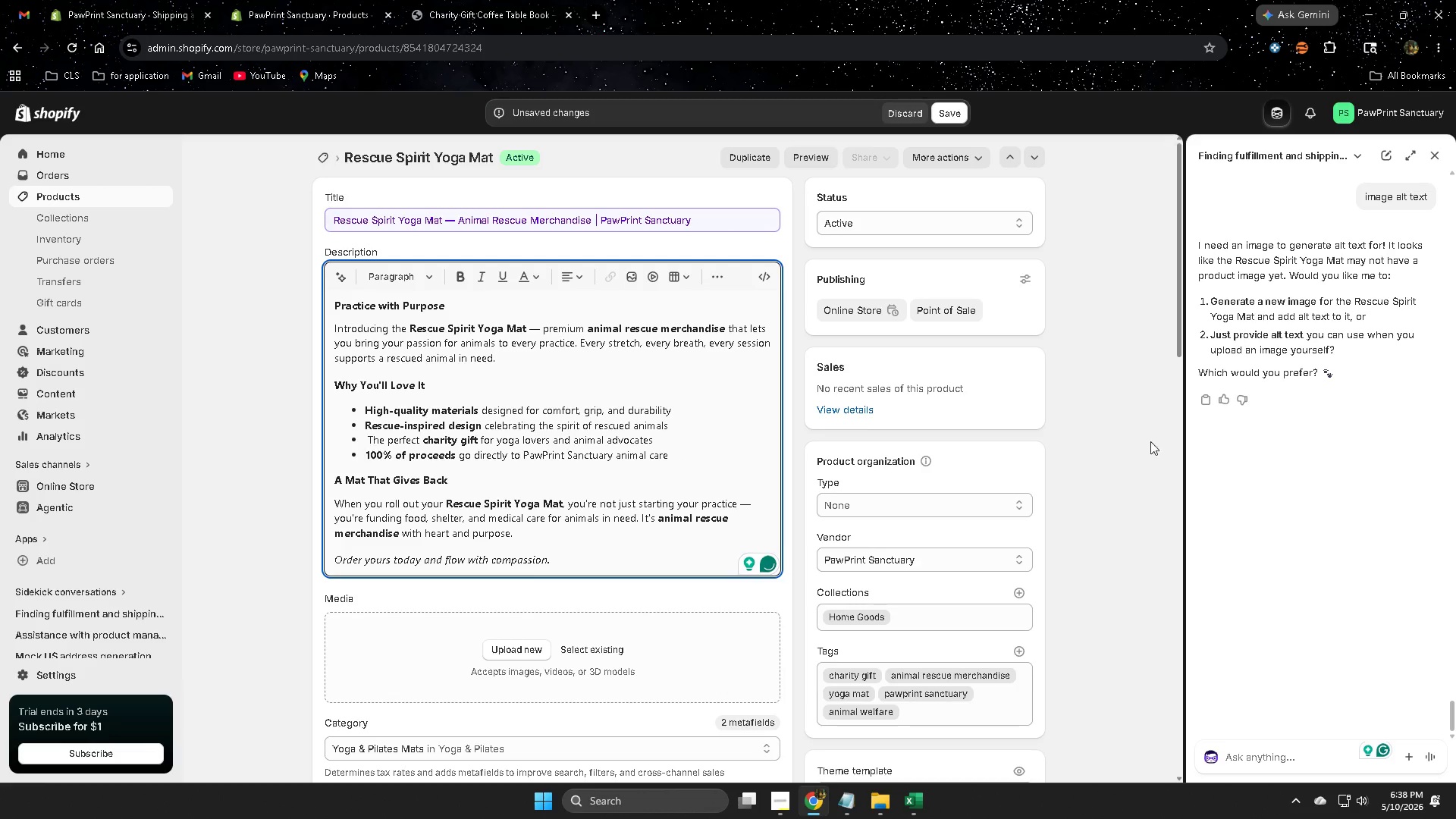 
scroll: coordinate [1105, 580], scroll_direction: down, amount: 4.0
 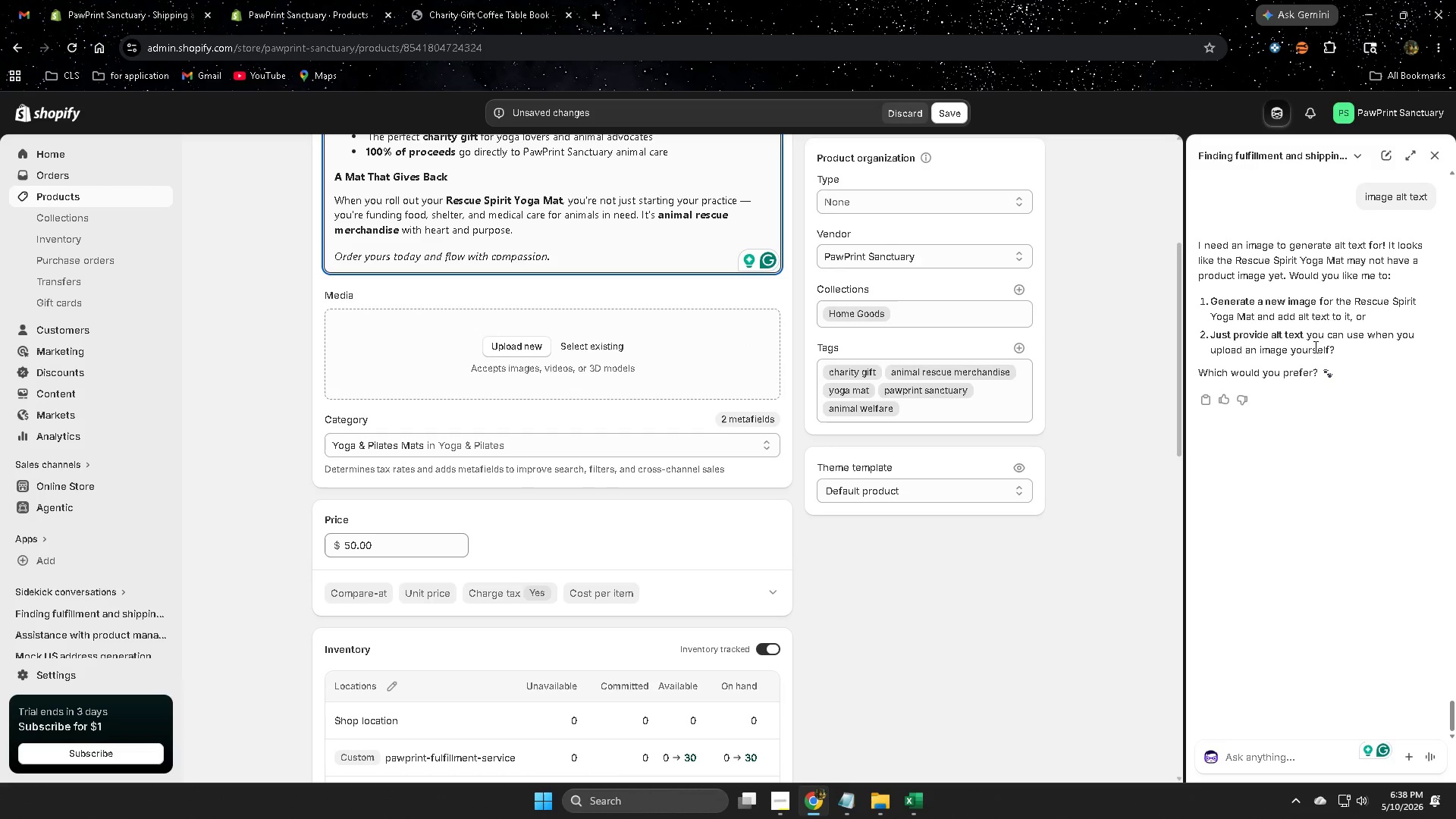 
wait(8.45)
 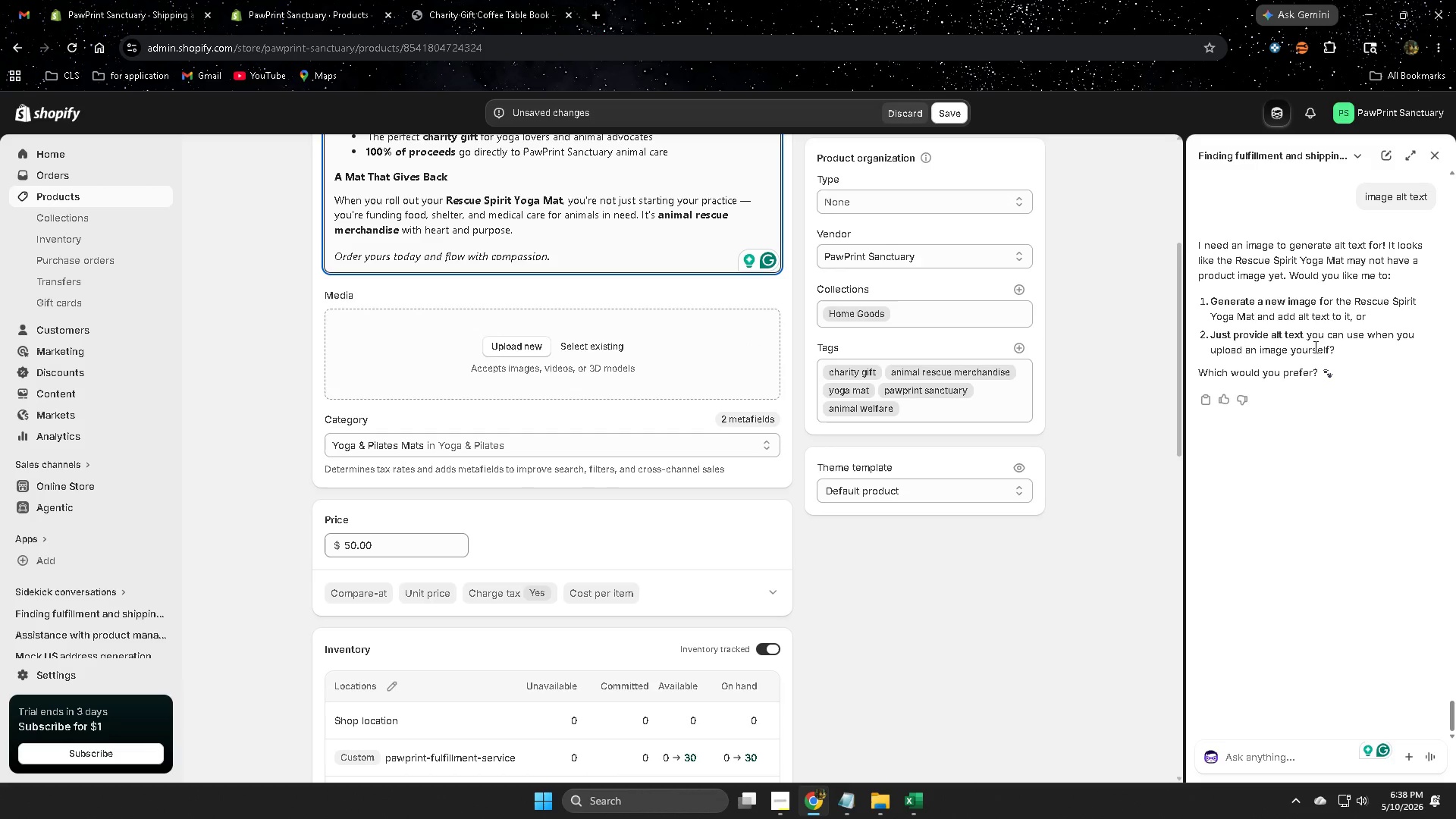 
left_click([1219, 300])
 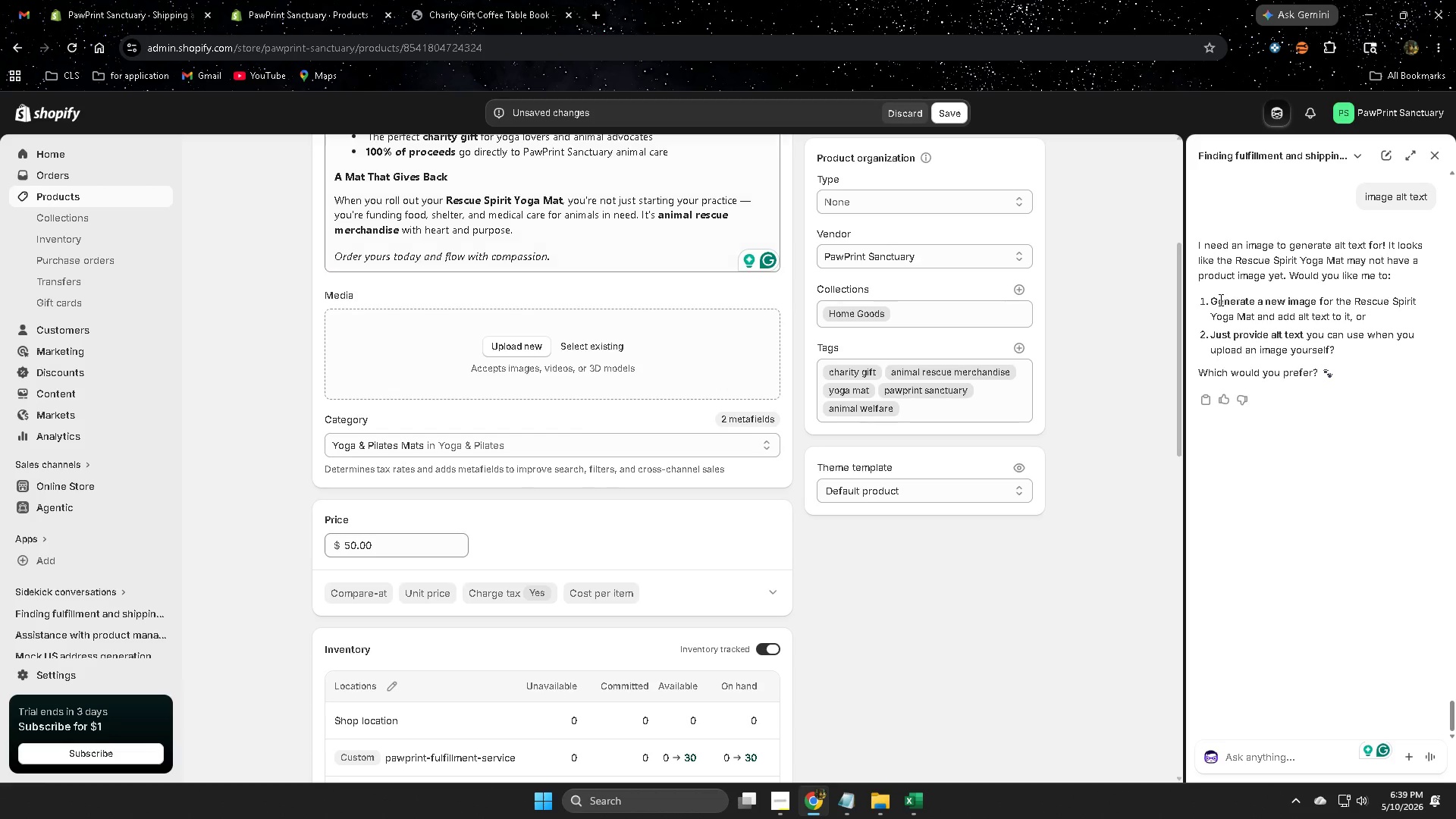 
left_click_drag(start_coordinate=[1219, 300], to_coordinate=[1279, 298])
 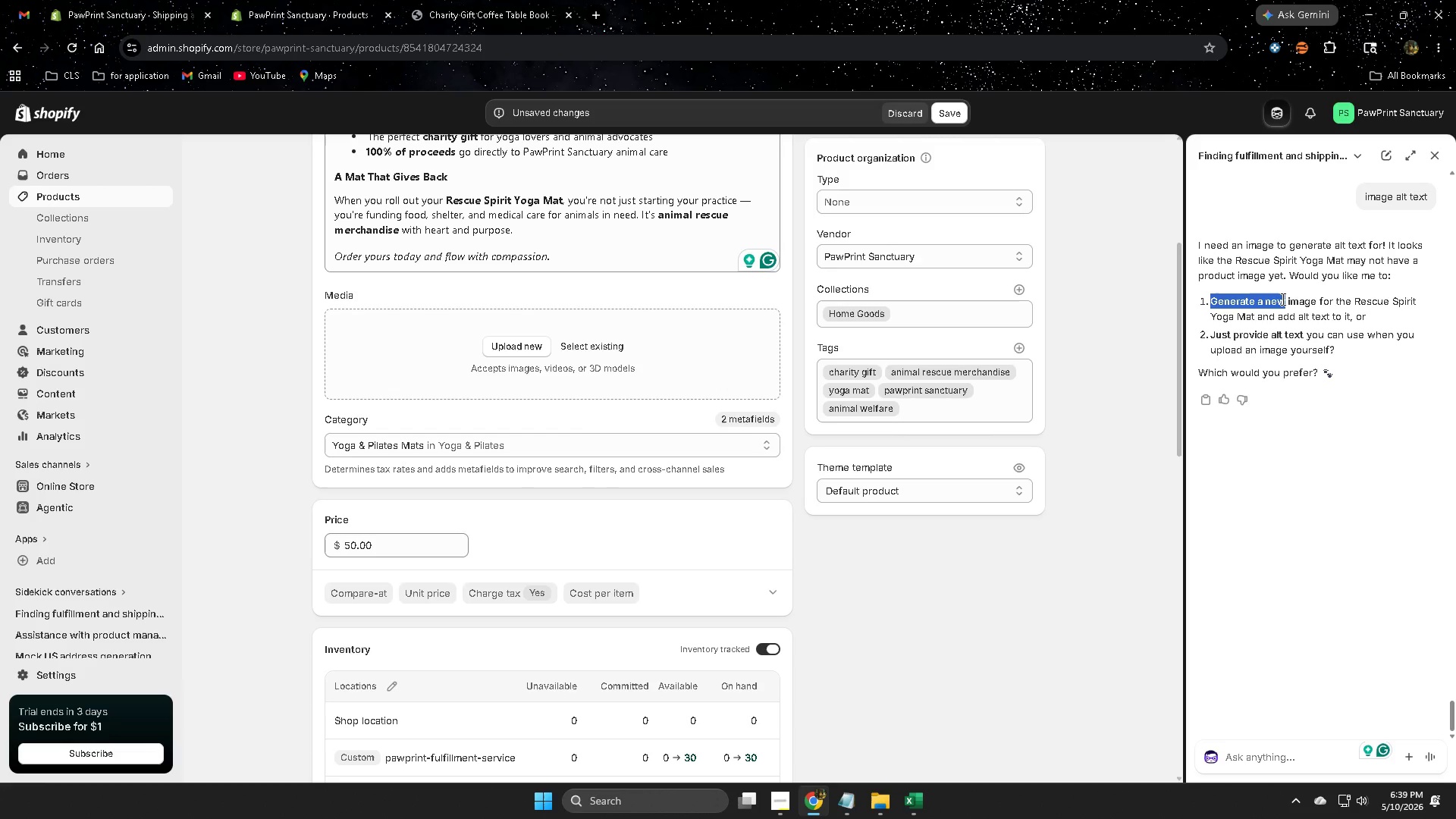 
key(Control+ControlLeft)
 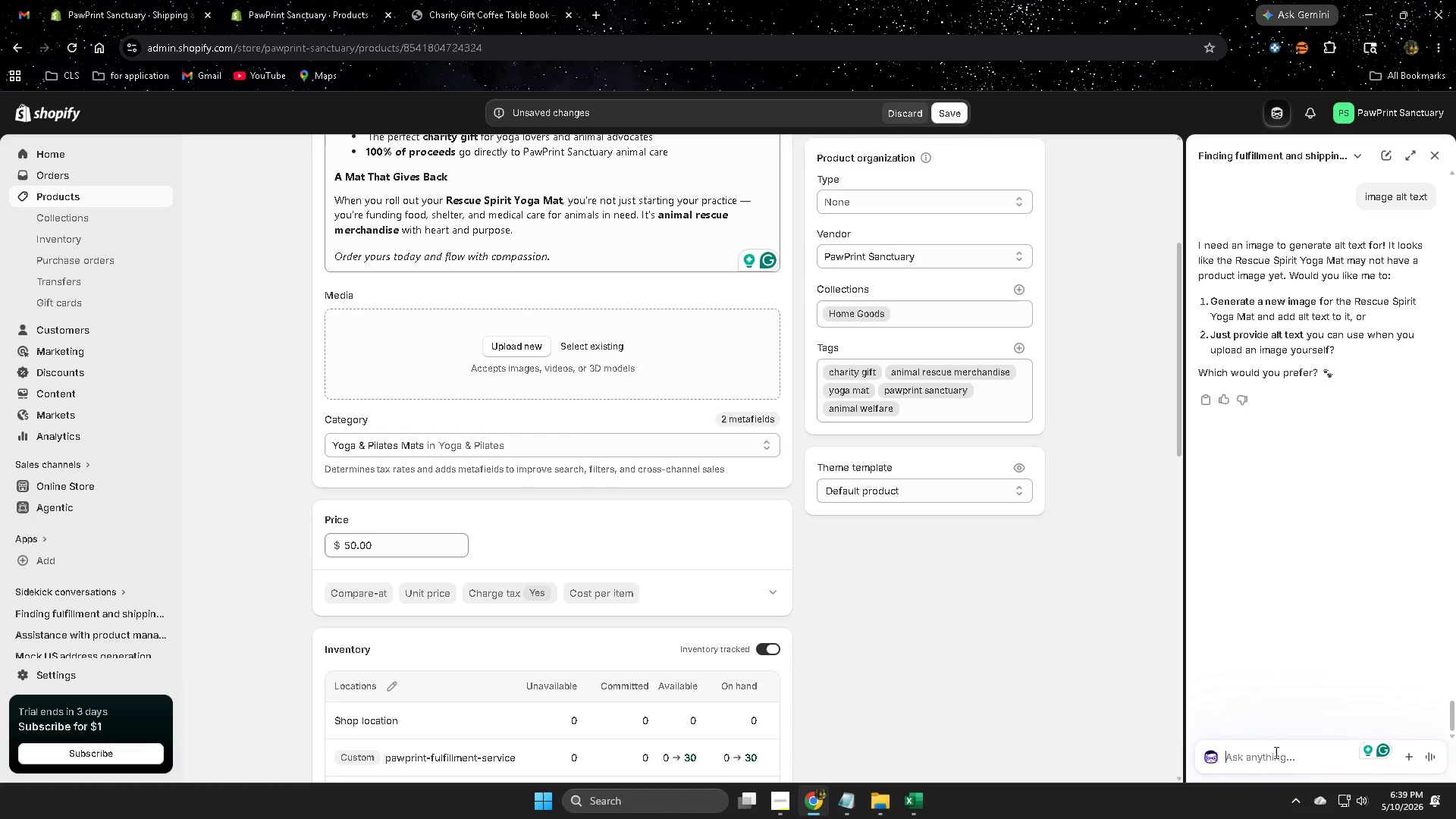 
type(make ianmge )
key(Backspace)
key(Backspace)
key(Backspace)
key(Backspace)
key(Backspace)
key(Backspace)
type(mage with alt text)
 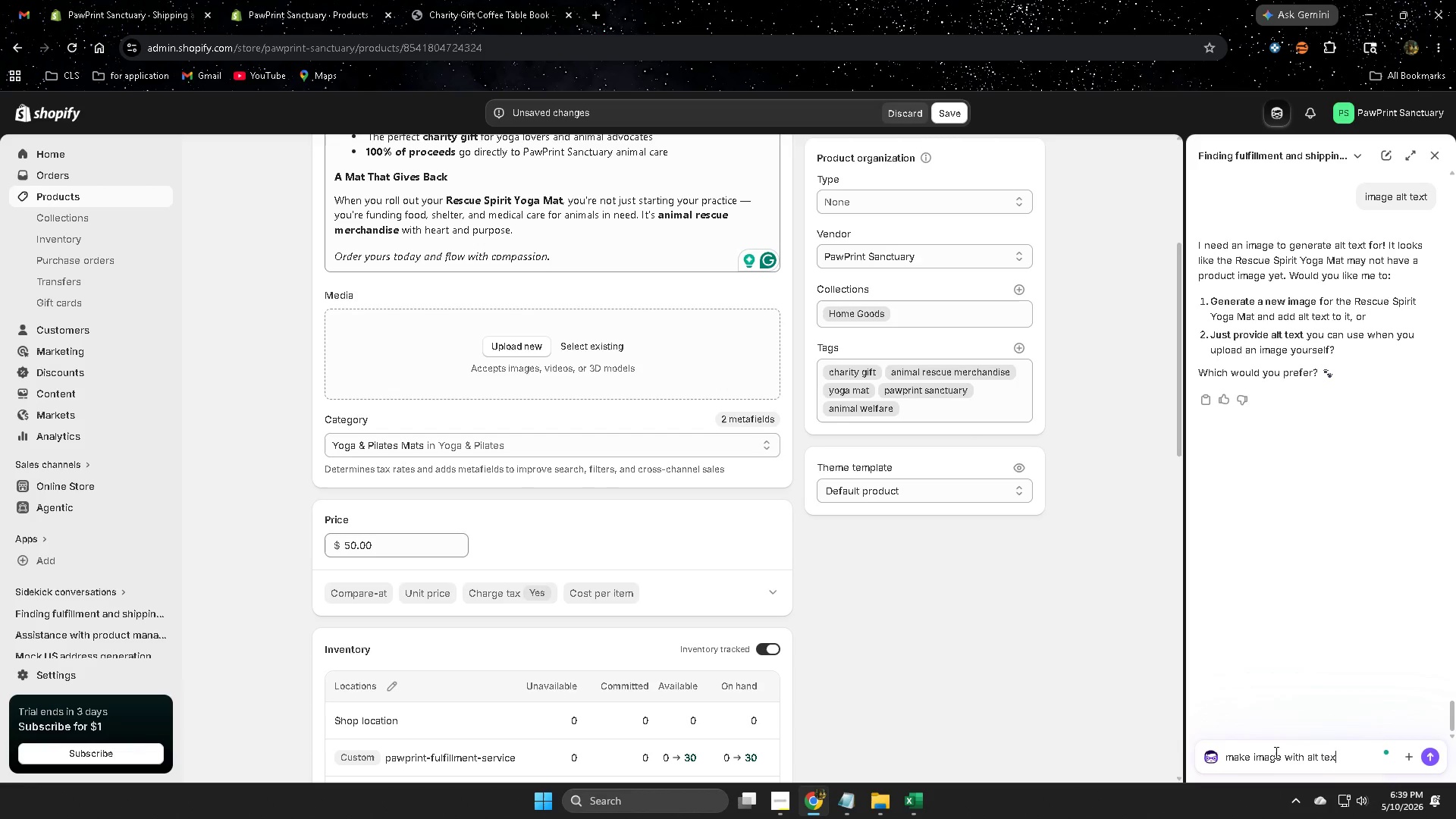 
key(Enter)
 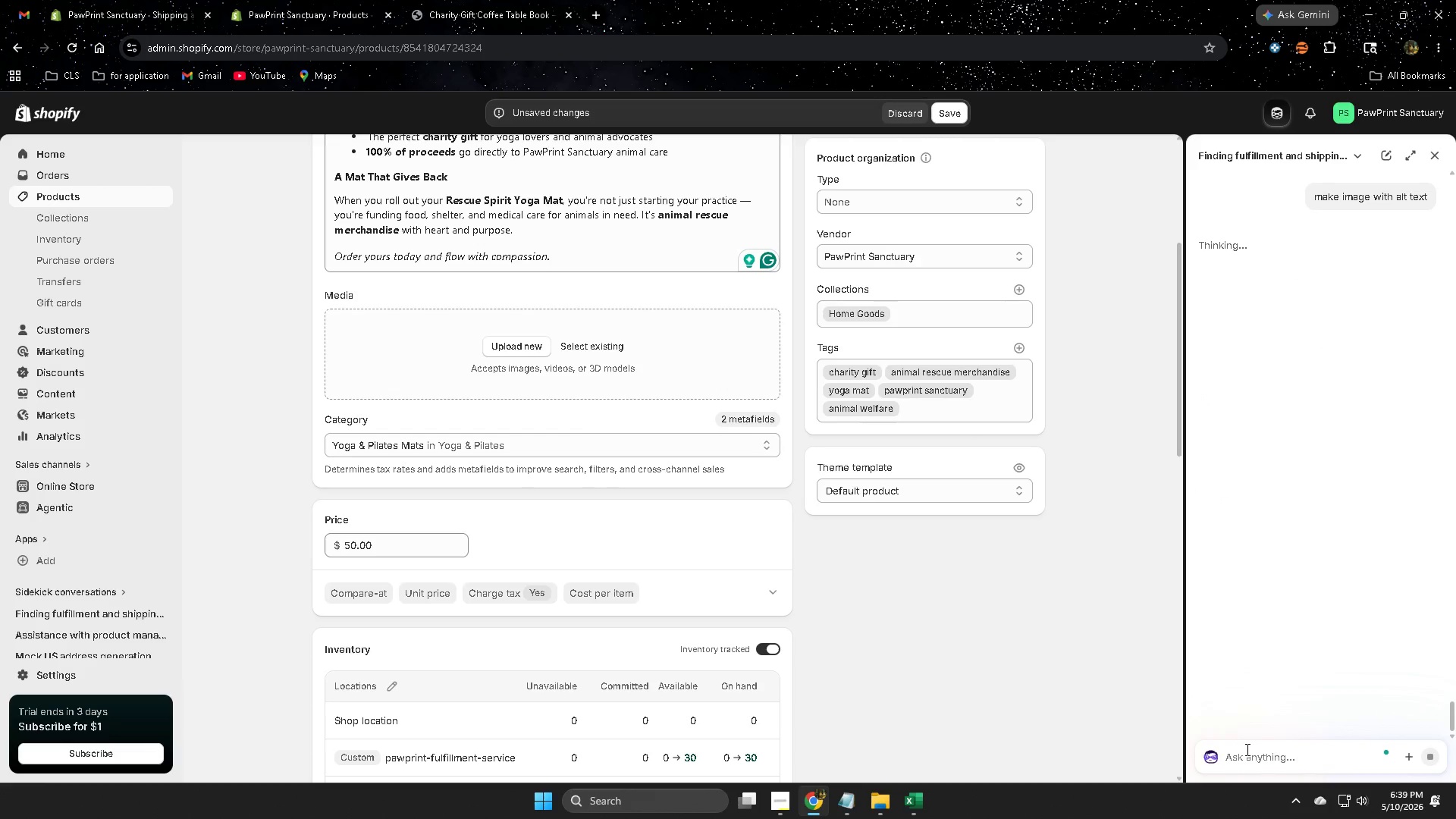 
scroll: coordinate [918, 605], scroll_direction: down, amount: 14.0
 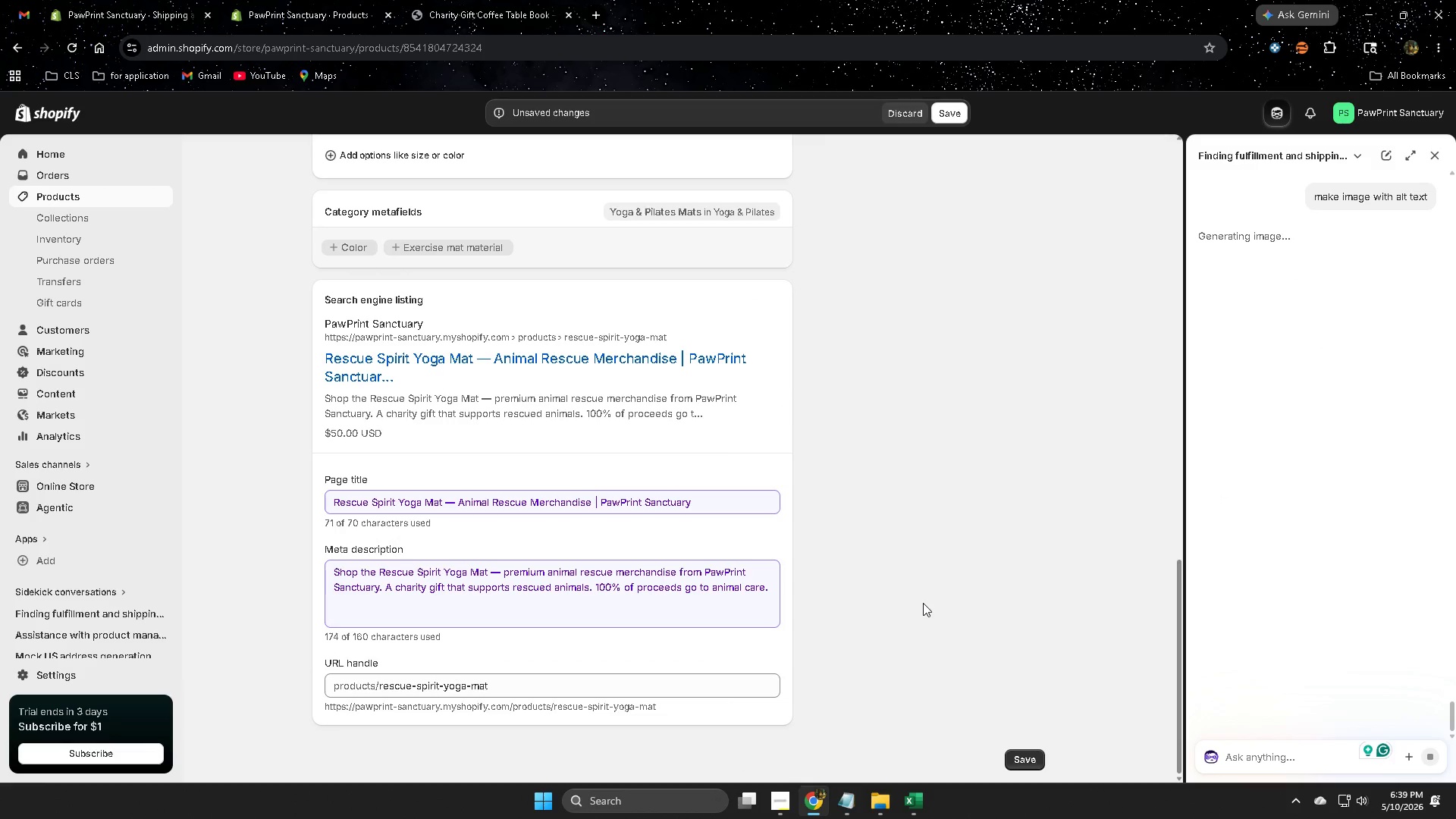 
scroll: coordinate [902, 601], scroll_direction: up, amount: 17.0
 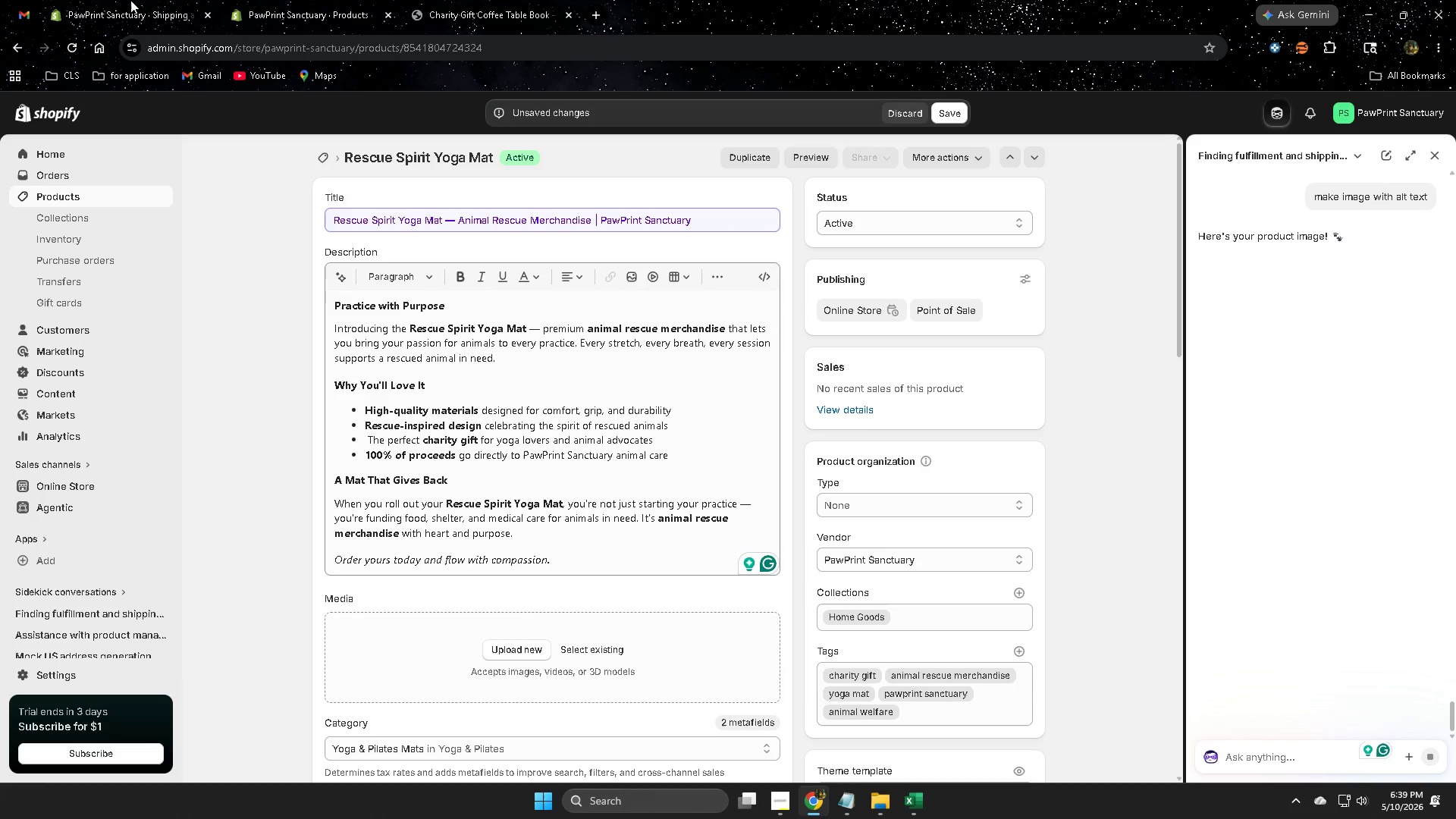 
scroll: coordinate [290, 550], scroll_direction: down, amount: 7.0
 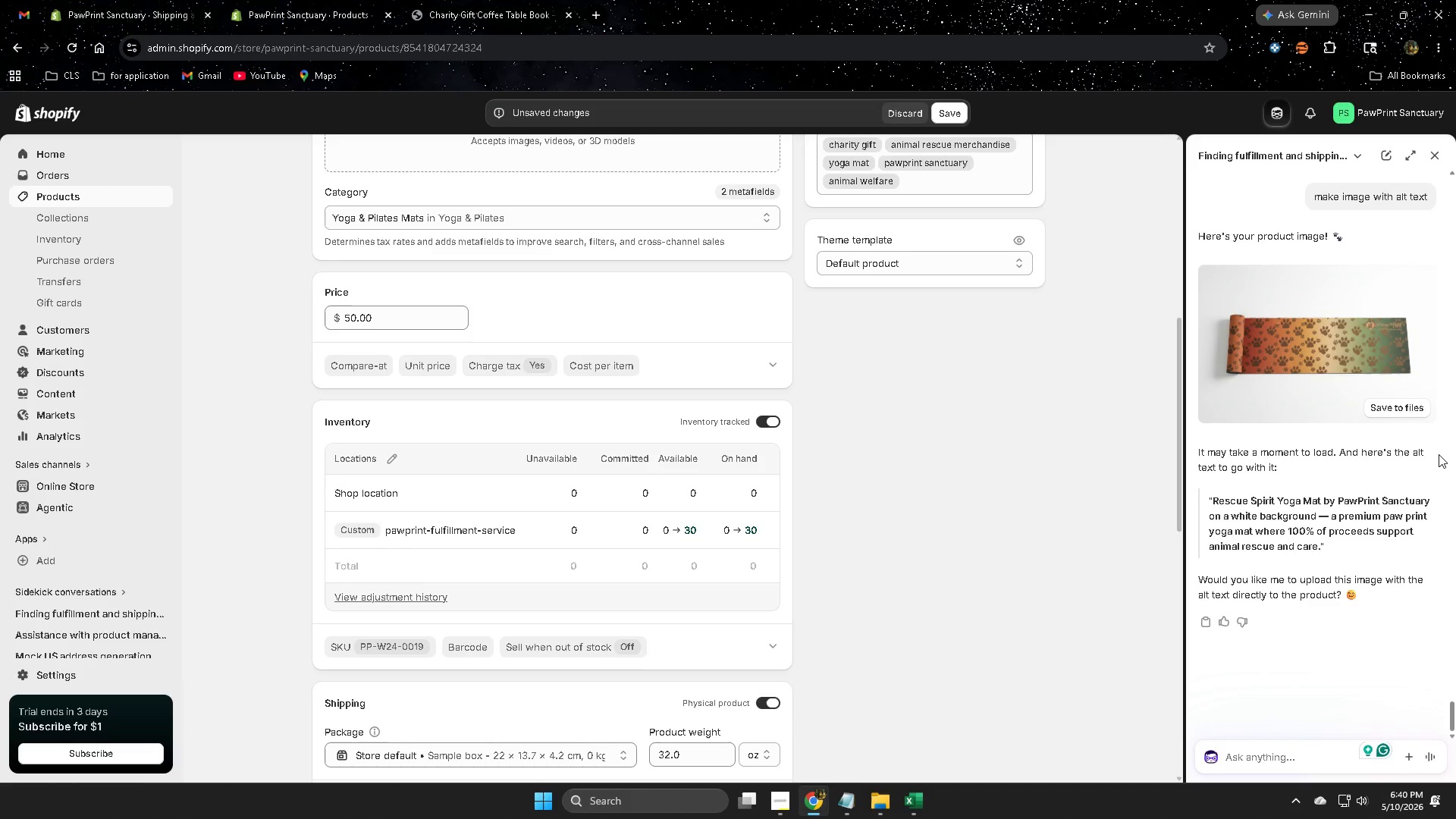 
wait(55.93)
 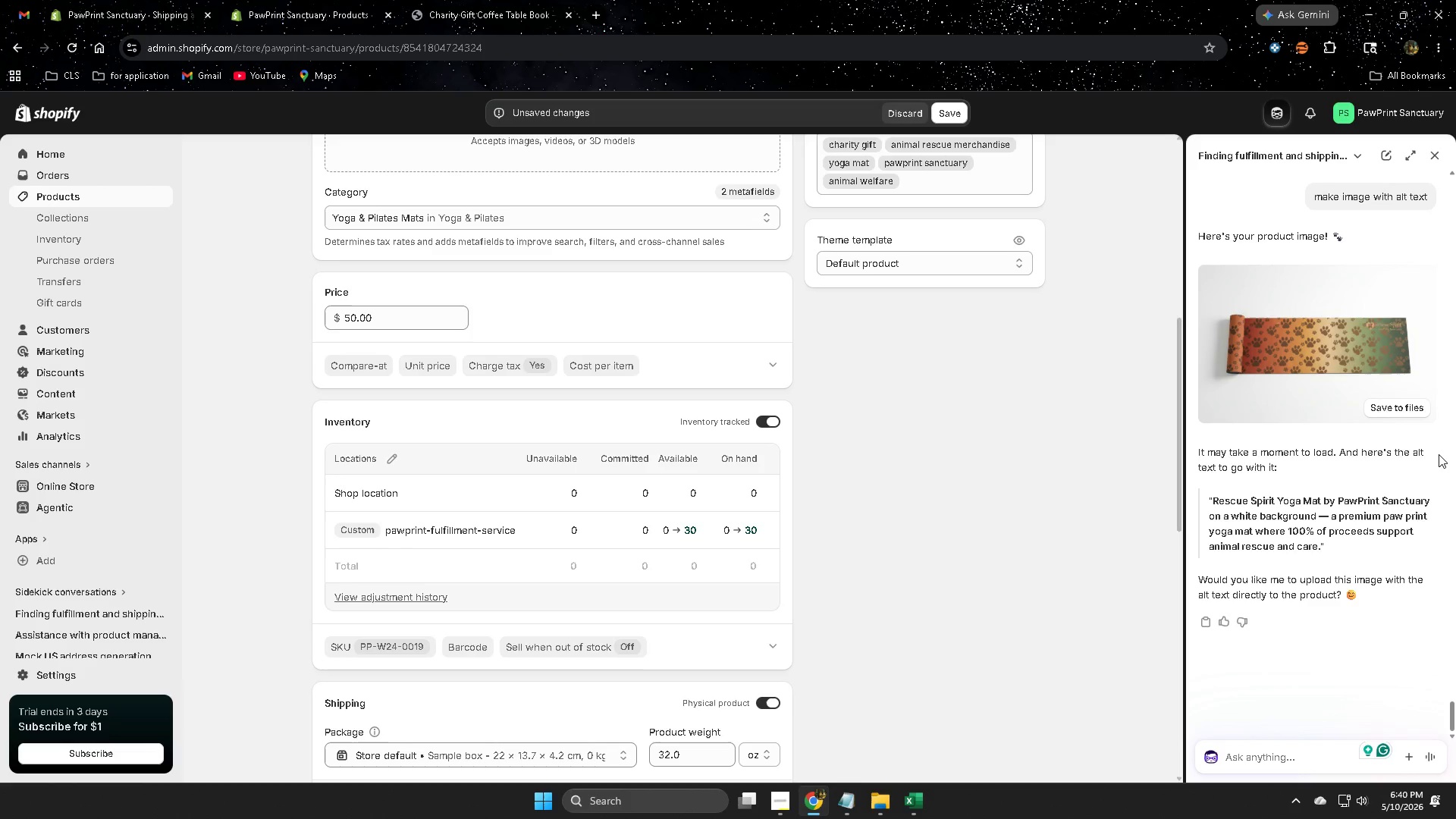 
left_click([1391, 410])
 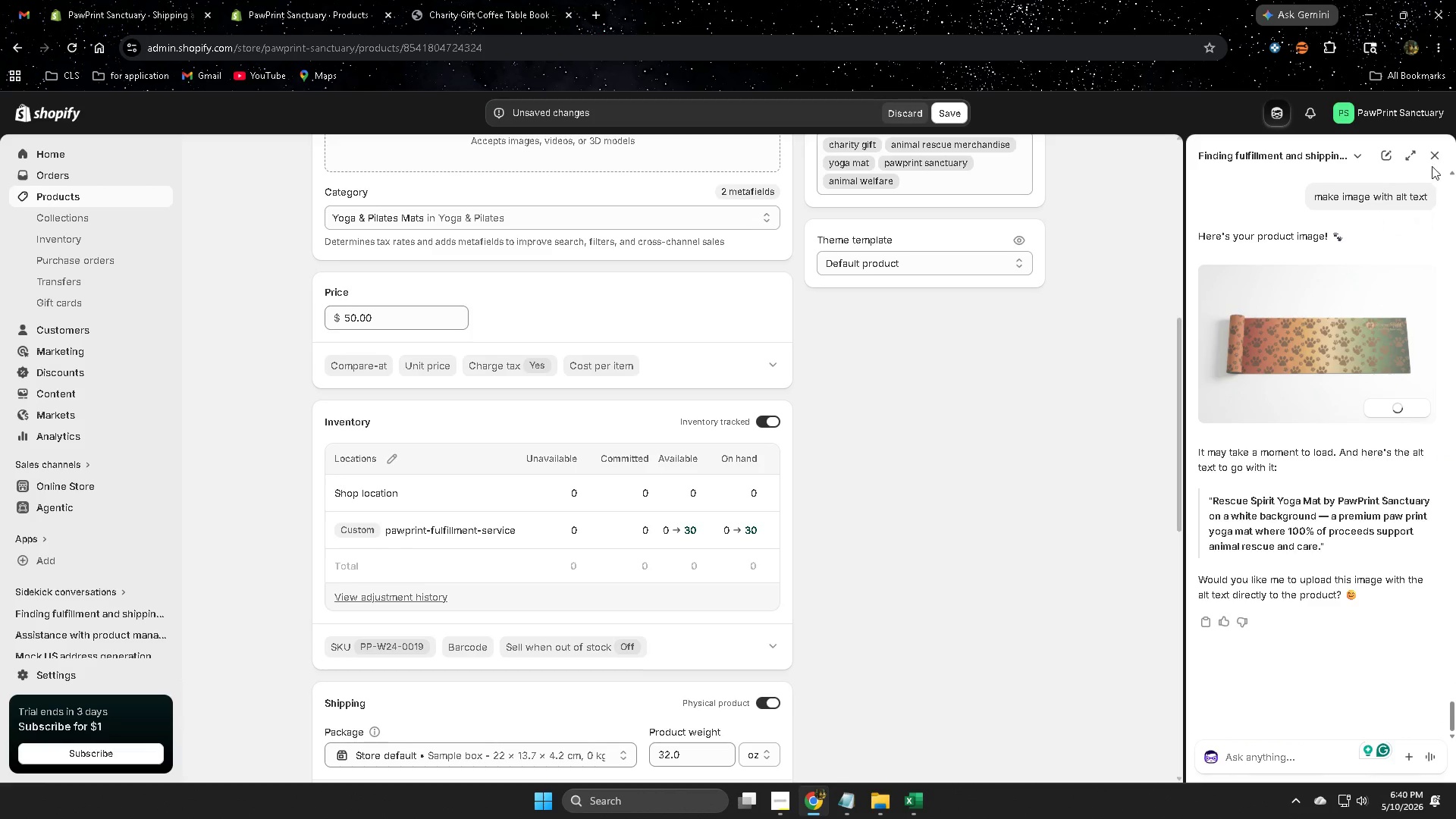 
left_click([1433, 156])
 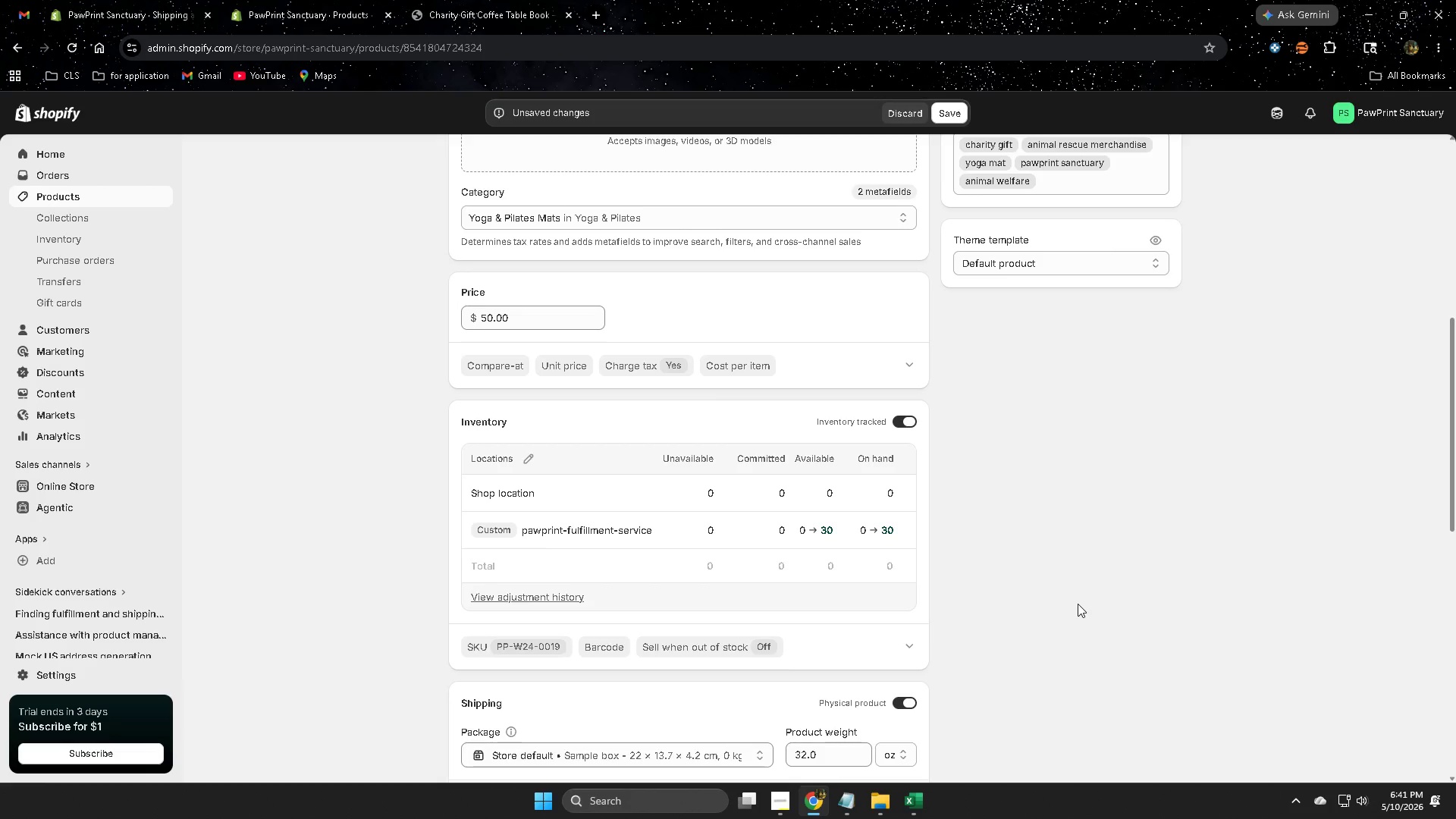 
wait(61.01)
 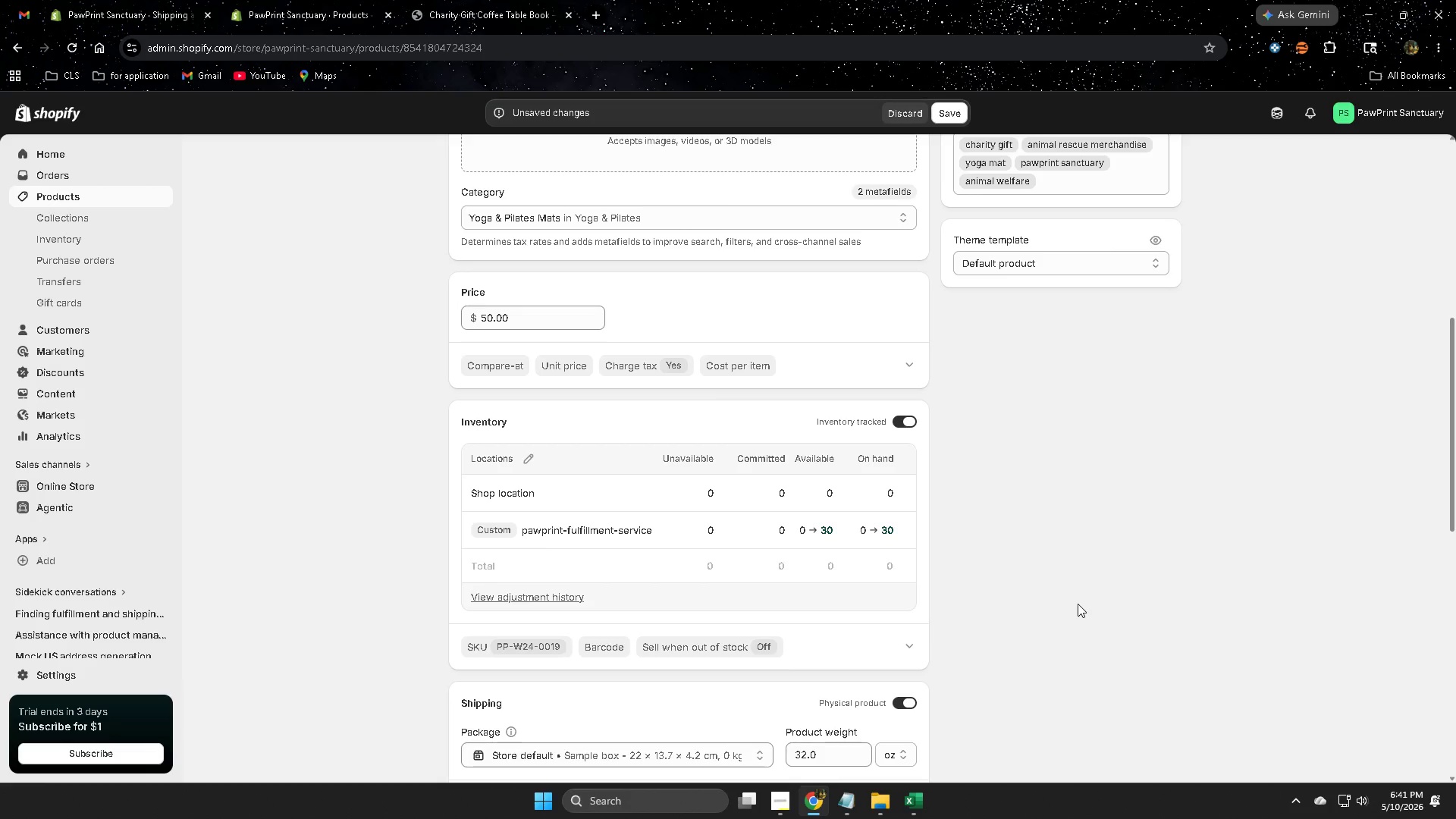 
scroll: coordinate [1032, 556], scroll_direction: down, amount: 9.0
 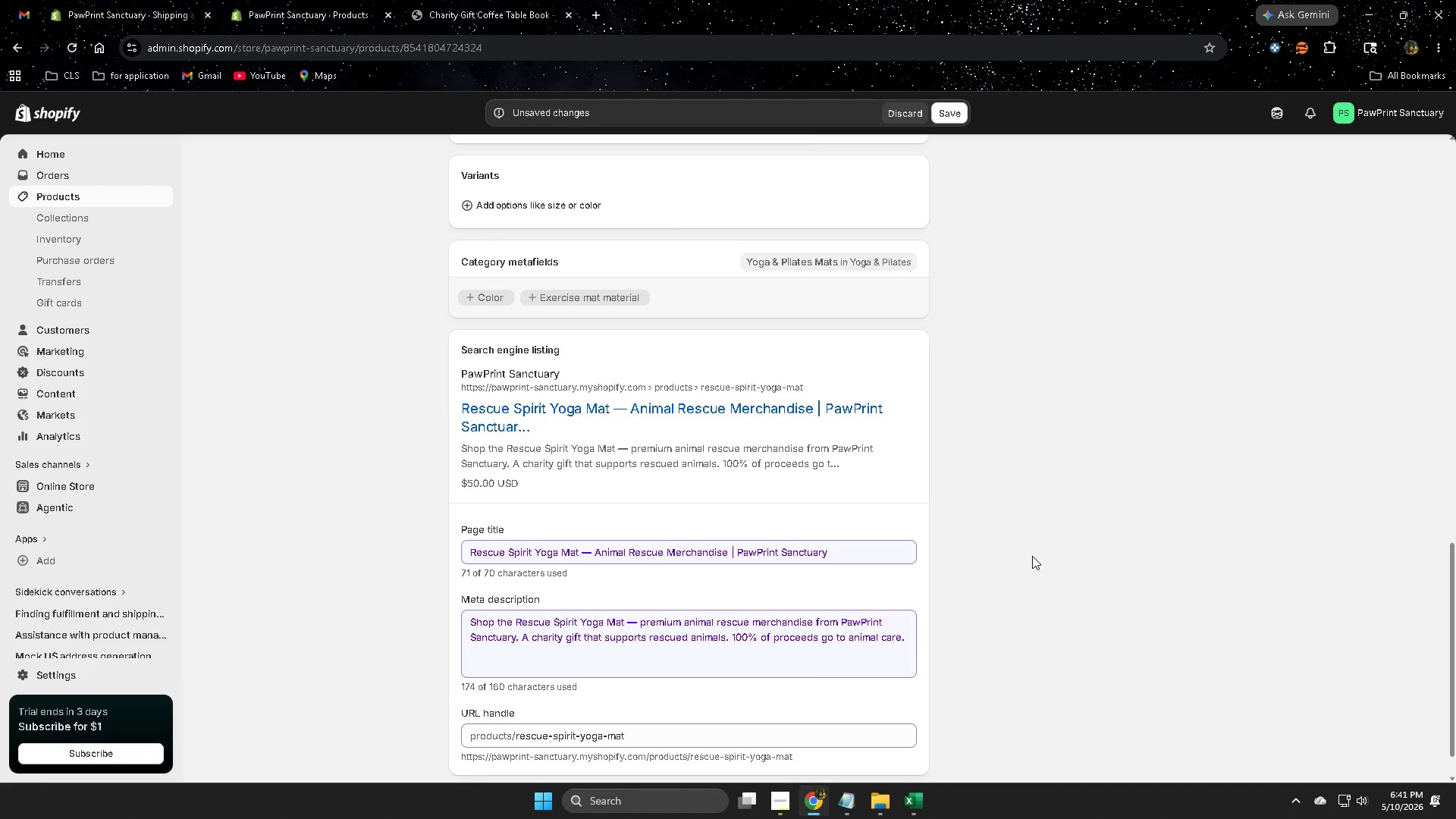 
scroll: coordinate [1032, 556], scroll_direction: up, amount: 18.0
 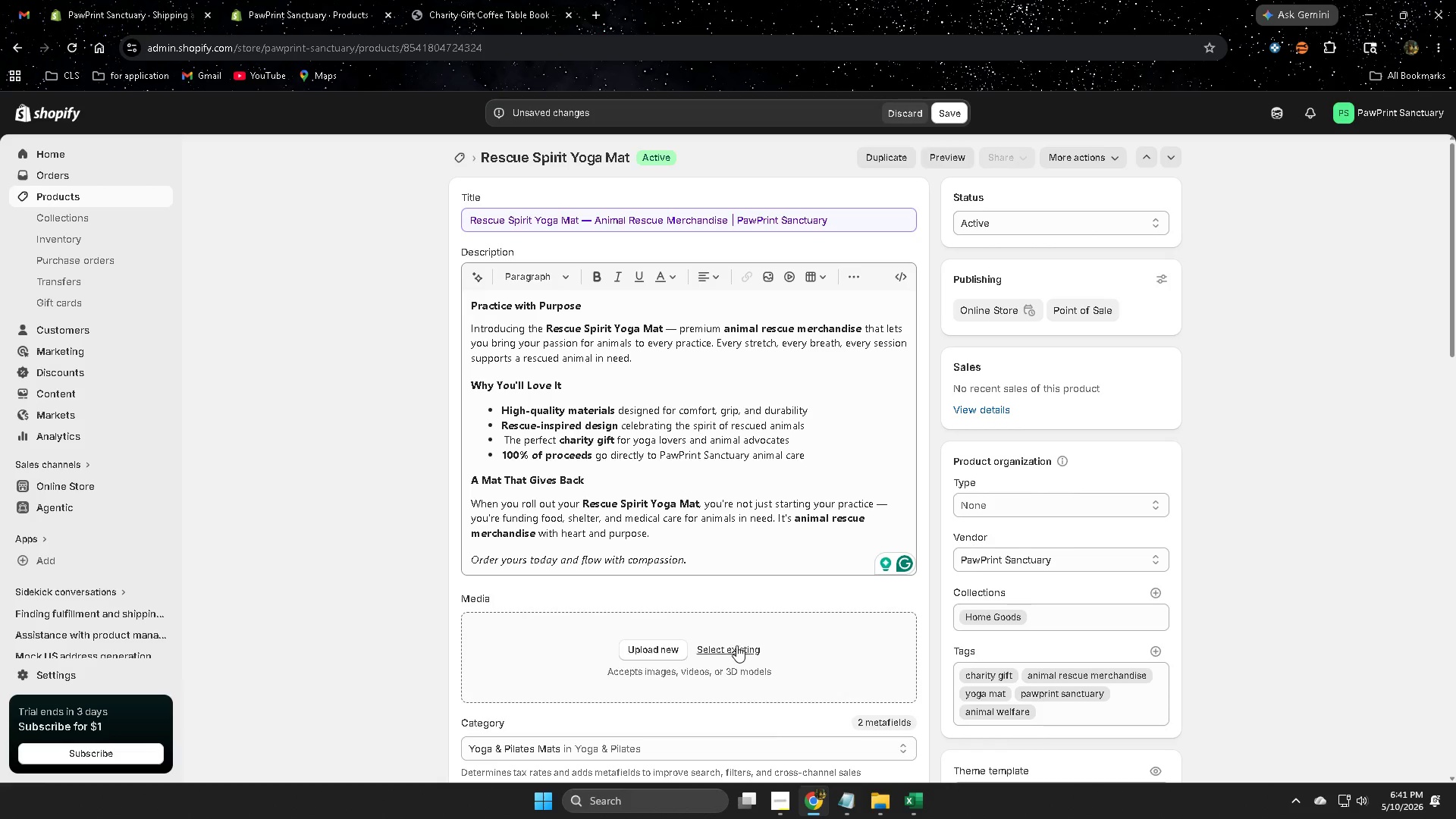 
left_click([1272, 120])
 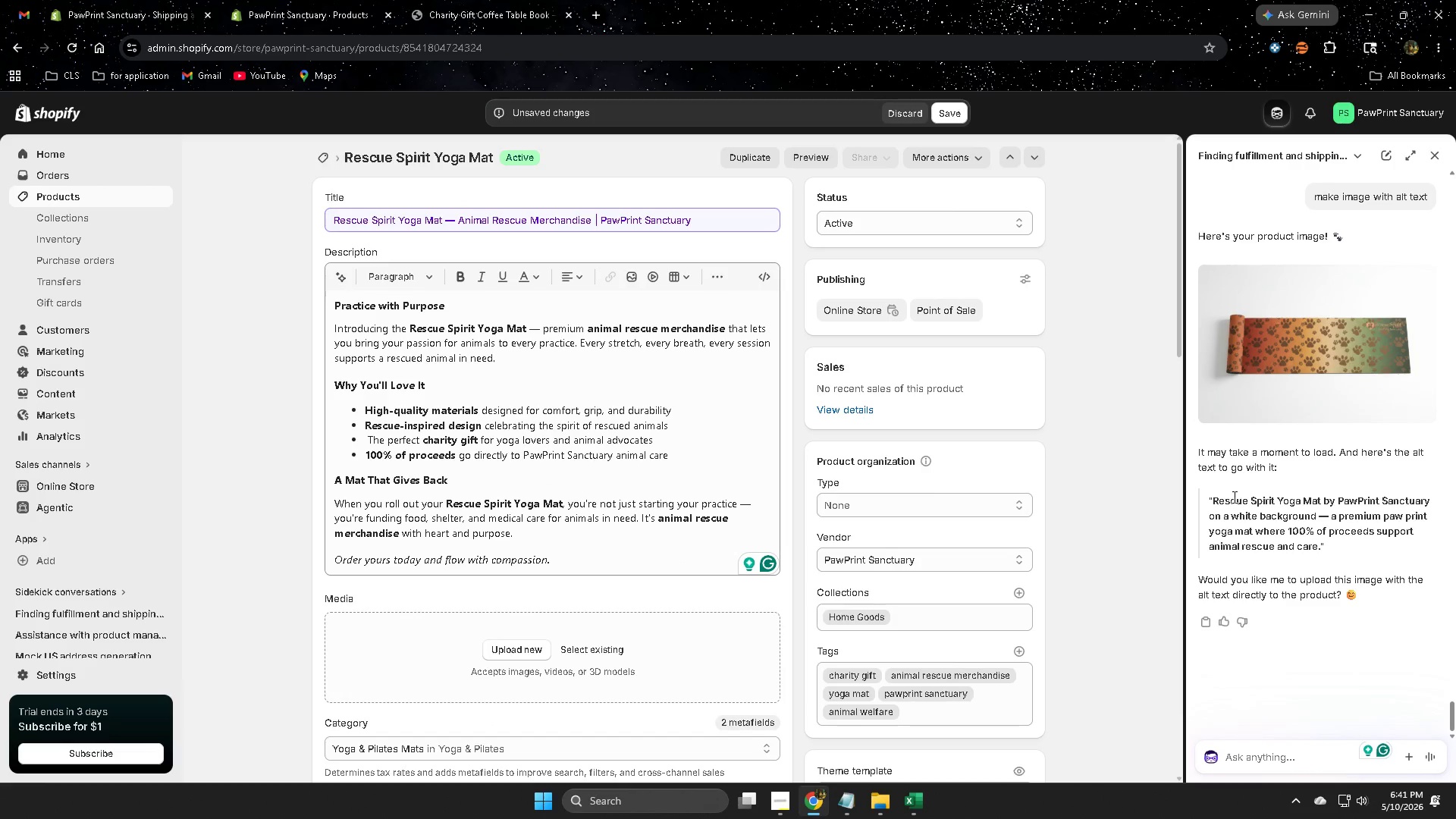 
left_click([1225, 501])
 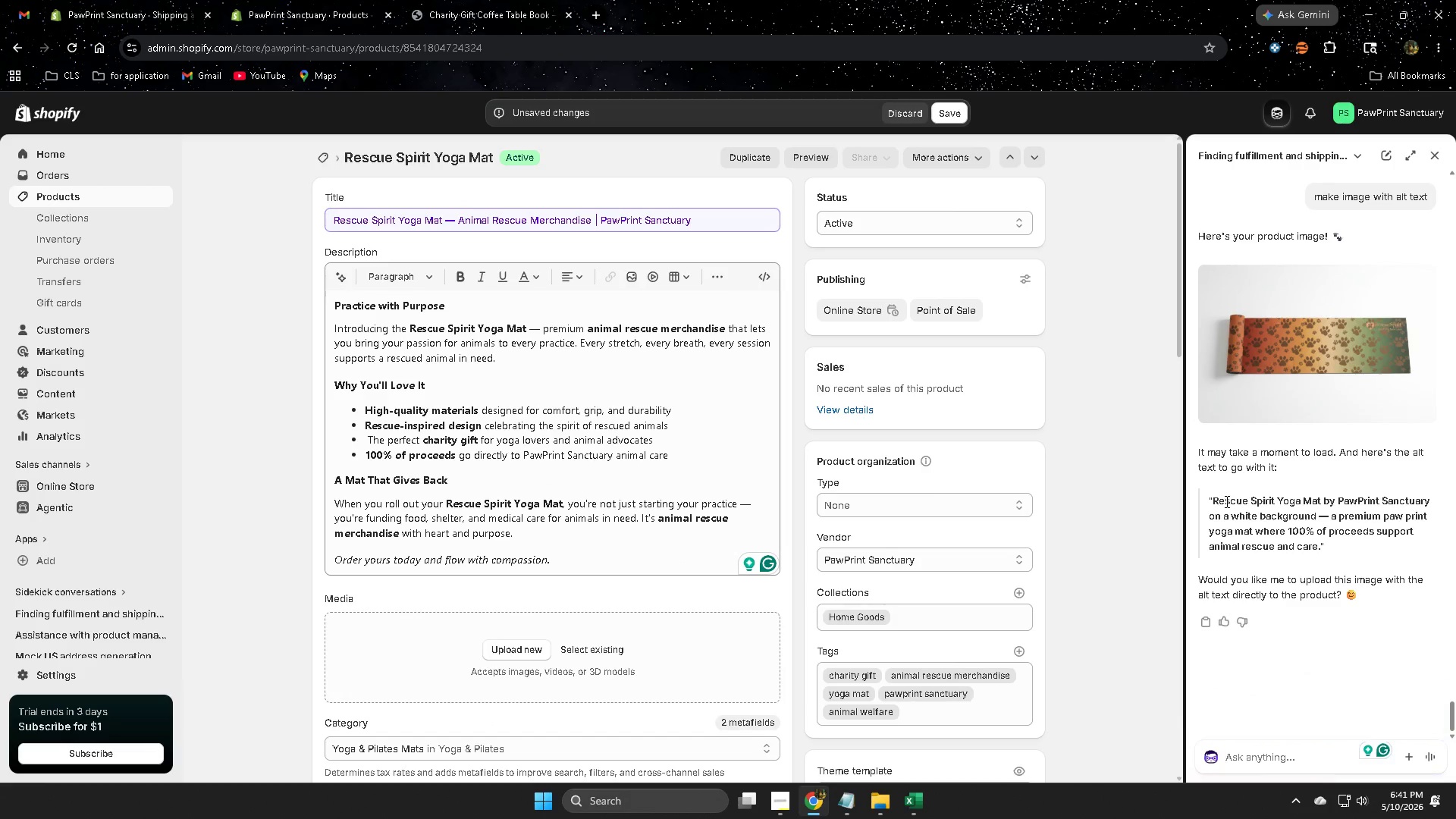 
left_click_drag(start_coordinate=[1225, 501], to_coordinate=[1308, 552])
 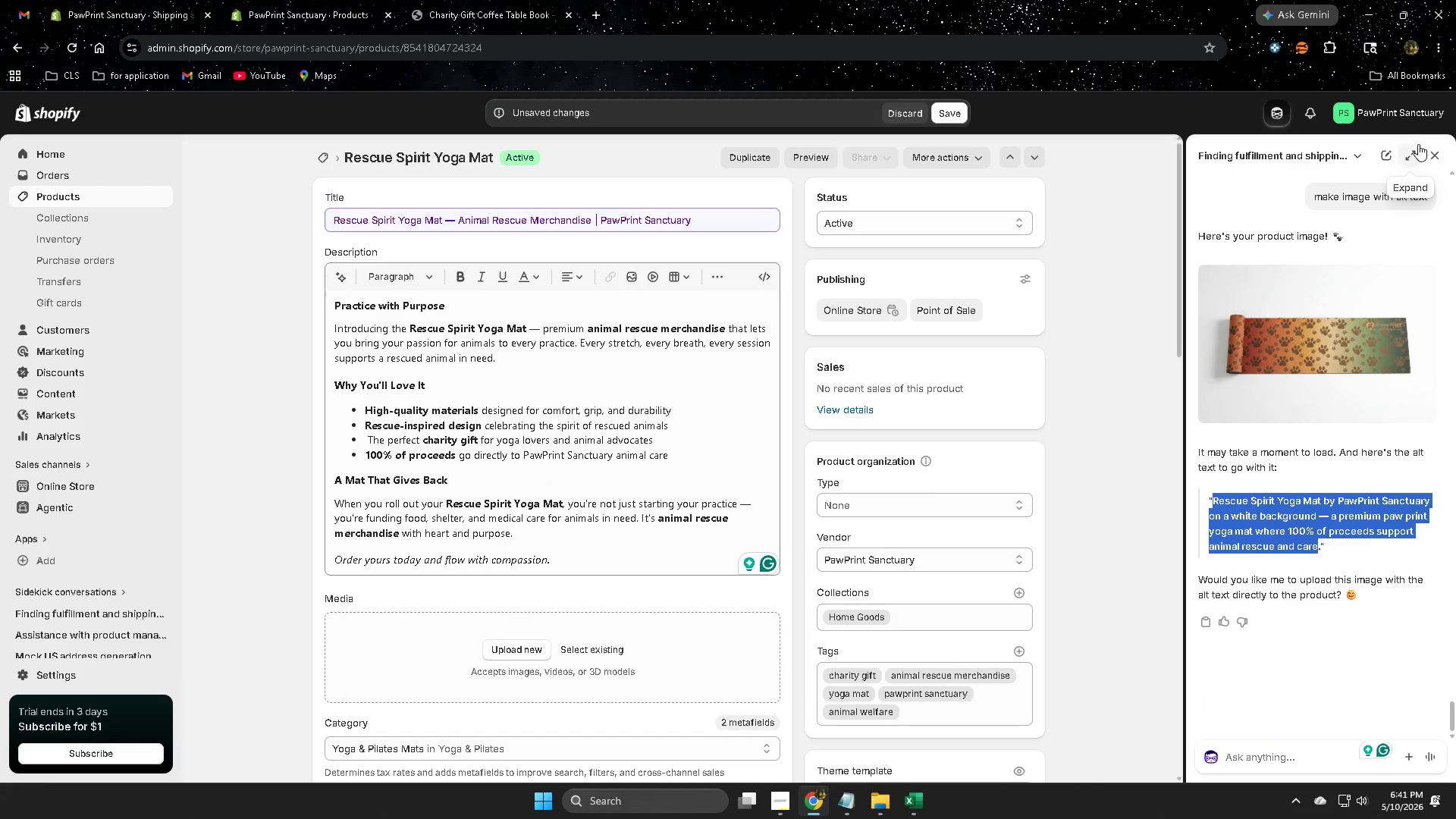 
key(Control+ControlLeft)
 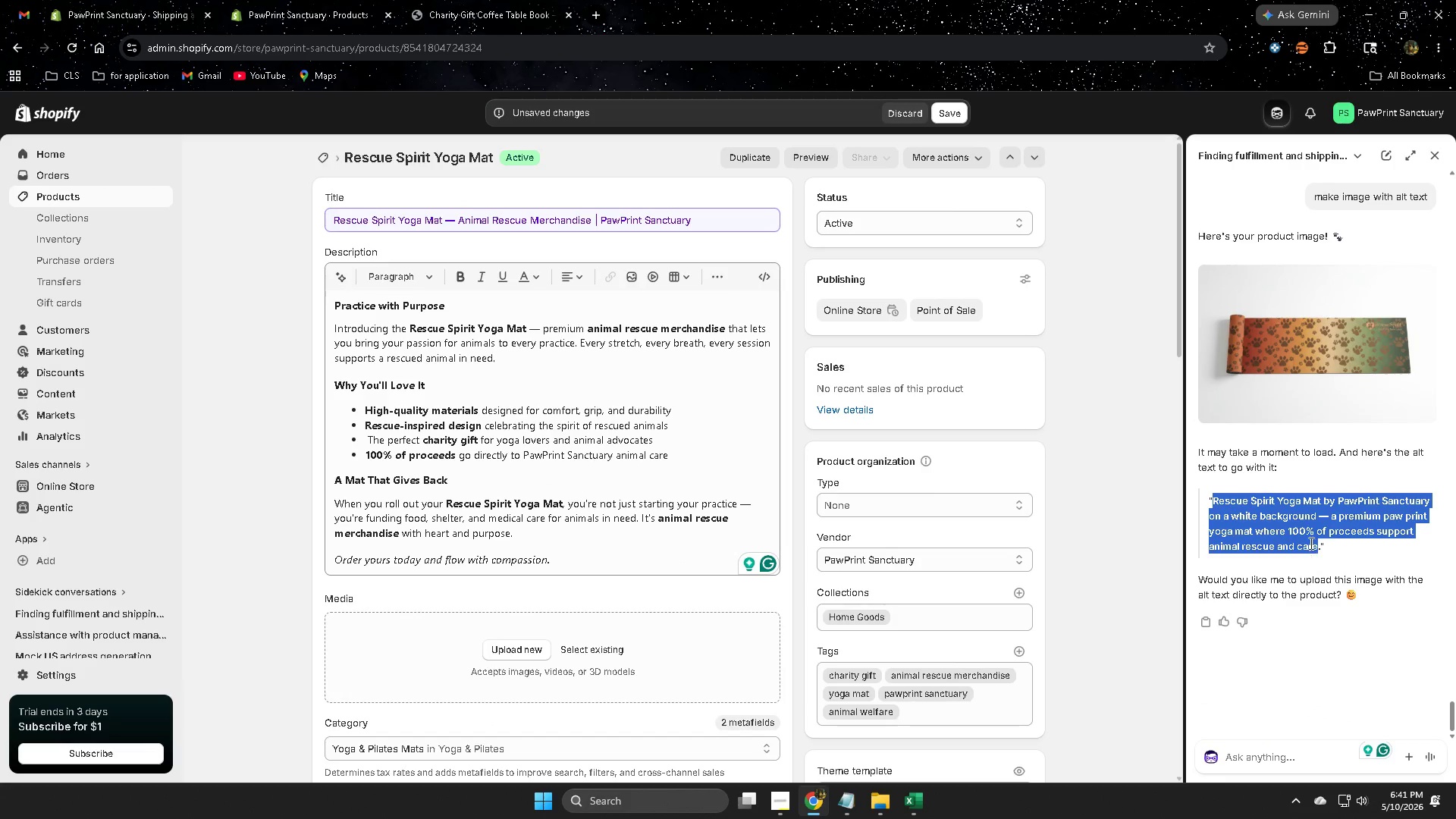 
key(Control+C)
 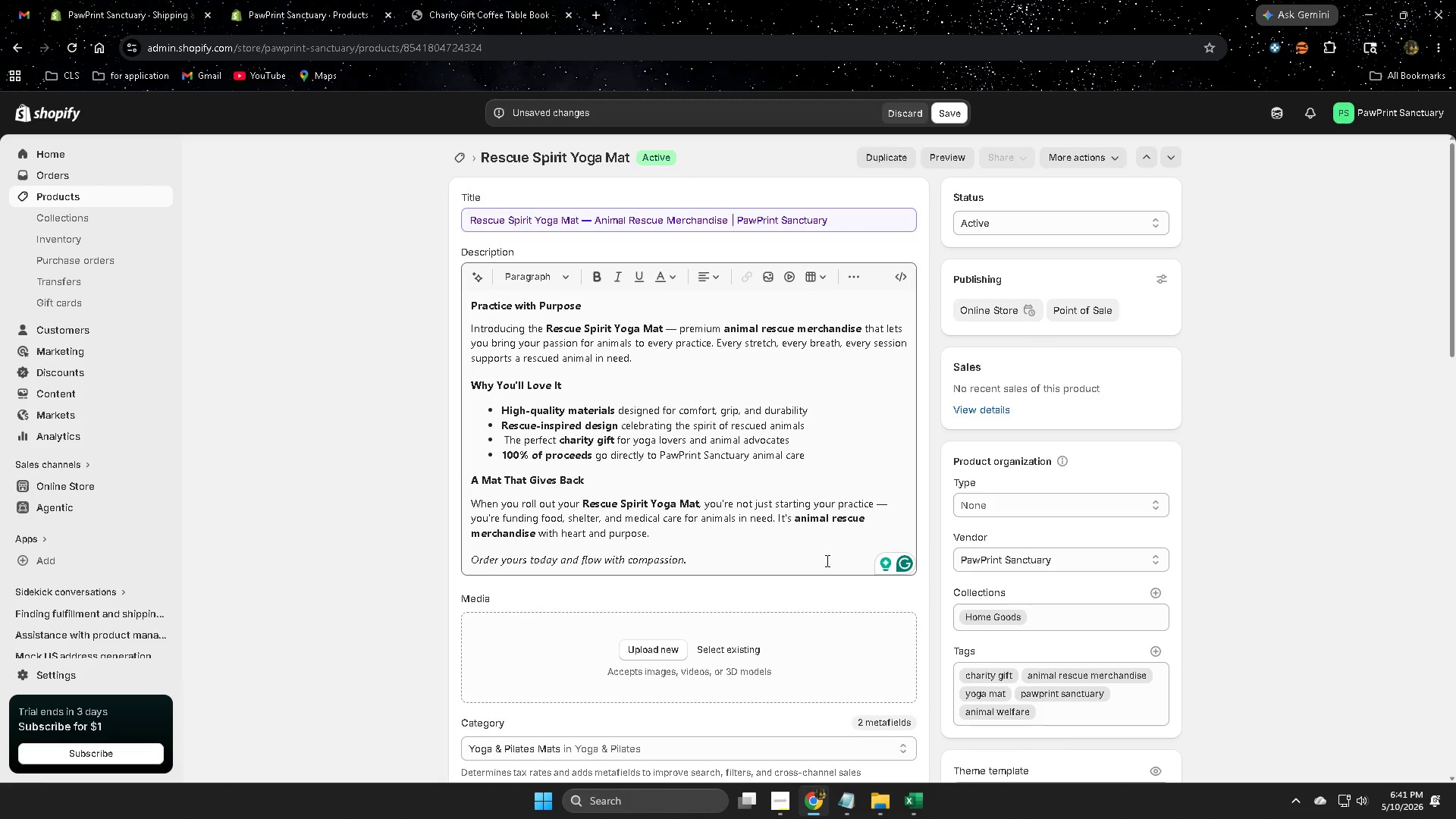 
wait(6.06)
 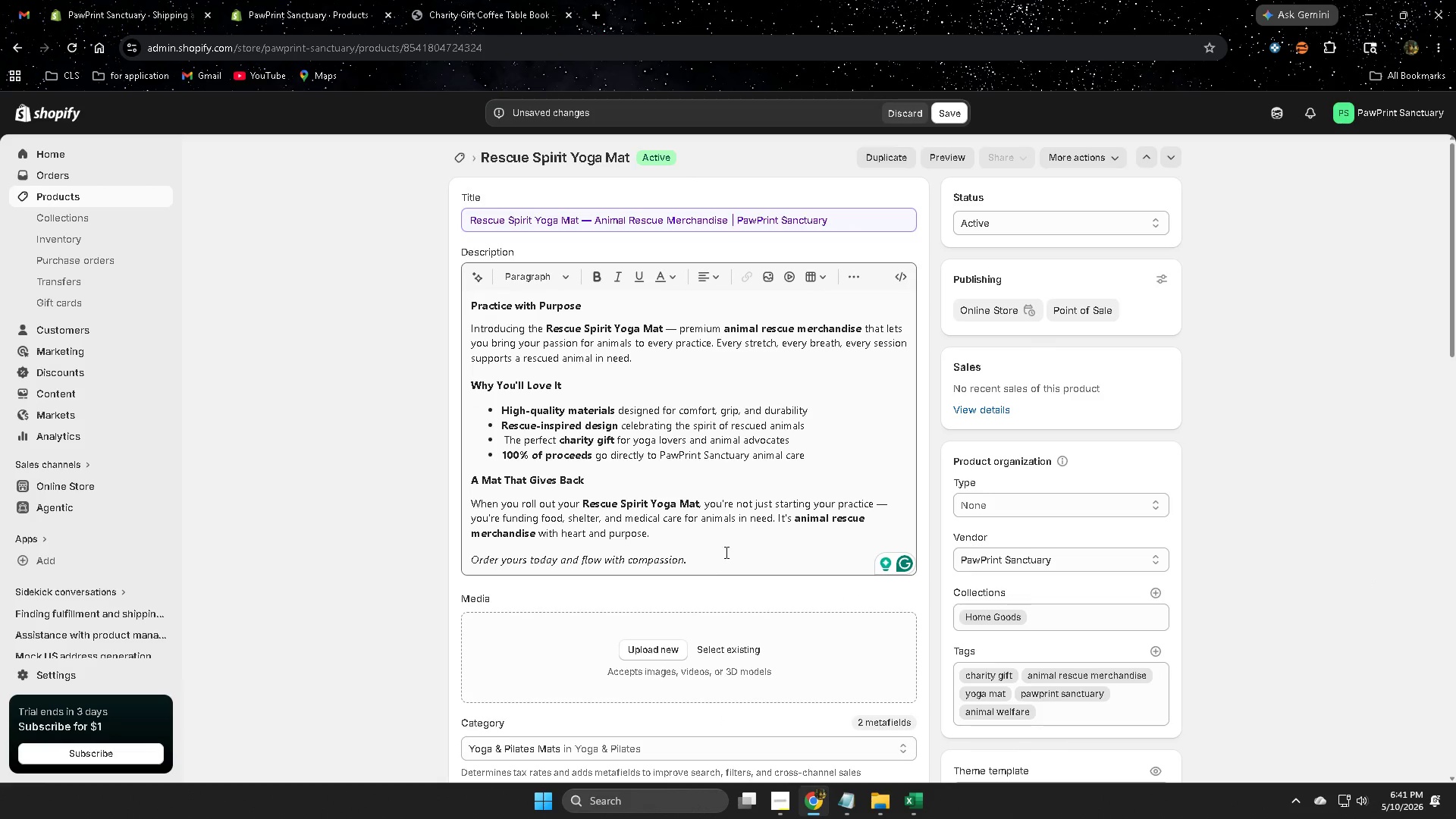 
scroll: coordinate [824, 563], scroll_direction: down, amount: 3.0
 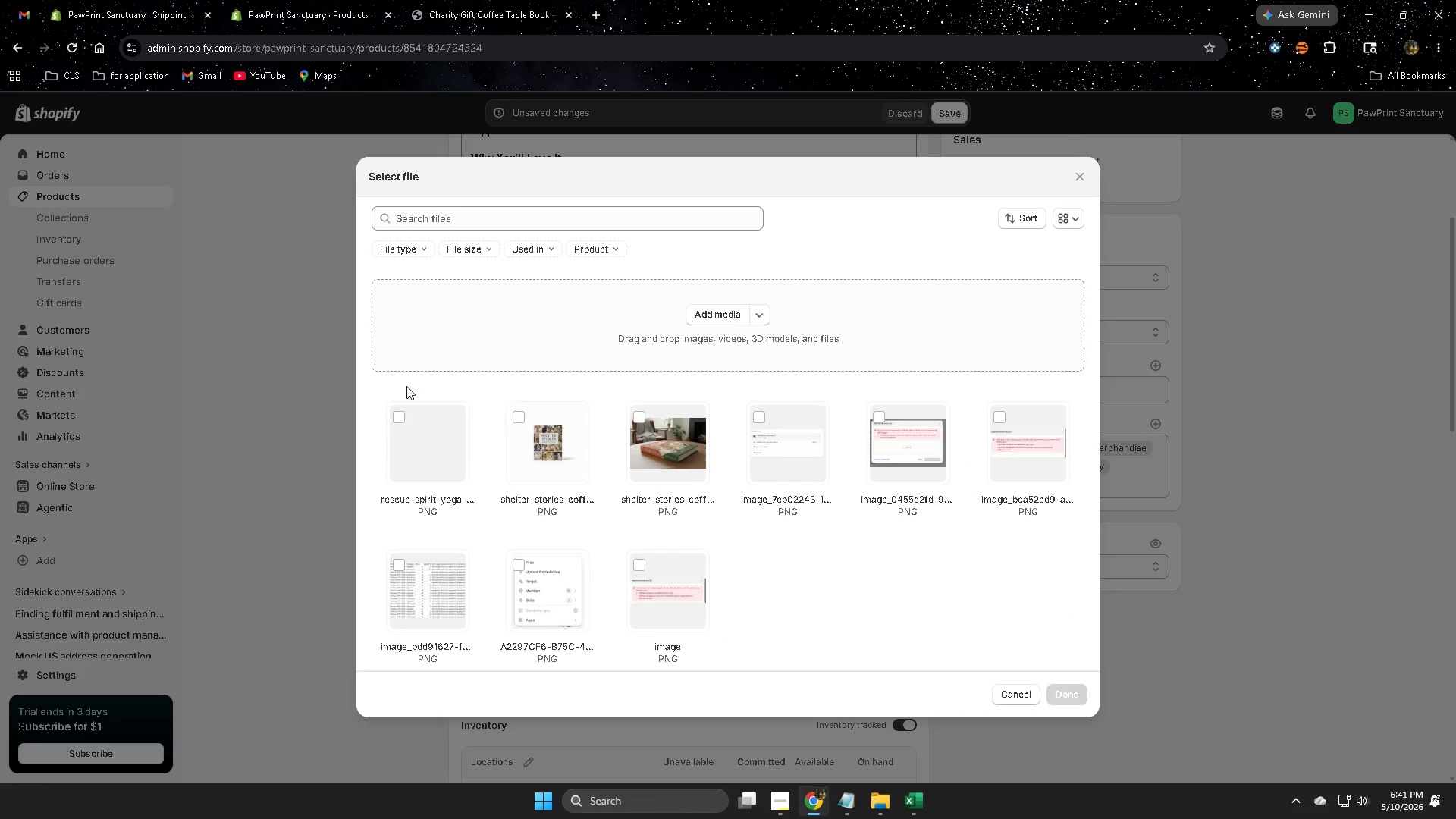 
left_click([401, 421])
 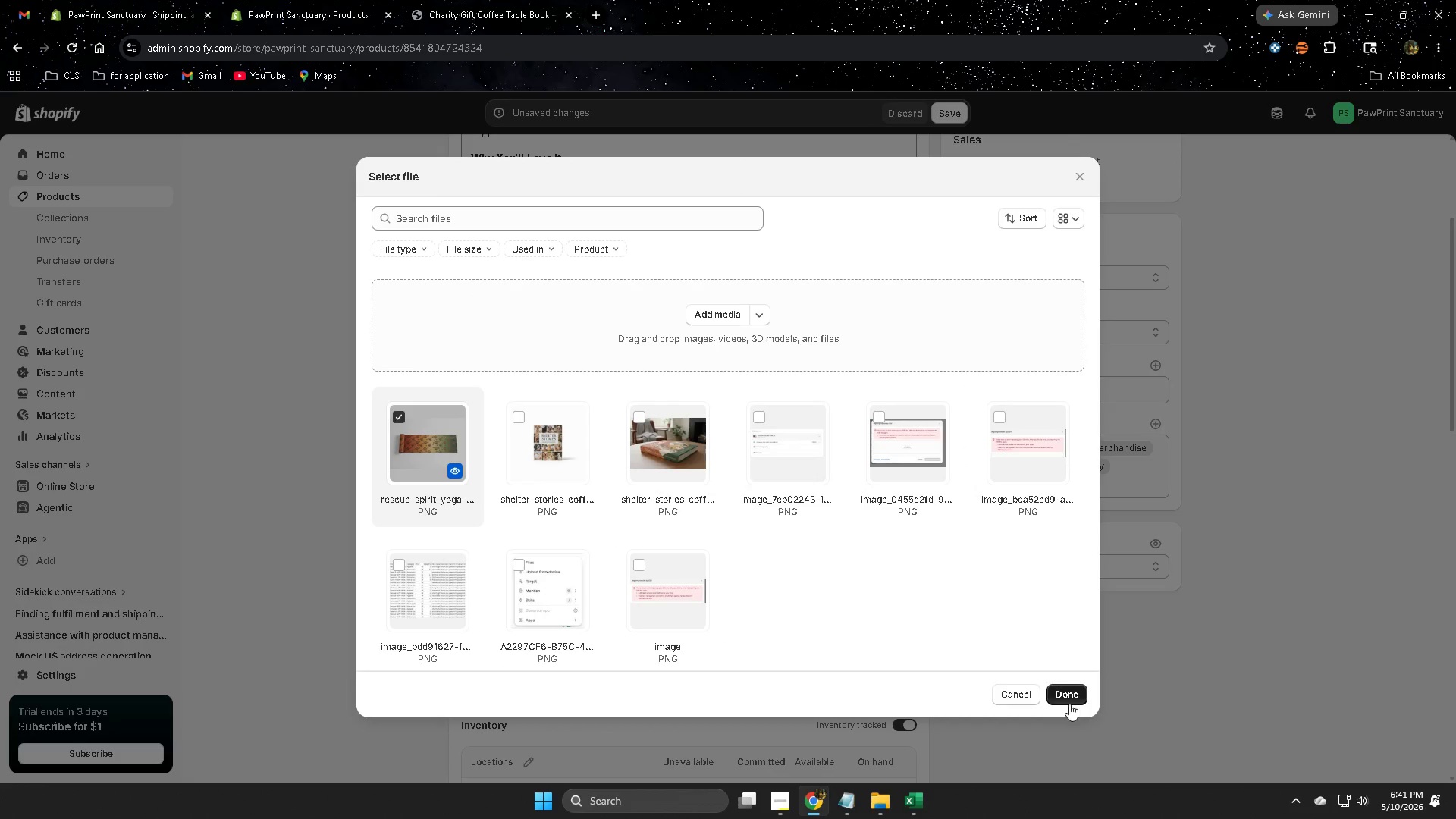 
left_click([1069, 694])
 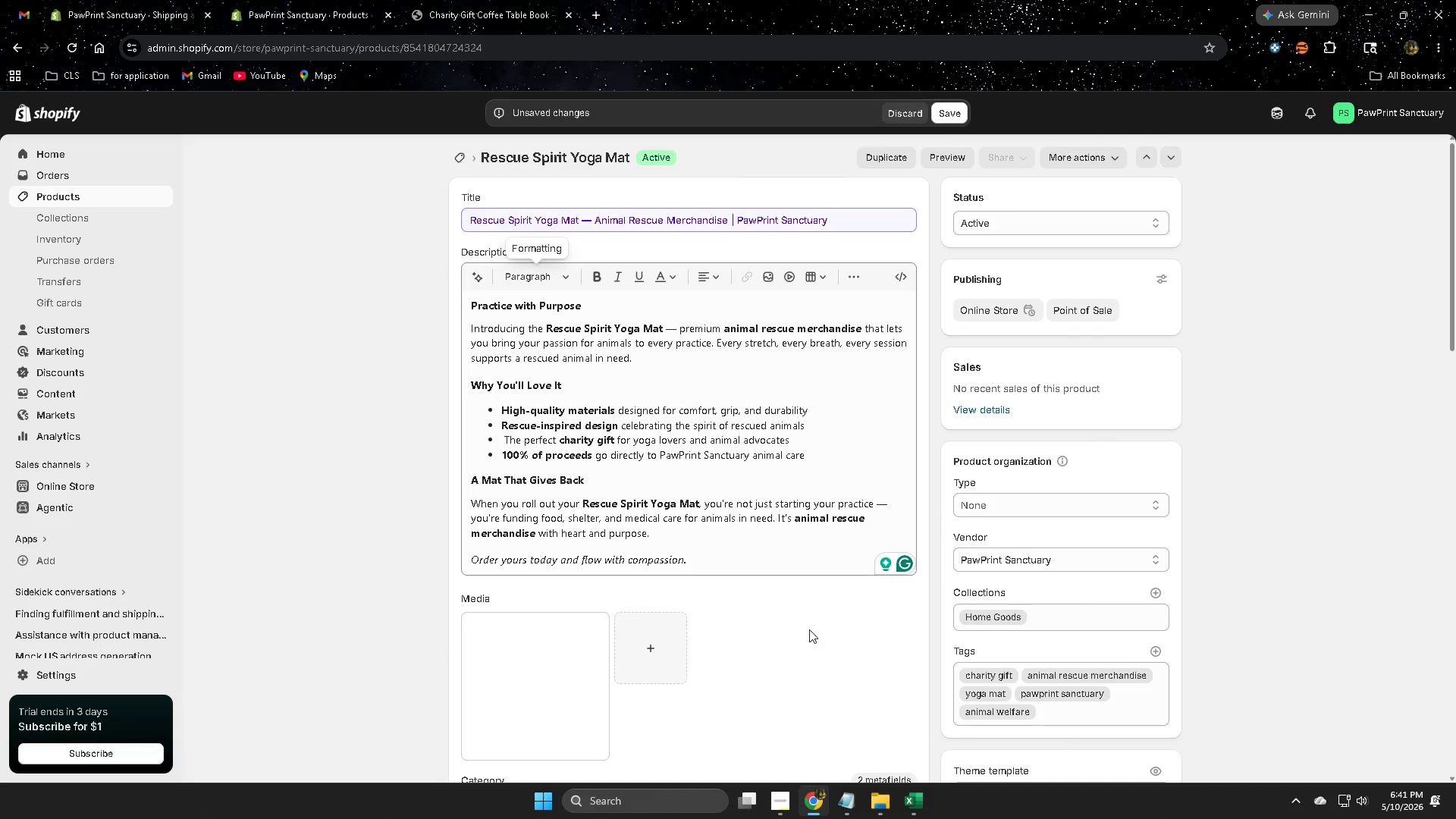 
left_click([517, 536])
 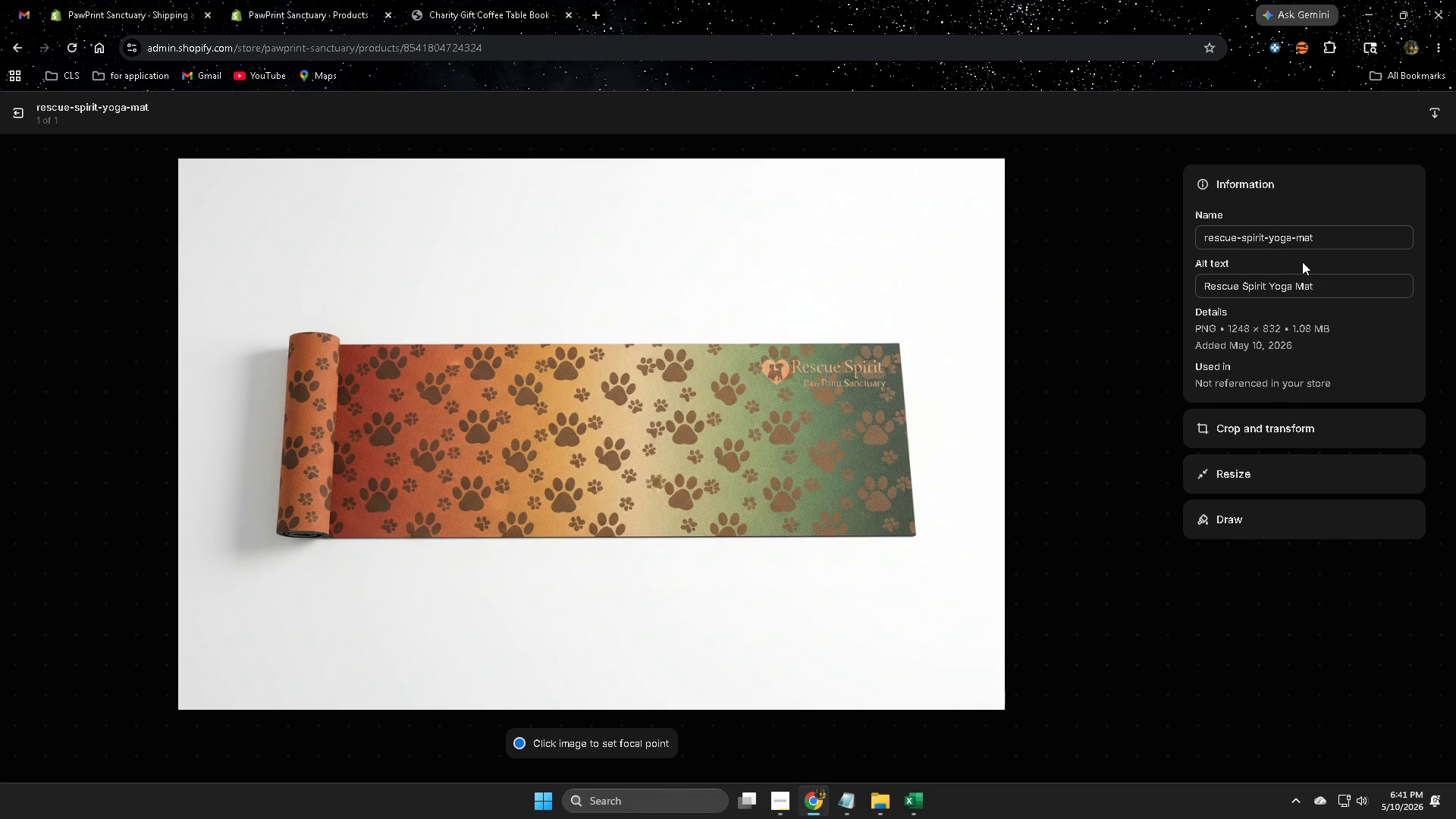 
scroll: coordinate [705, 614], scroll_direction: down, amount: 2.0
 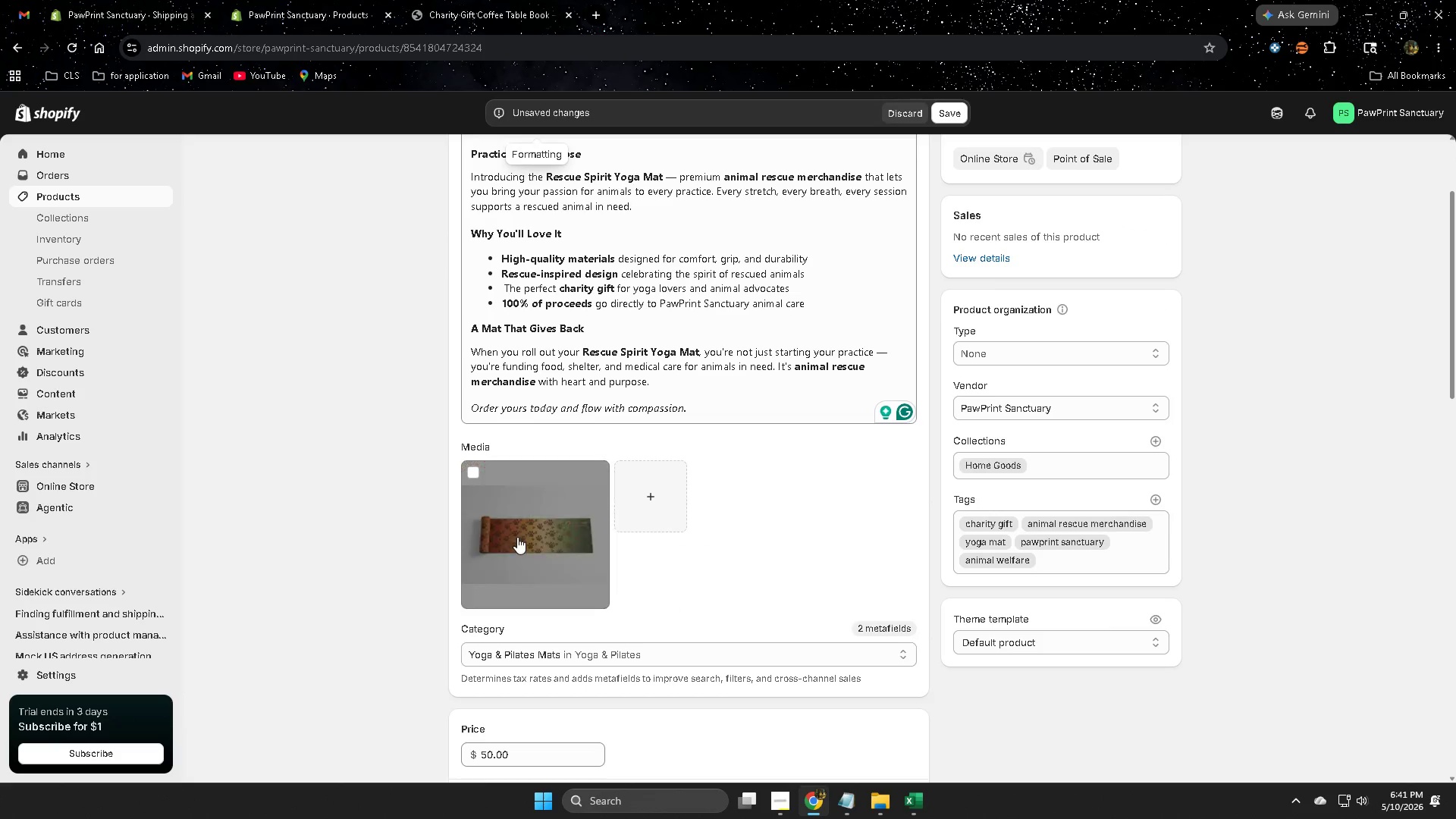 
double_click([1324, 283])
 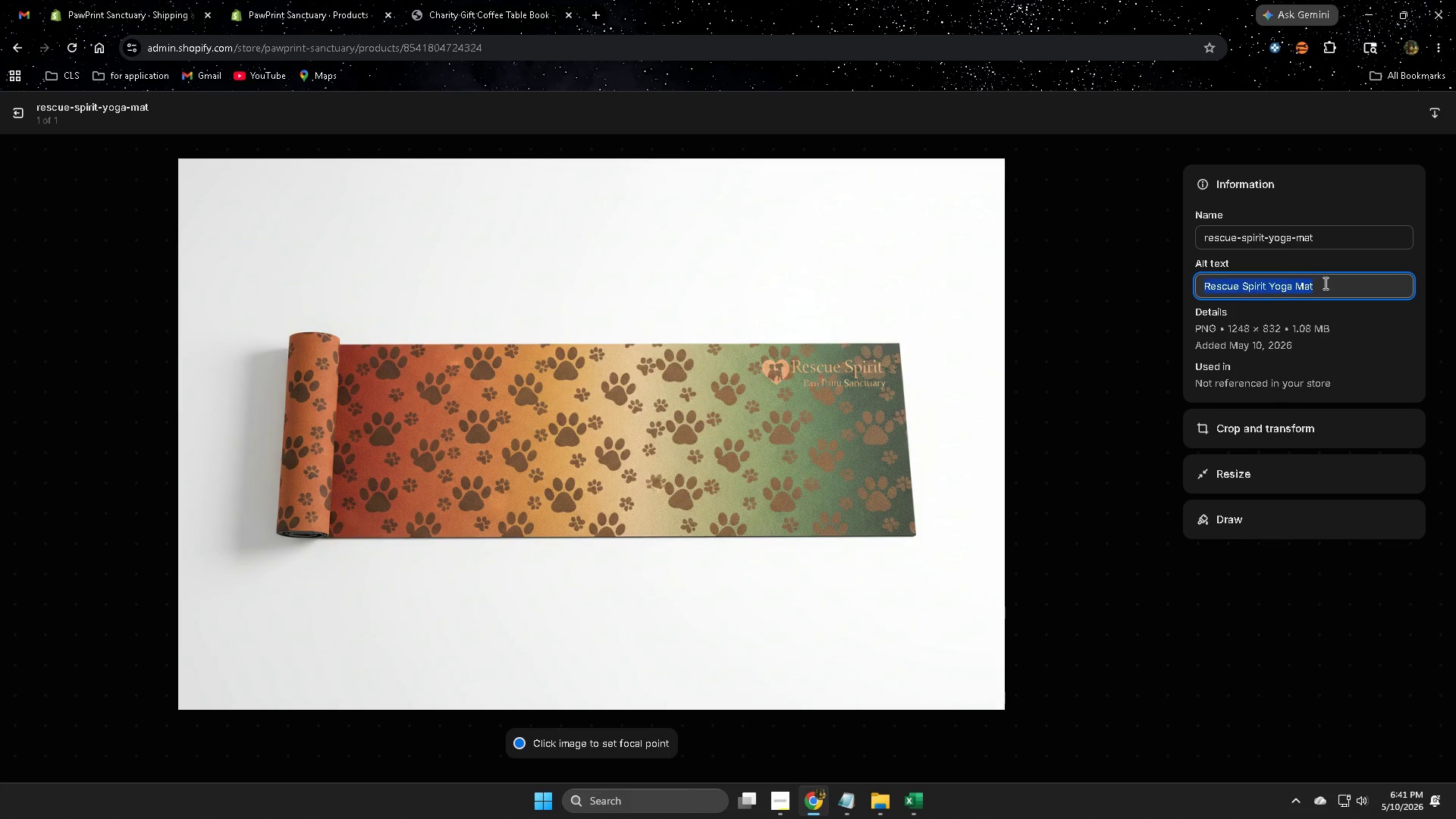 
triple_click([1324, 283])
 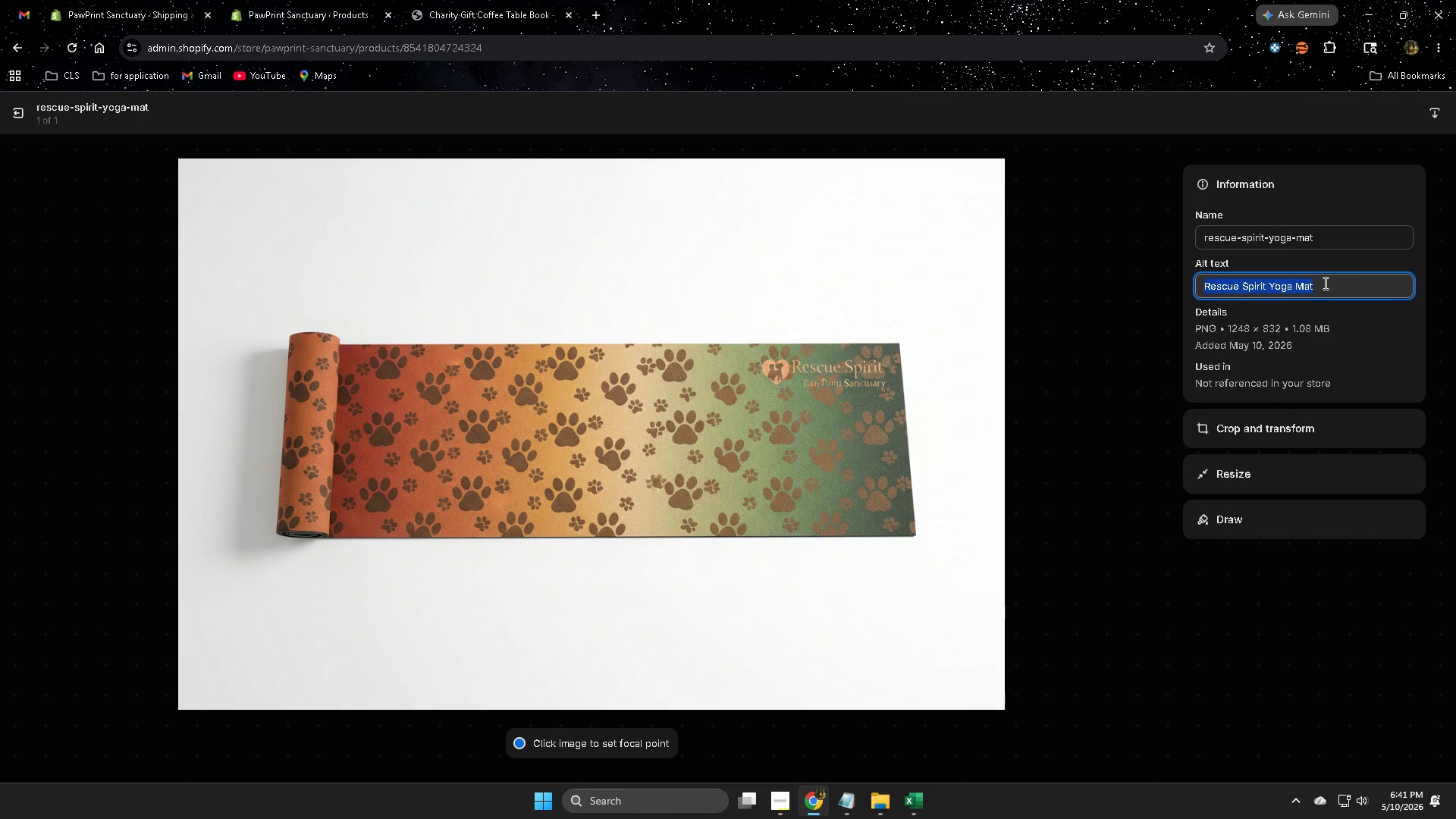 
key(Control+V)
 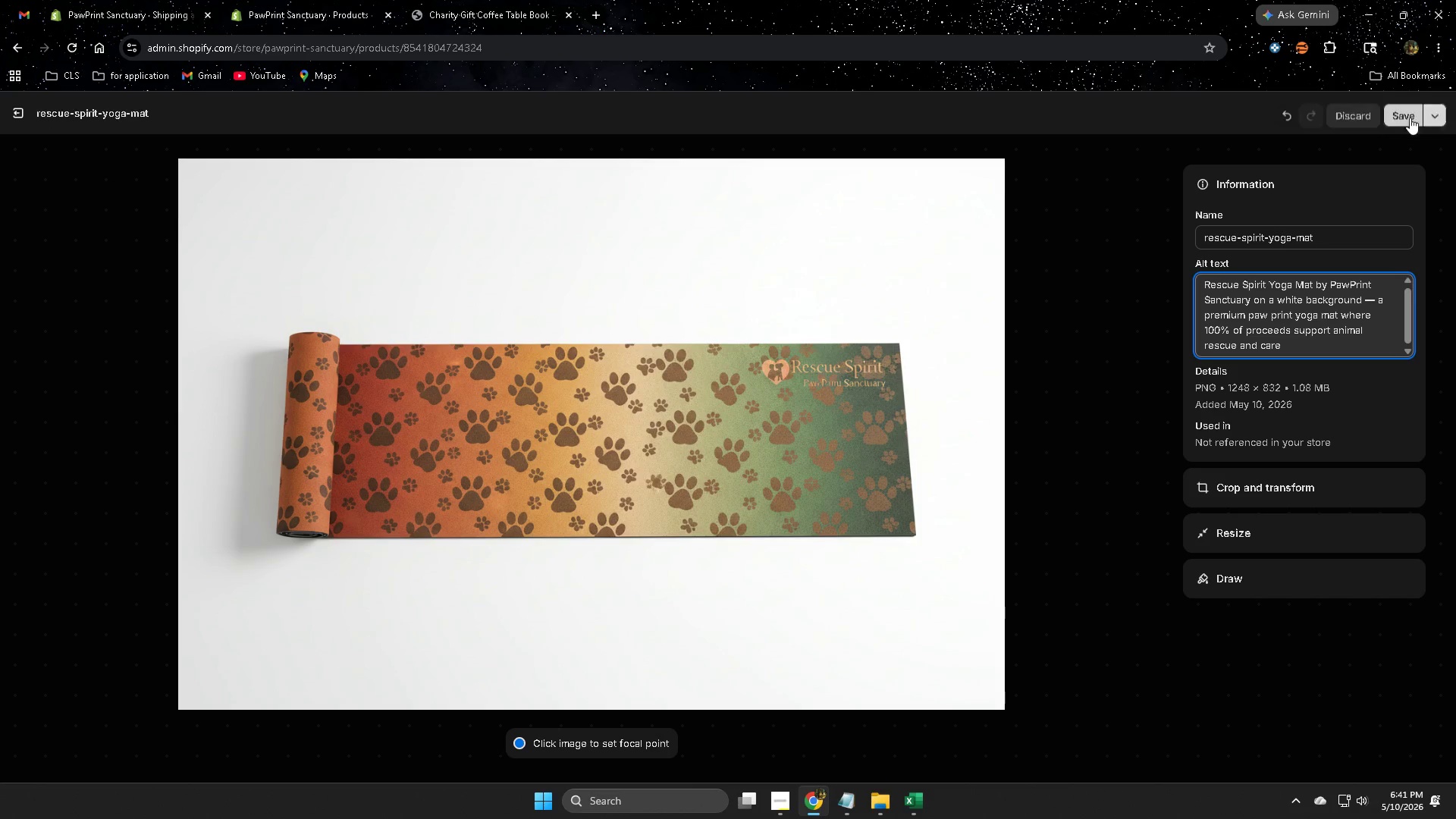 
left_click([1409, 113])
 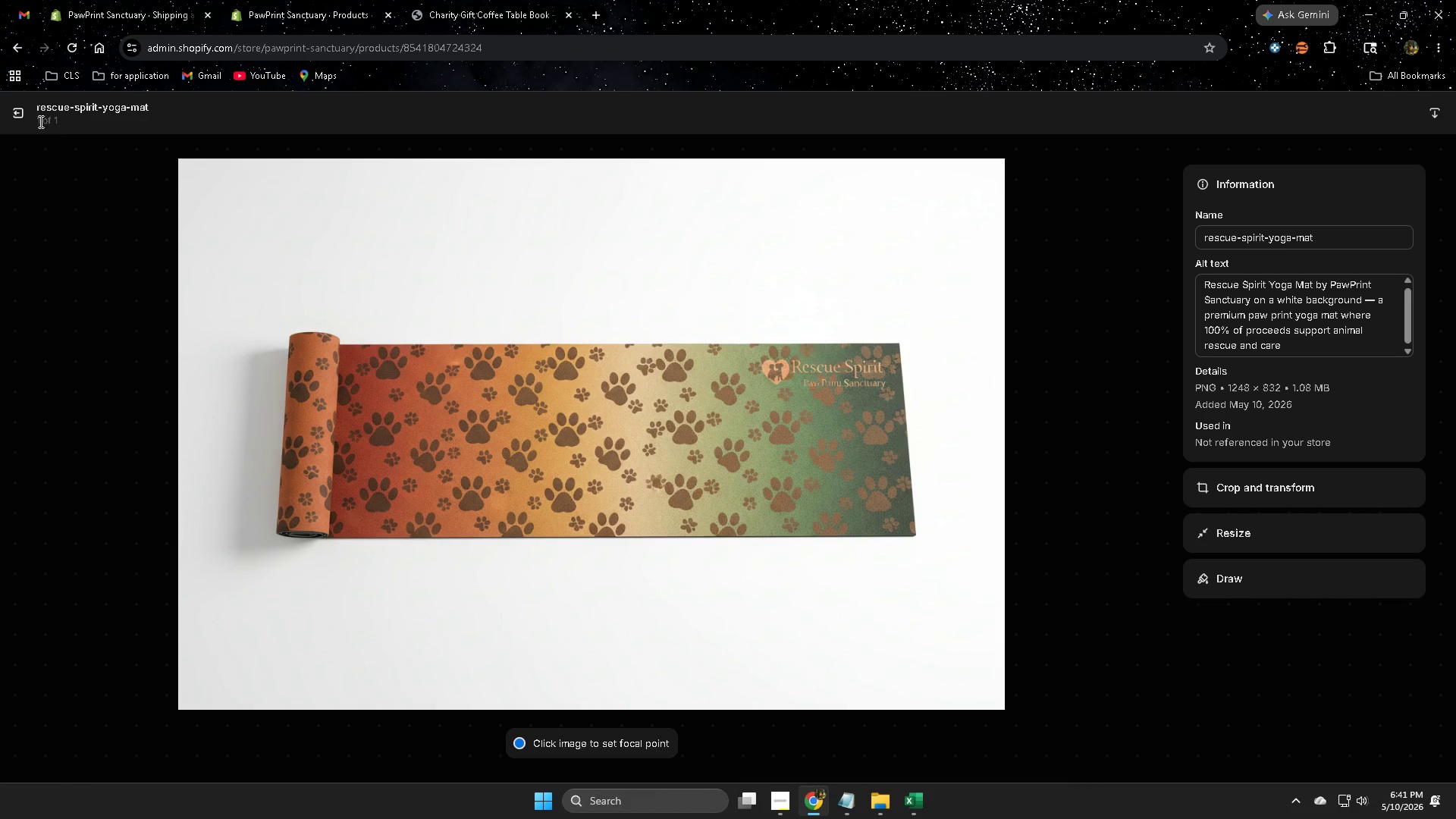 
left_click([25, 120])
 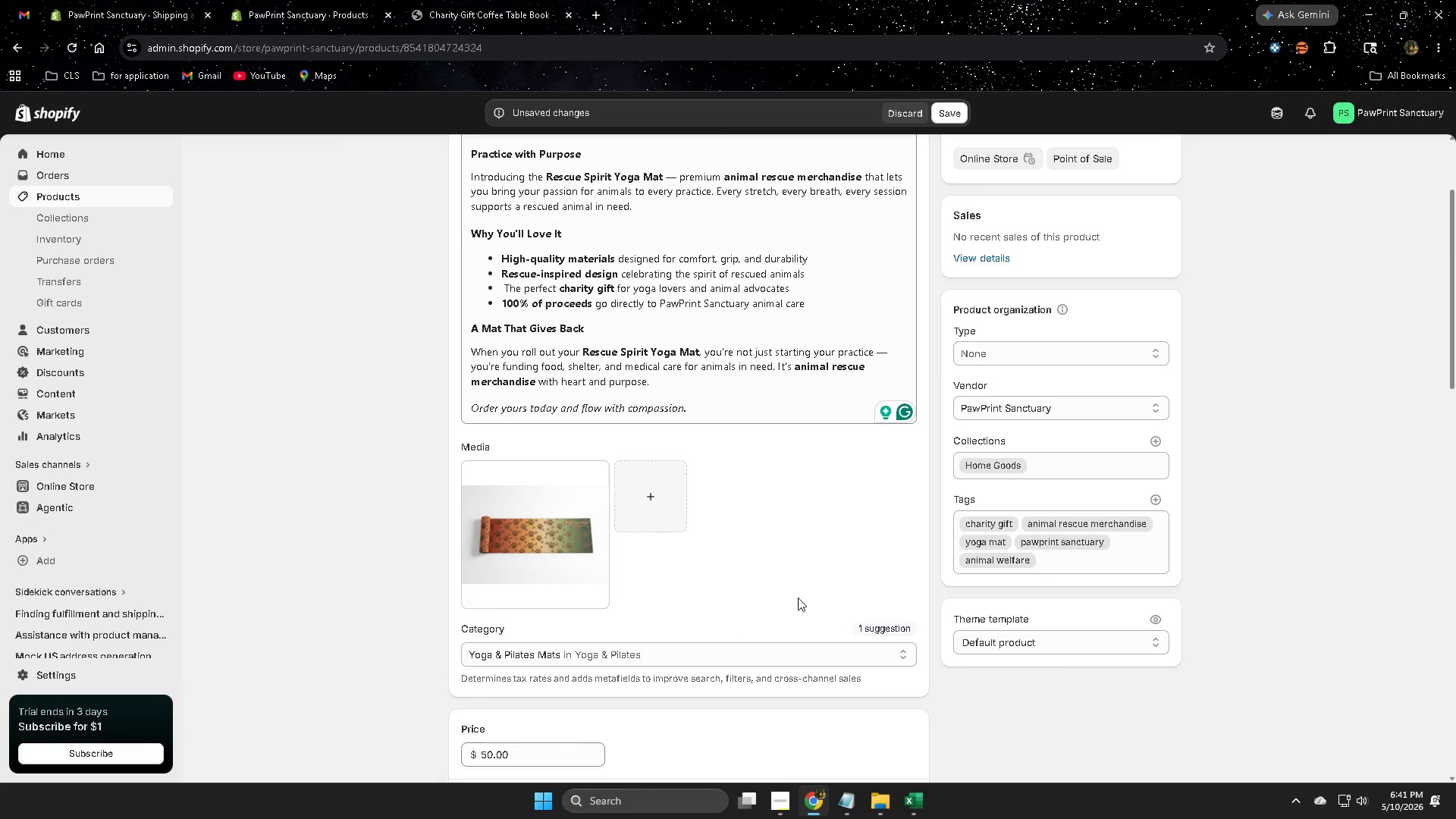 
scroll: coordinate [749, 632], scroll_direction: down, amount: 6.0
 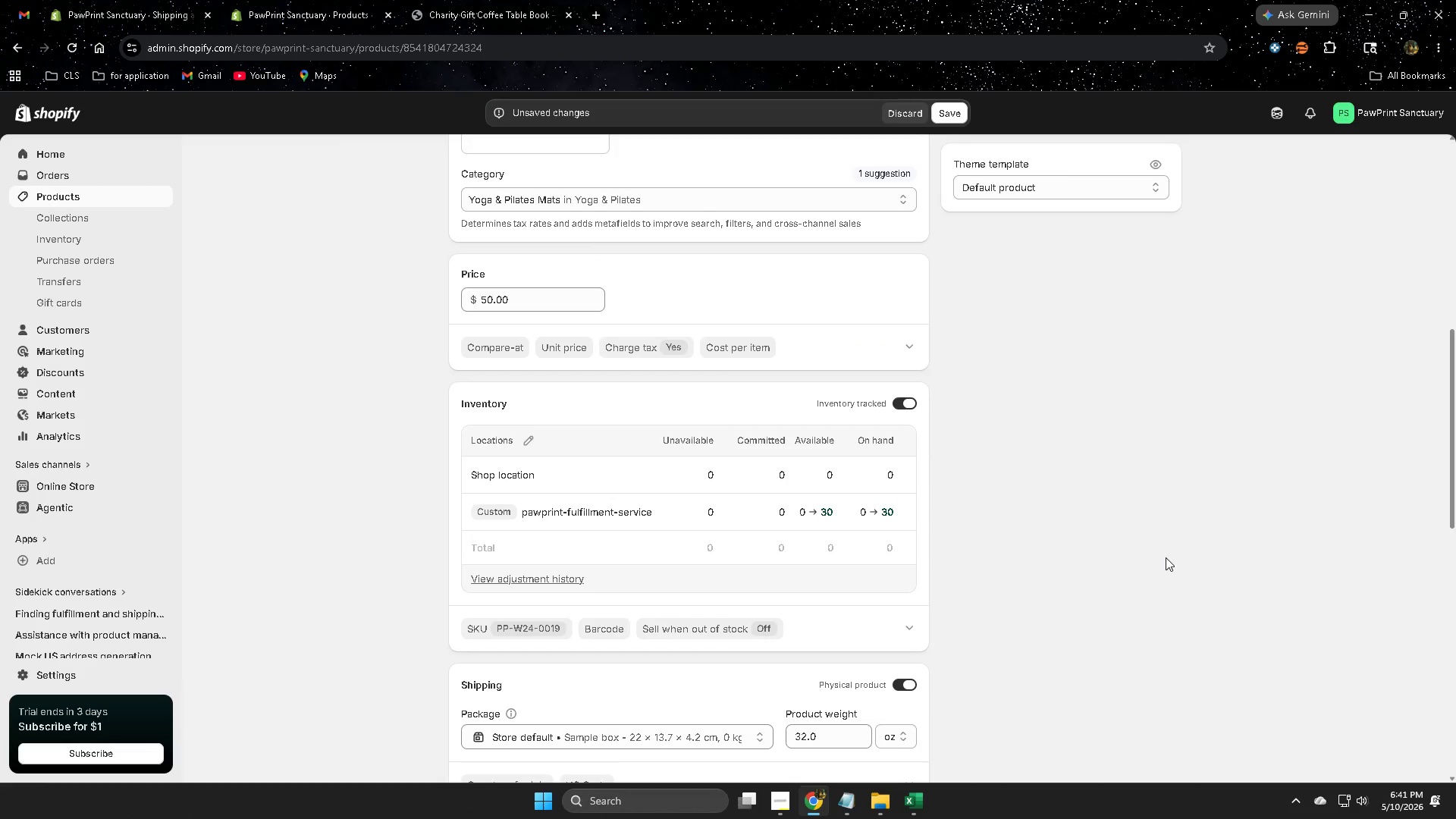 
scroll: coordinate [1119, 563], scroll_direction: none, amount: 0.0
 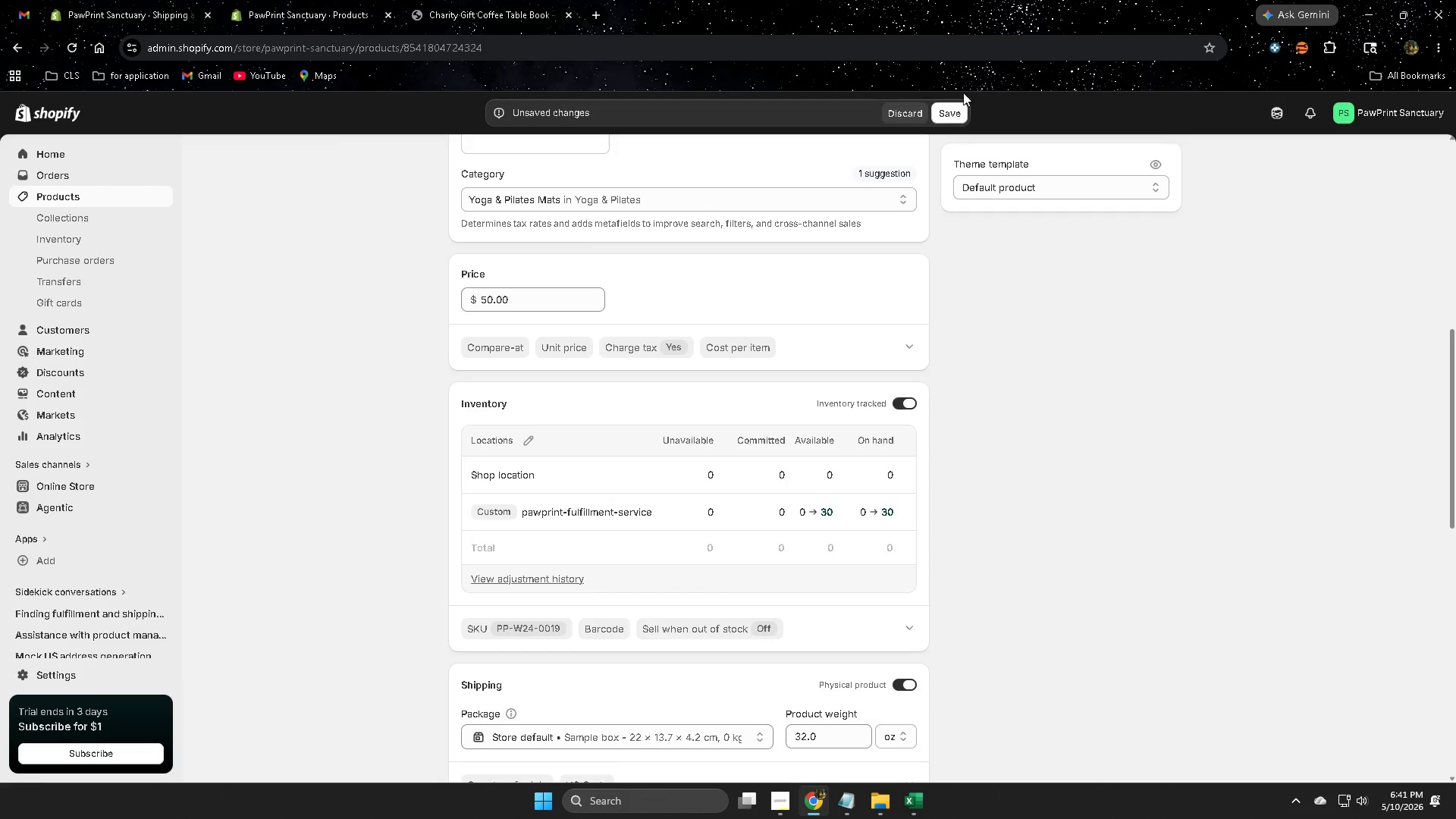 
left_click([950, 111])
 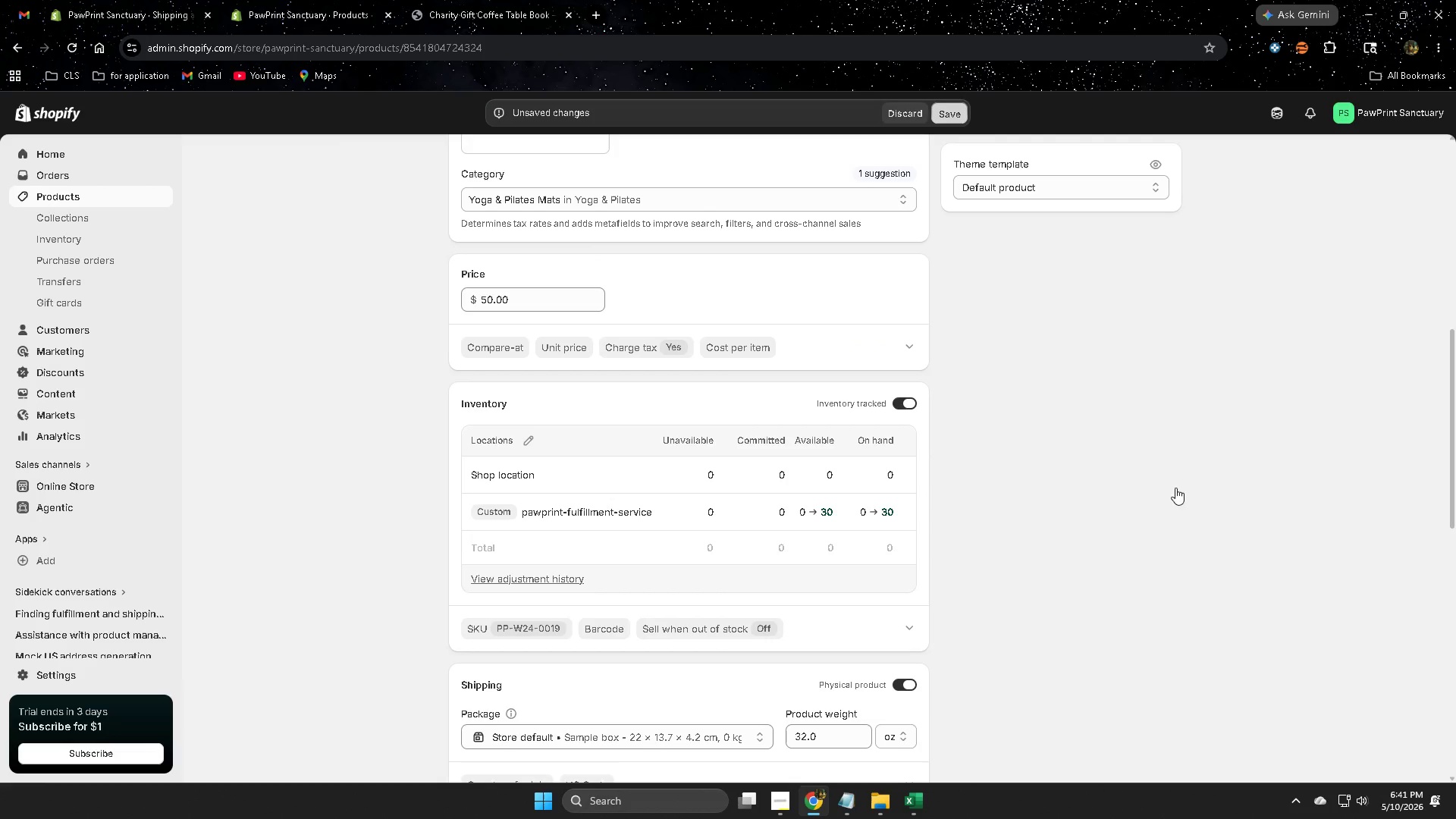 
scroll: coordinate [1042, 590], scroll_direction: down, amount: 11.0
 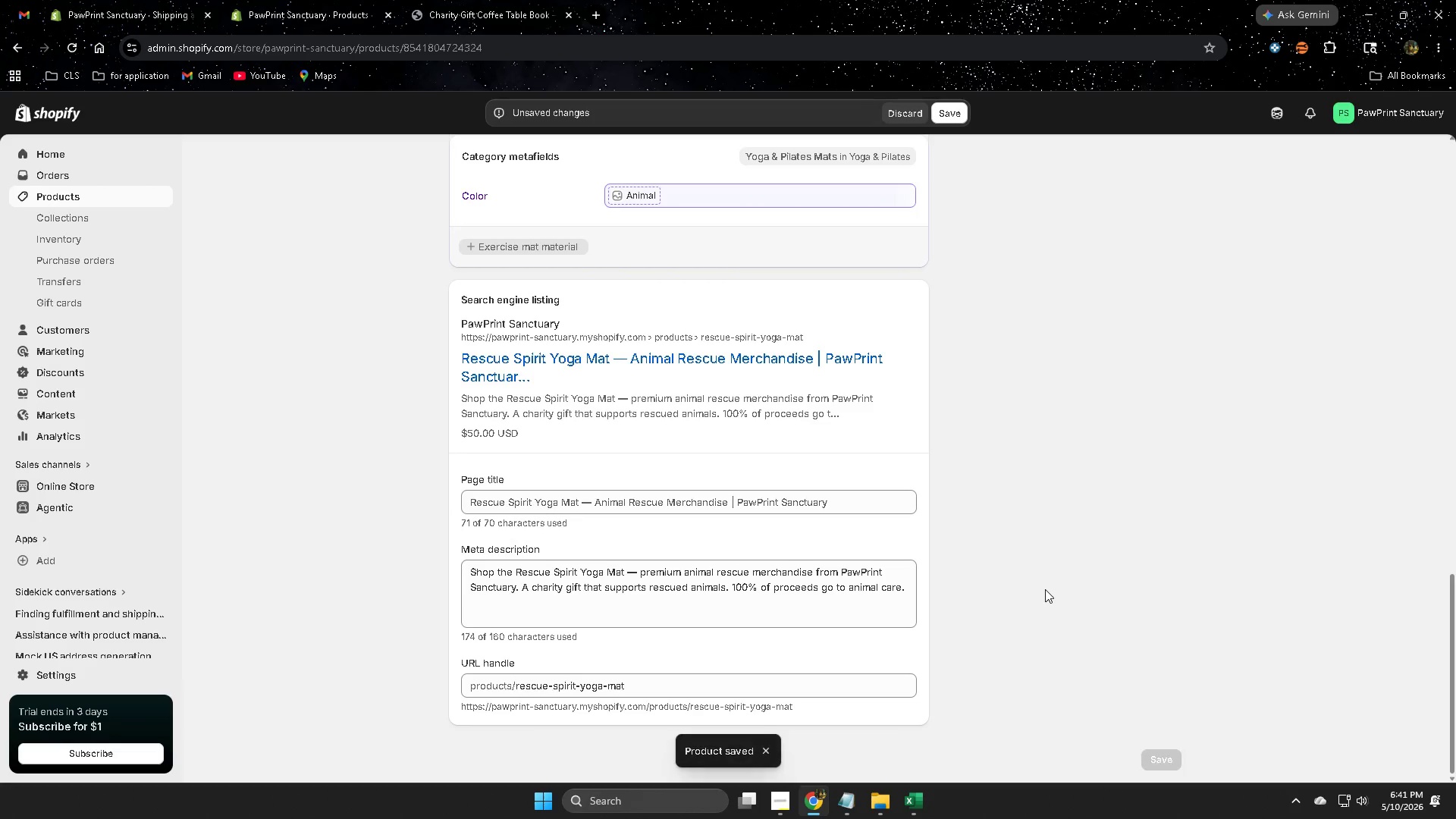 
scroll: coordinate [1045, 588], scroll_direction: up, amount: 4.0
 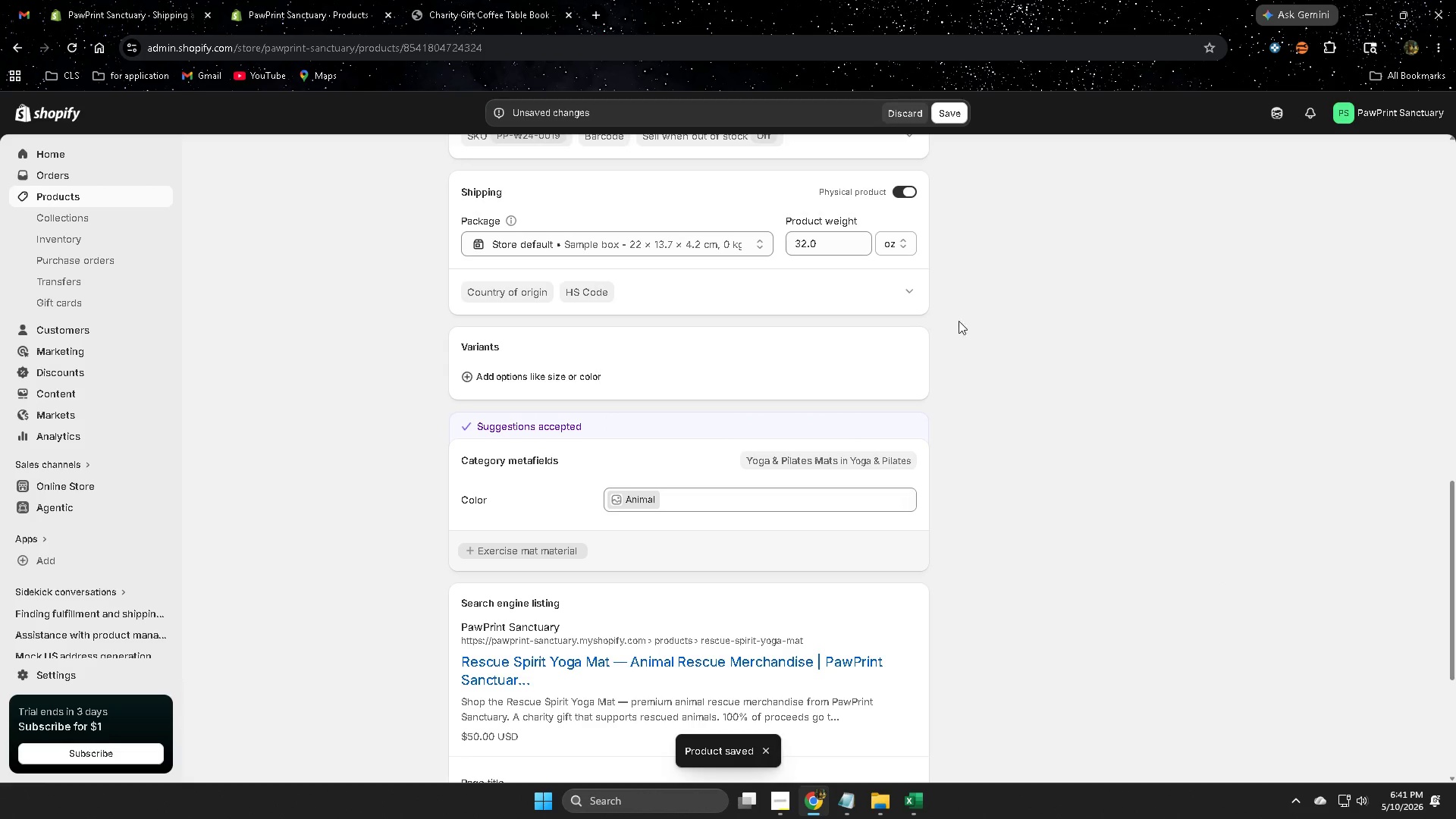 
left_click([949, 116])
 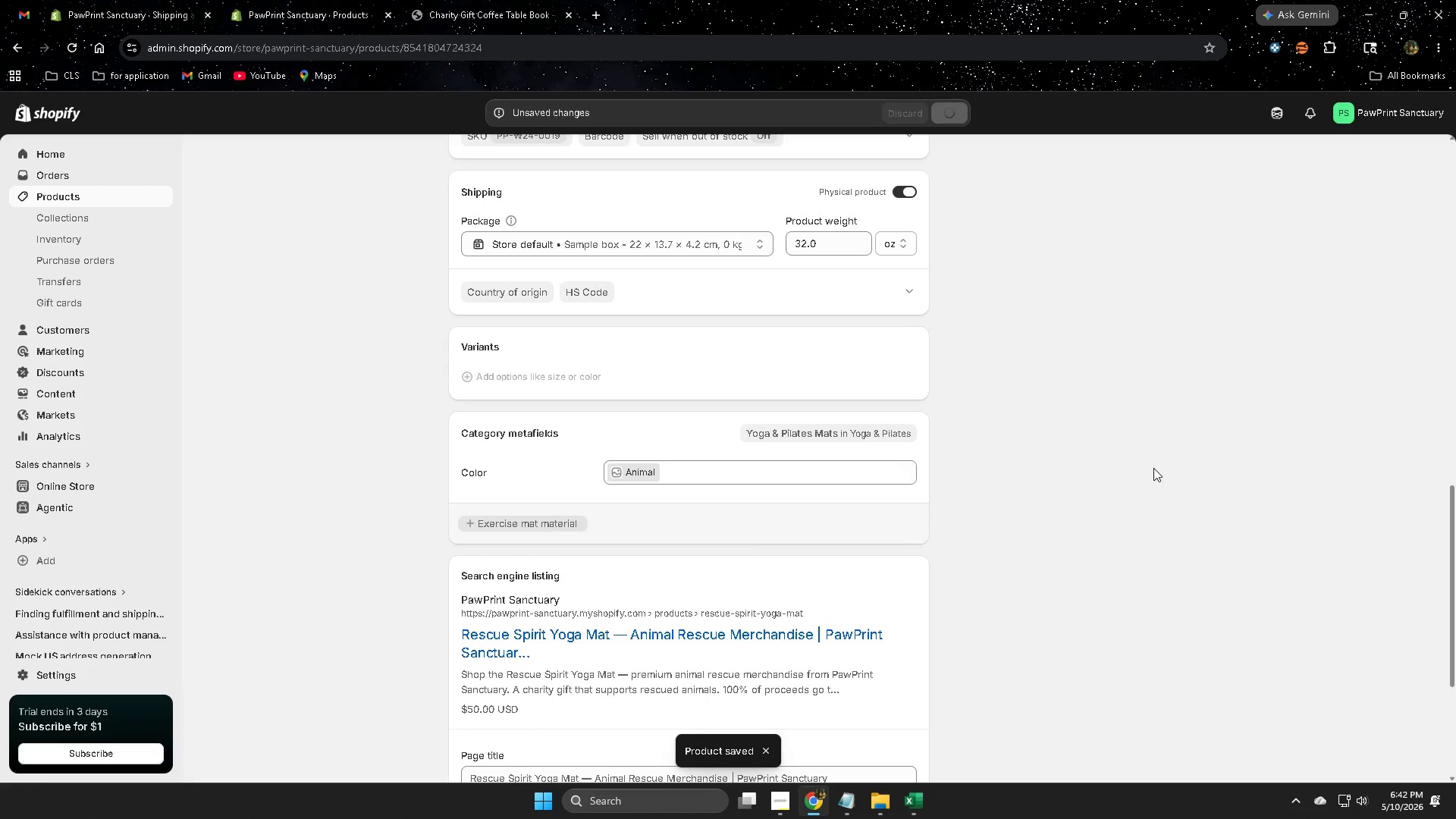 
scroll: coordinate [1152, 466], scroll_direction: down, amount: 6.0
 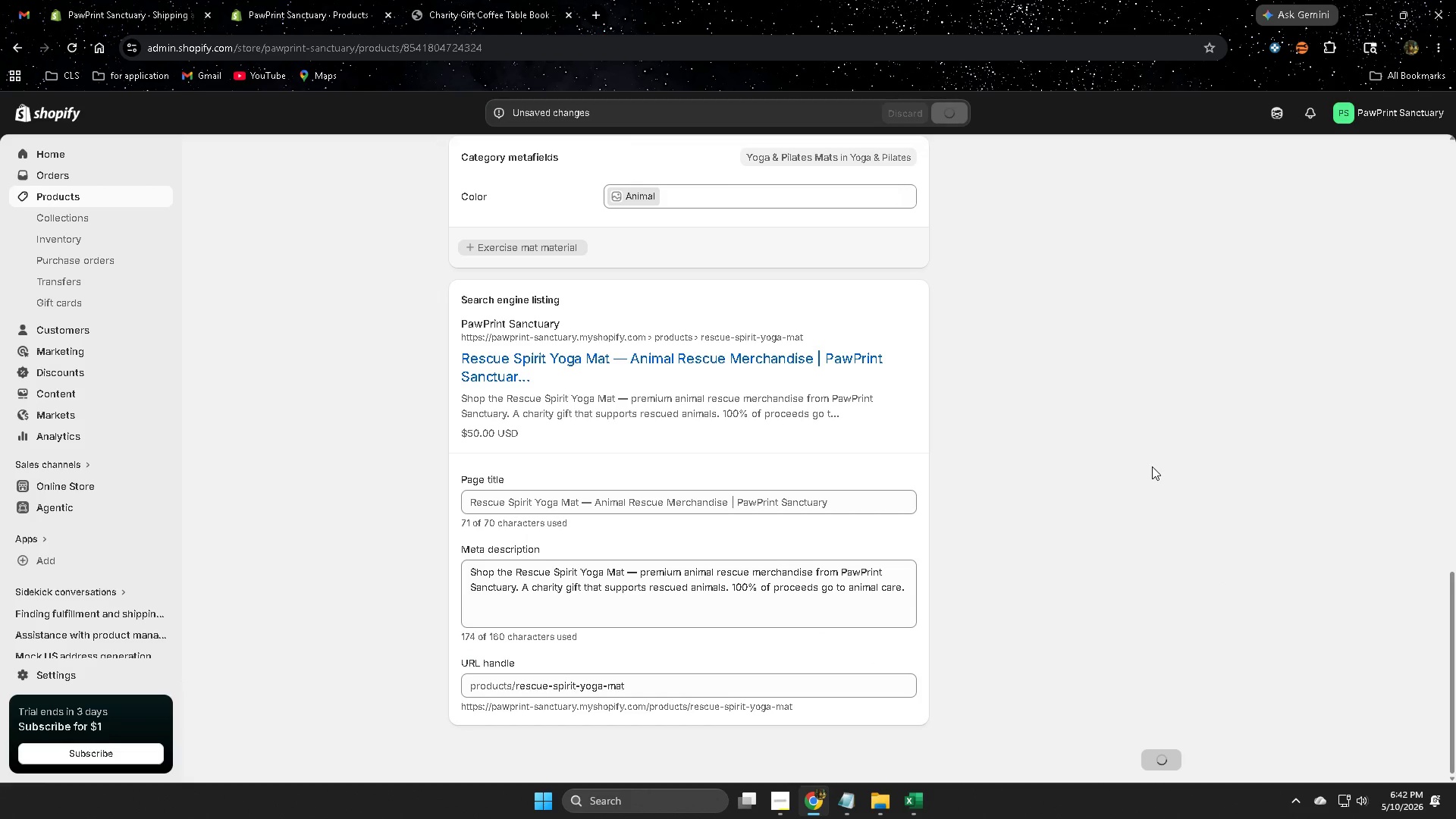 
scroll: coordinate [1216, 479], scroll_direction: up, amount: 20.0
 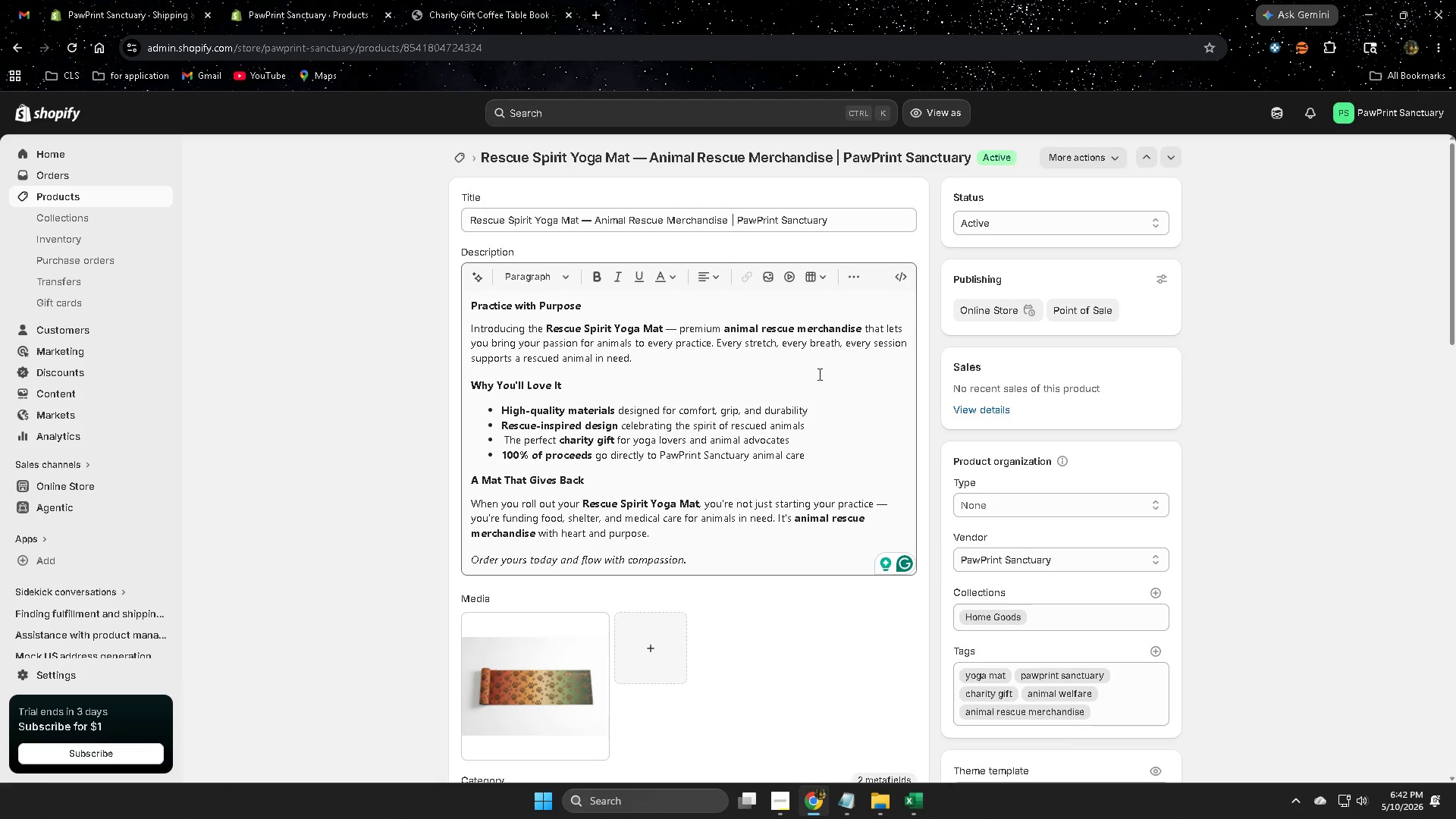 
left_click([1266, 113])
 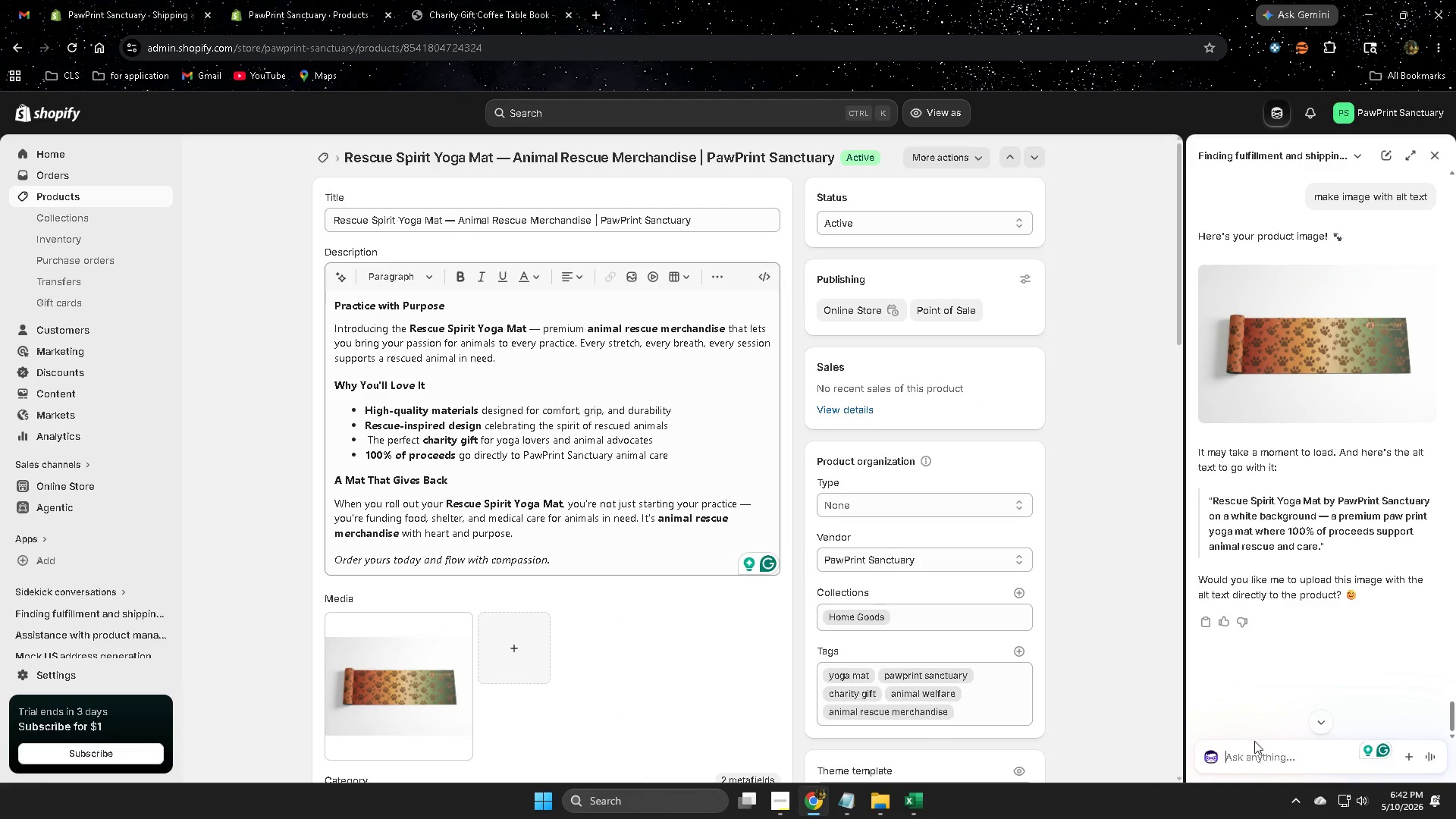 
left_click_drag(start_coordinate=[1251, 755], to_coordinate=[1259, 752])
 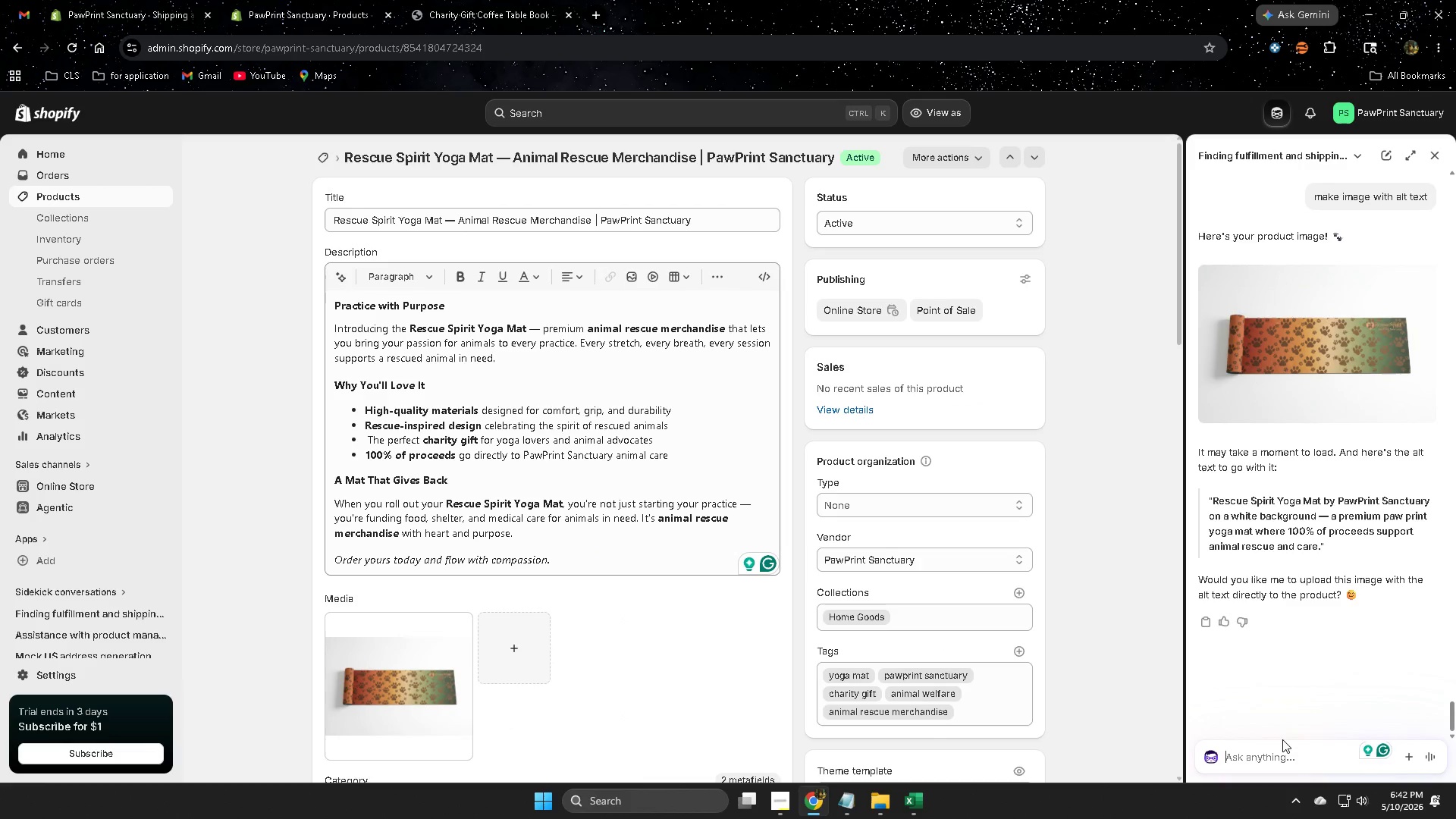 
type(maintain )
 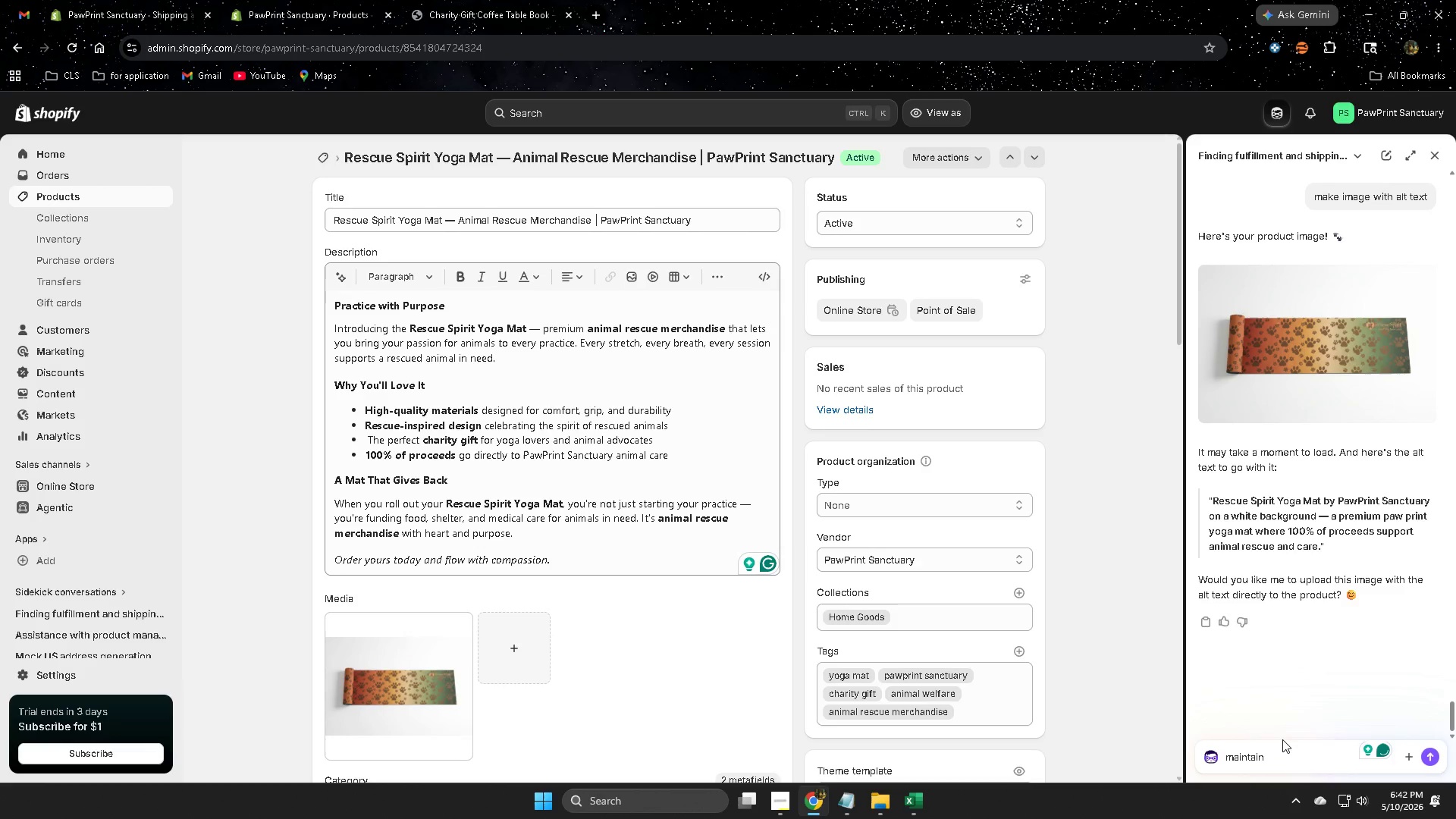 
type(meta descrop)
key(Backspace)
key(Backspace)
type(iption under 160 charaters )
 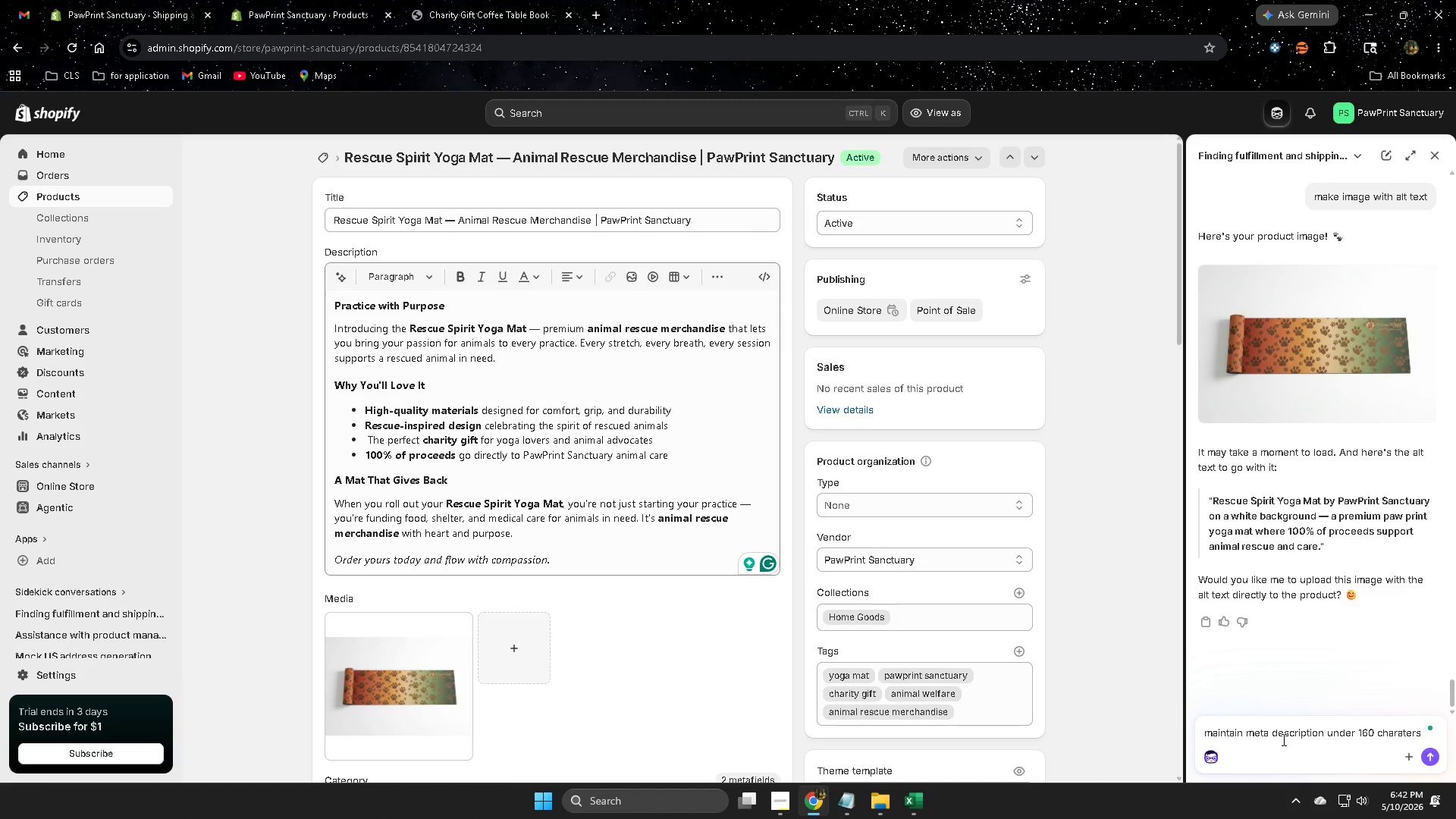 
hold_key(key=Backspace, duration=1.52)
 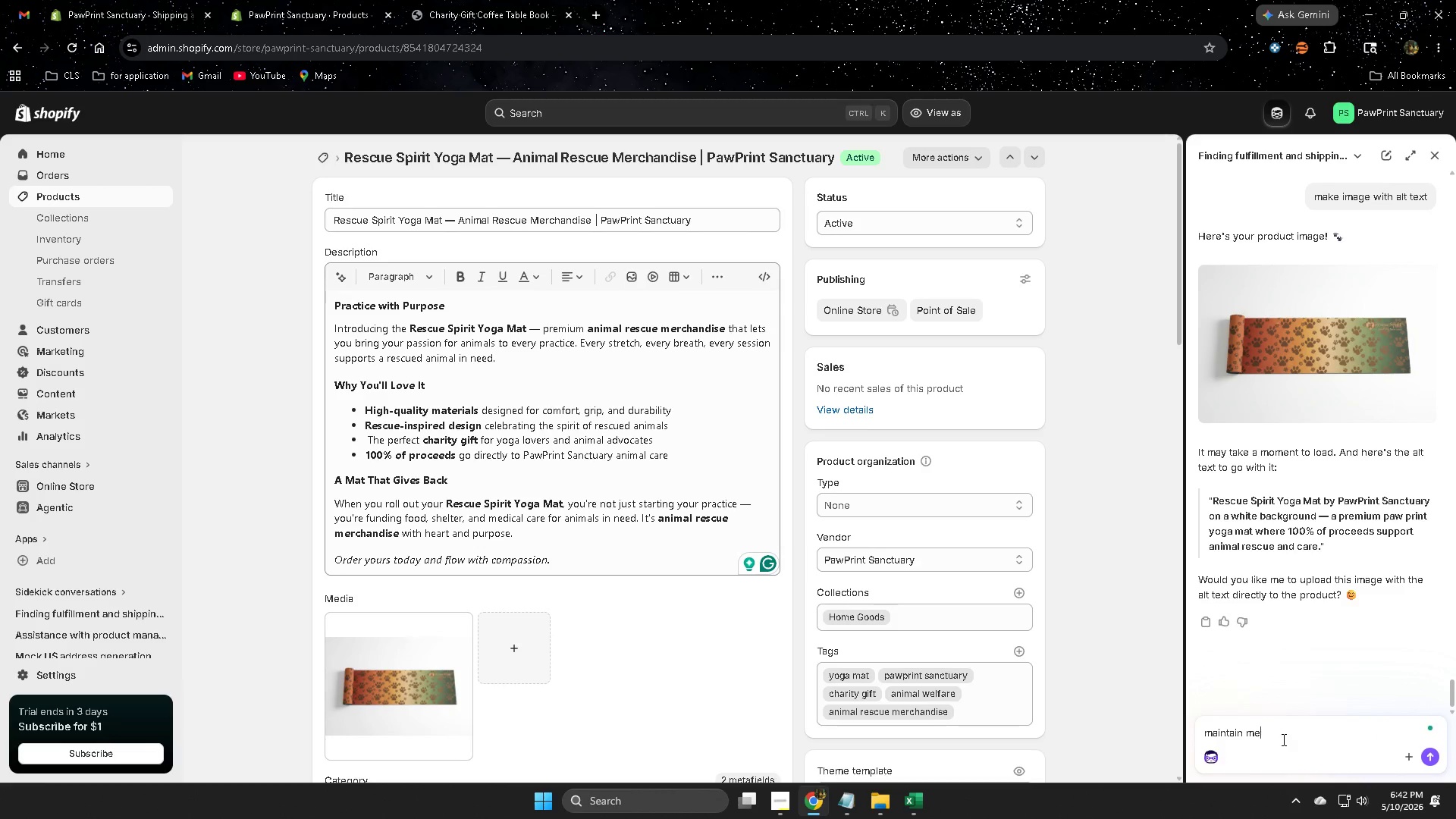 
hold_key(key=Backspace, duration=1.48)
 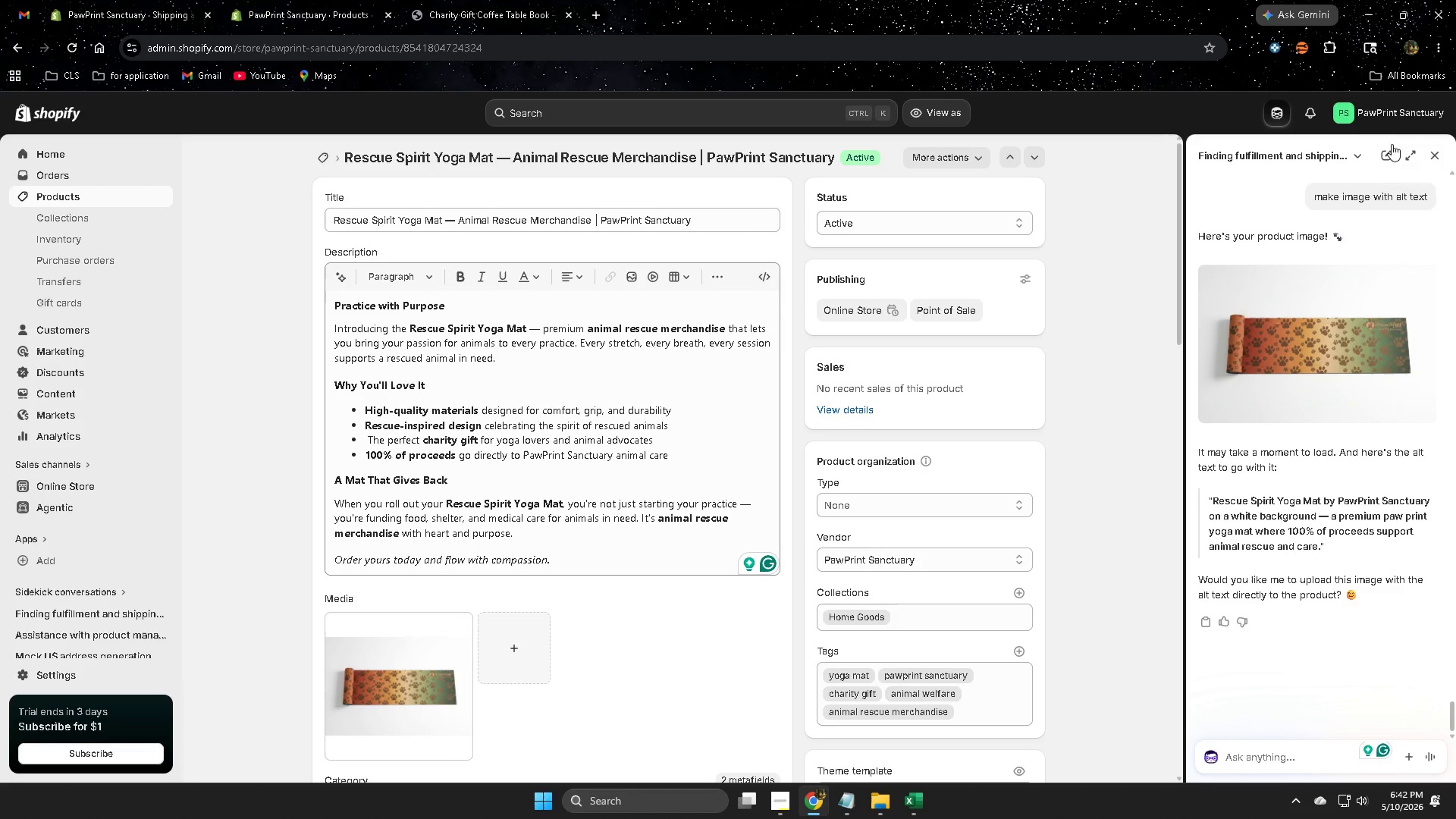 
left_click([1435, 158])
 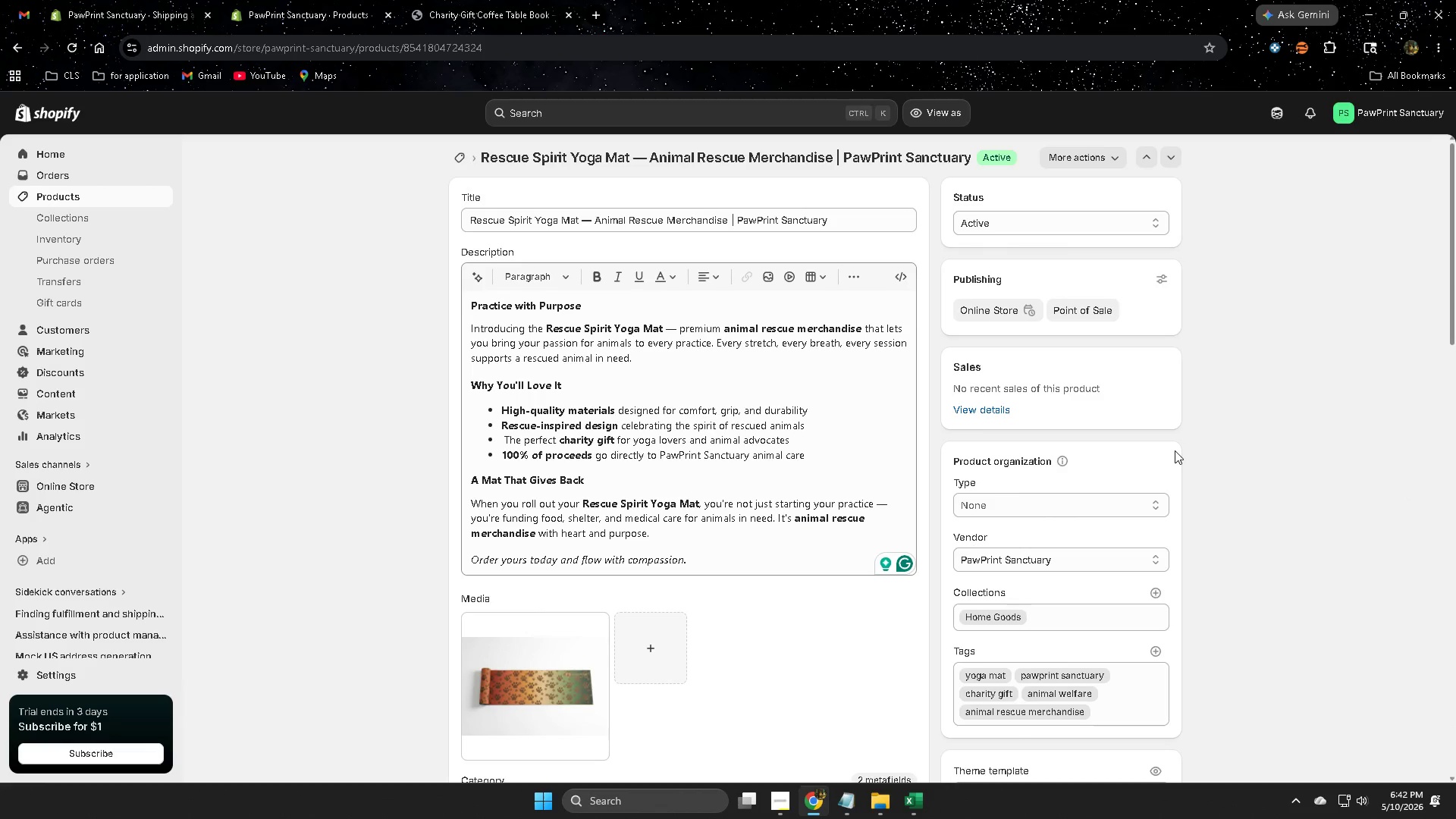 
scroll: coordinate [356, 534], scroll_direction: down, amount: 11.0
 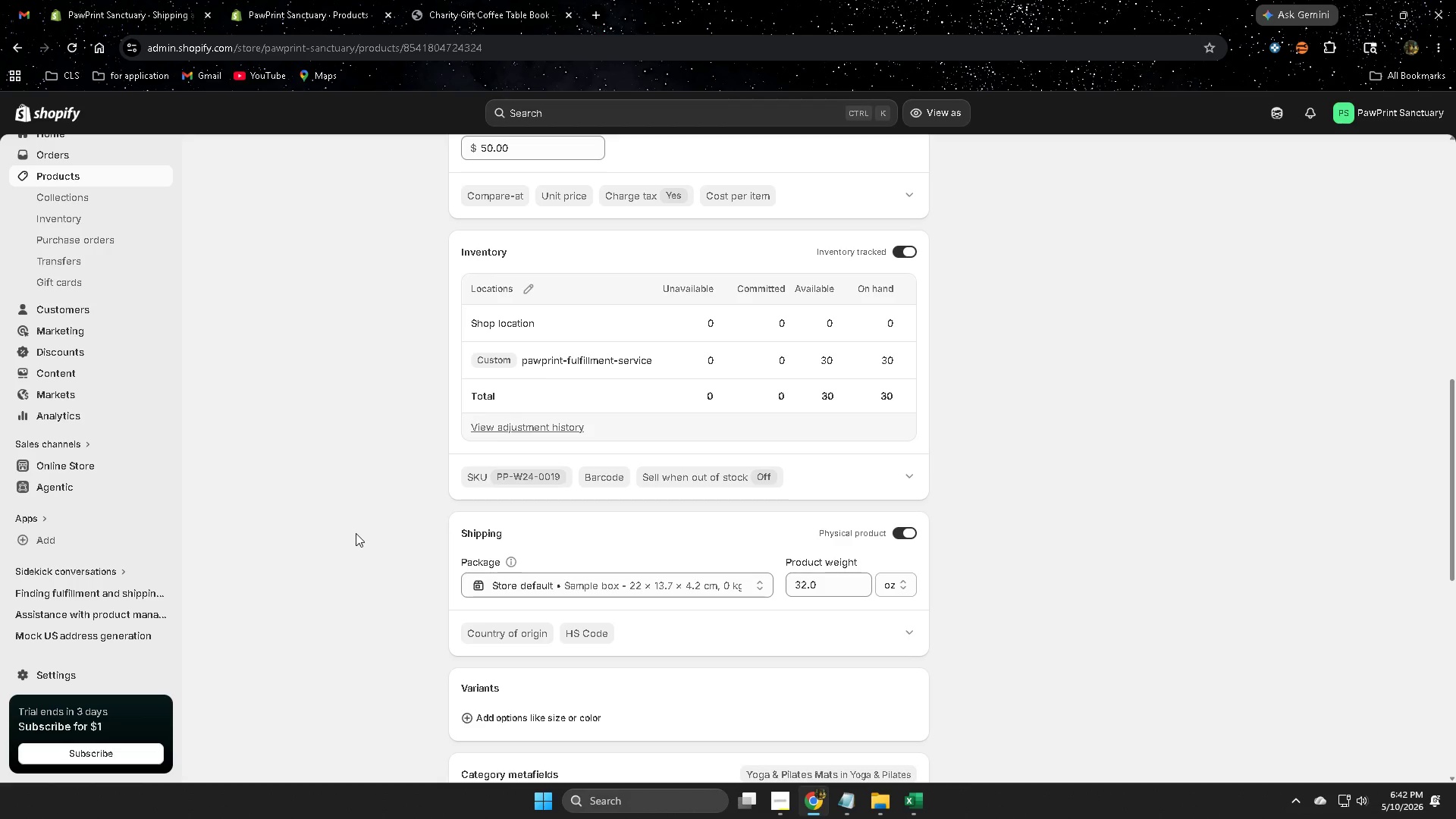 
scroll: coordinate [356, 533], scroll_direction: up, amount: 3.0
 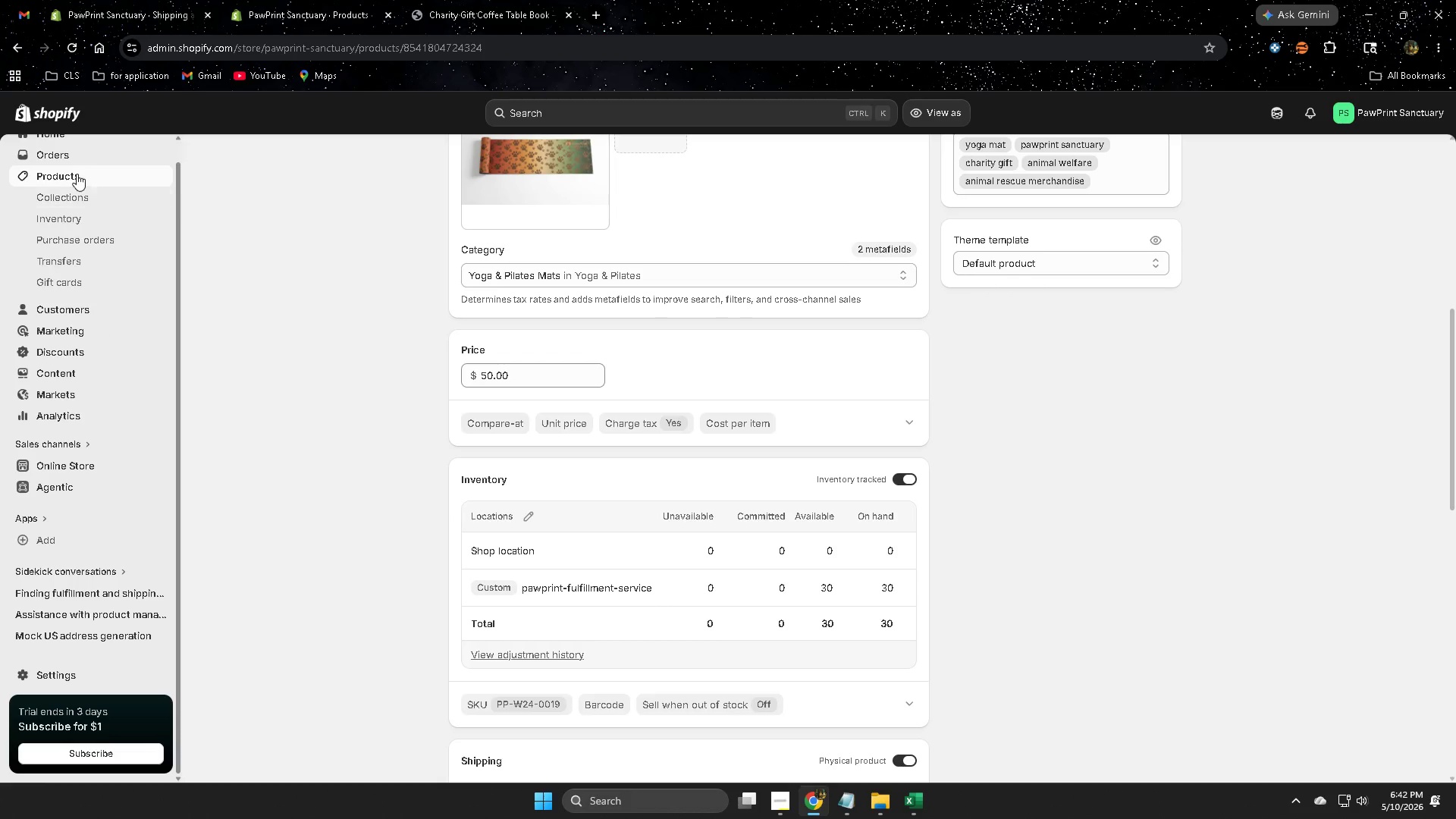 
left_click([75, 172])
 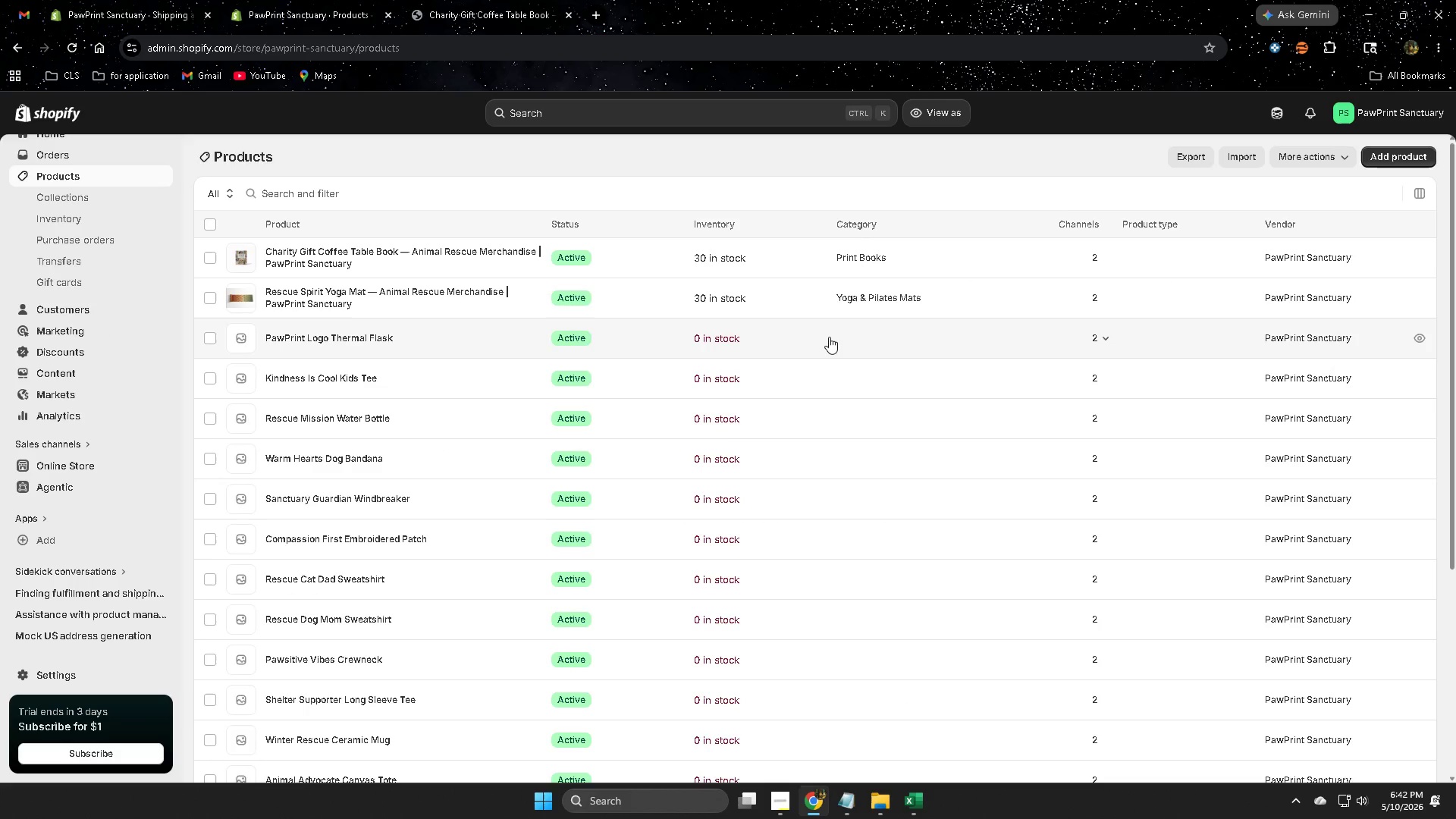 
left_click([459, 337])
 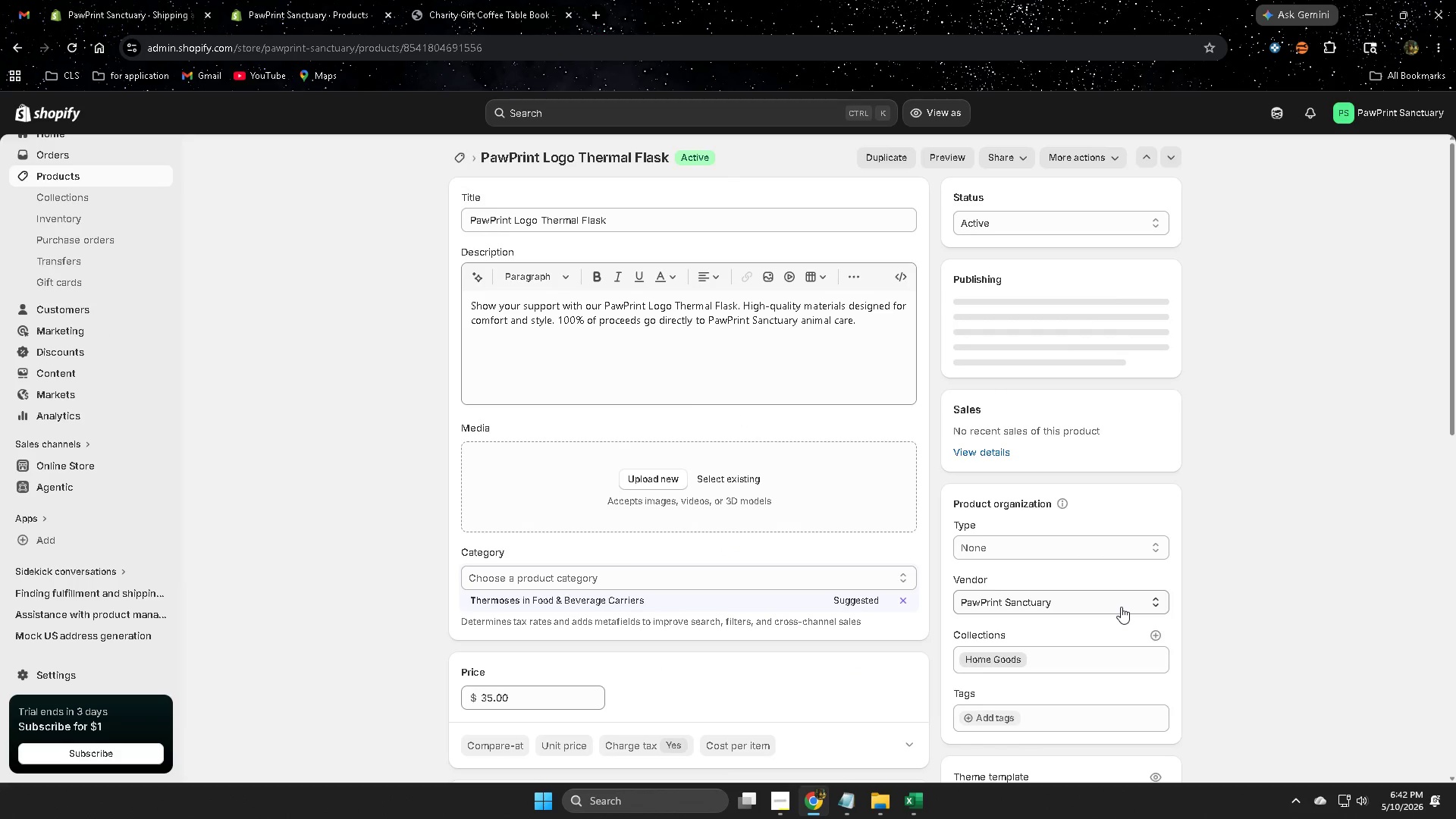 
left_click([559, 598])
 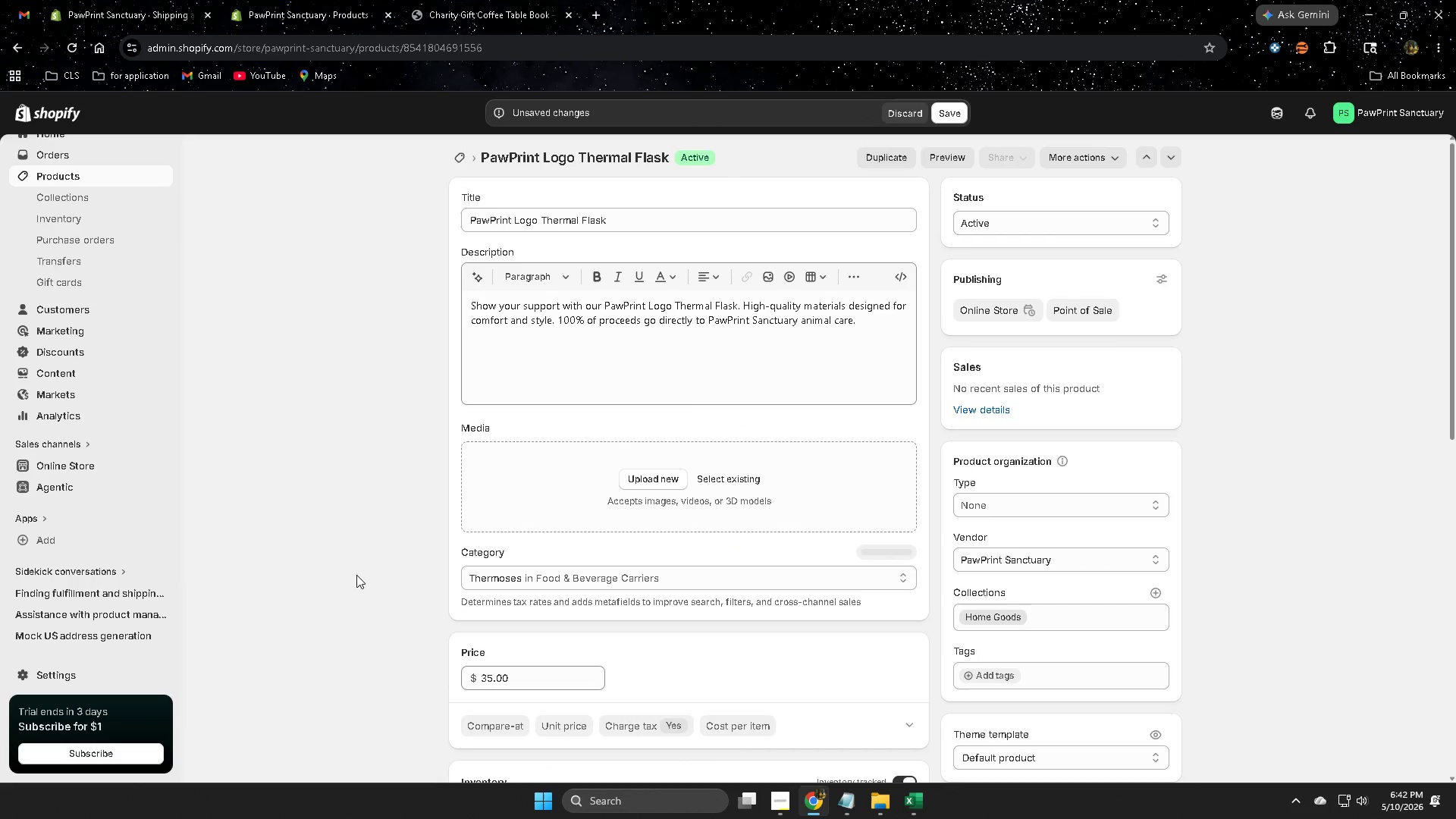 
scroll: coordinate [366, 556], scroll_direction: down, amount: 13.0
 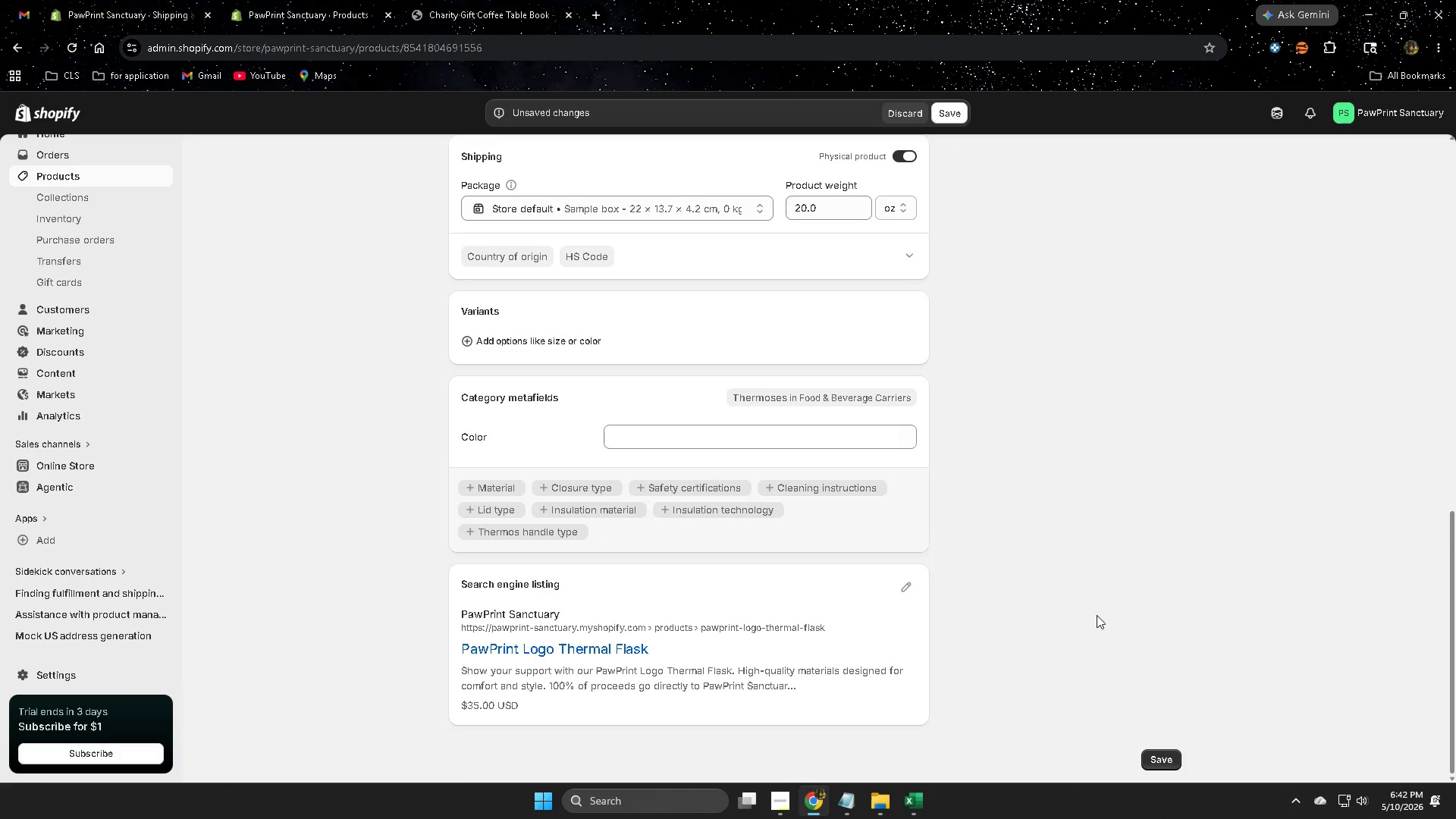 
scroll: coordinate [978, 549], scroll_direction: up, amount: 11.0
 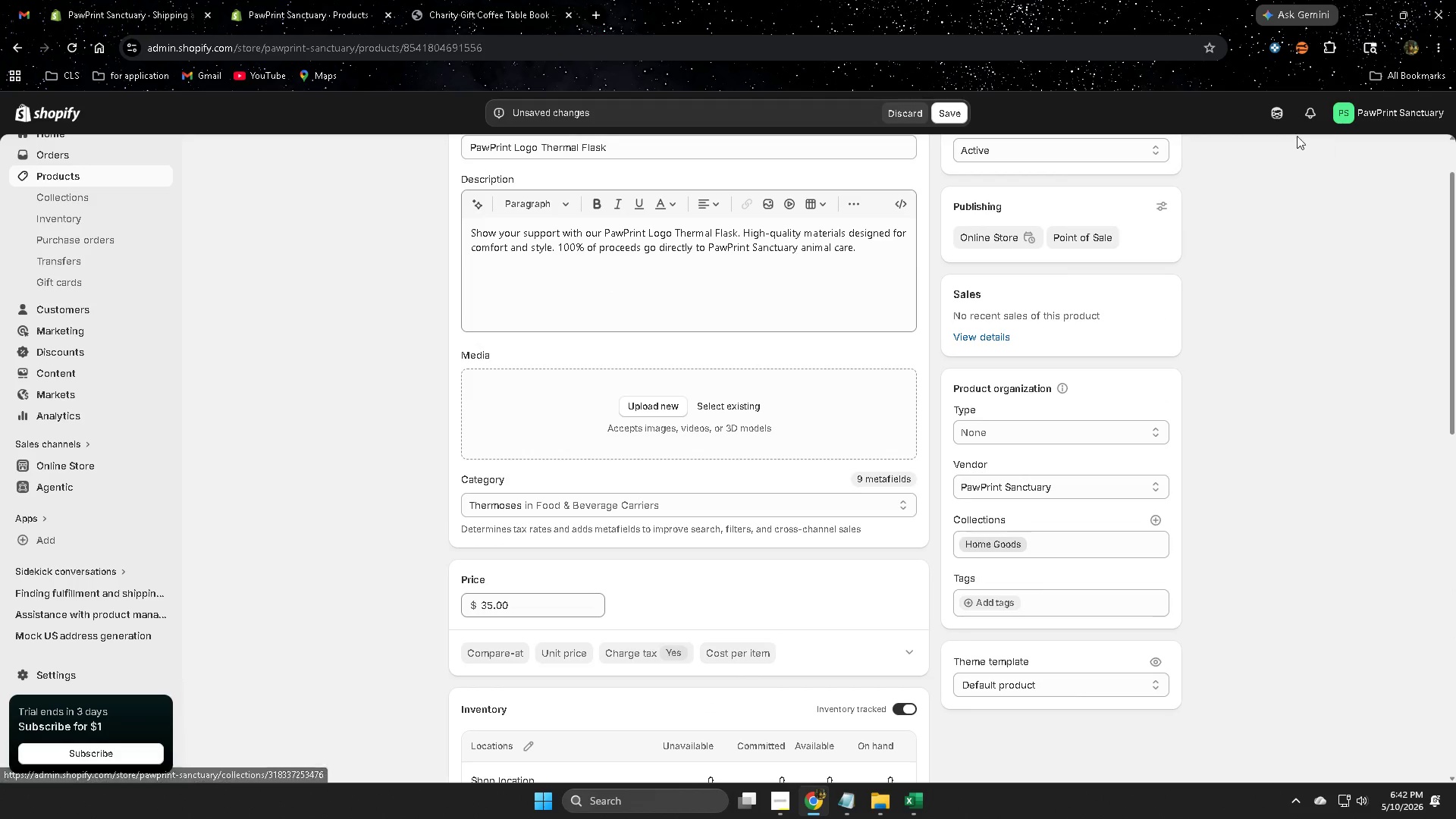 
left_click([1266, 115])
 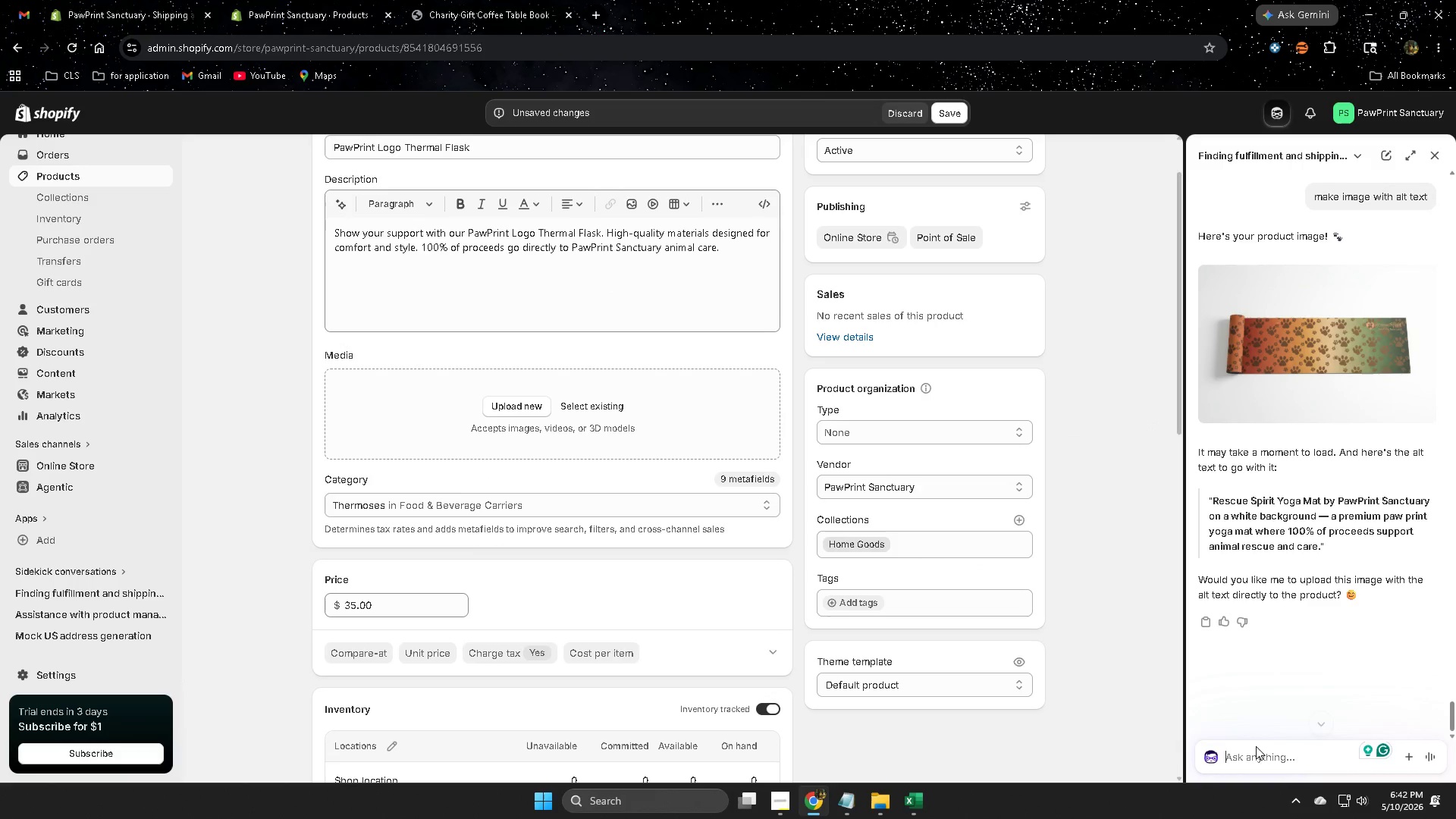 
left_click([1250, 751])
 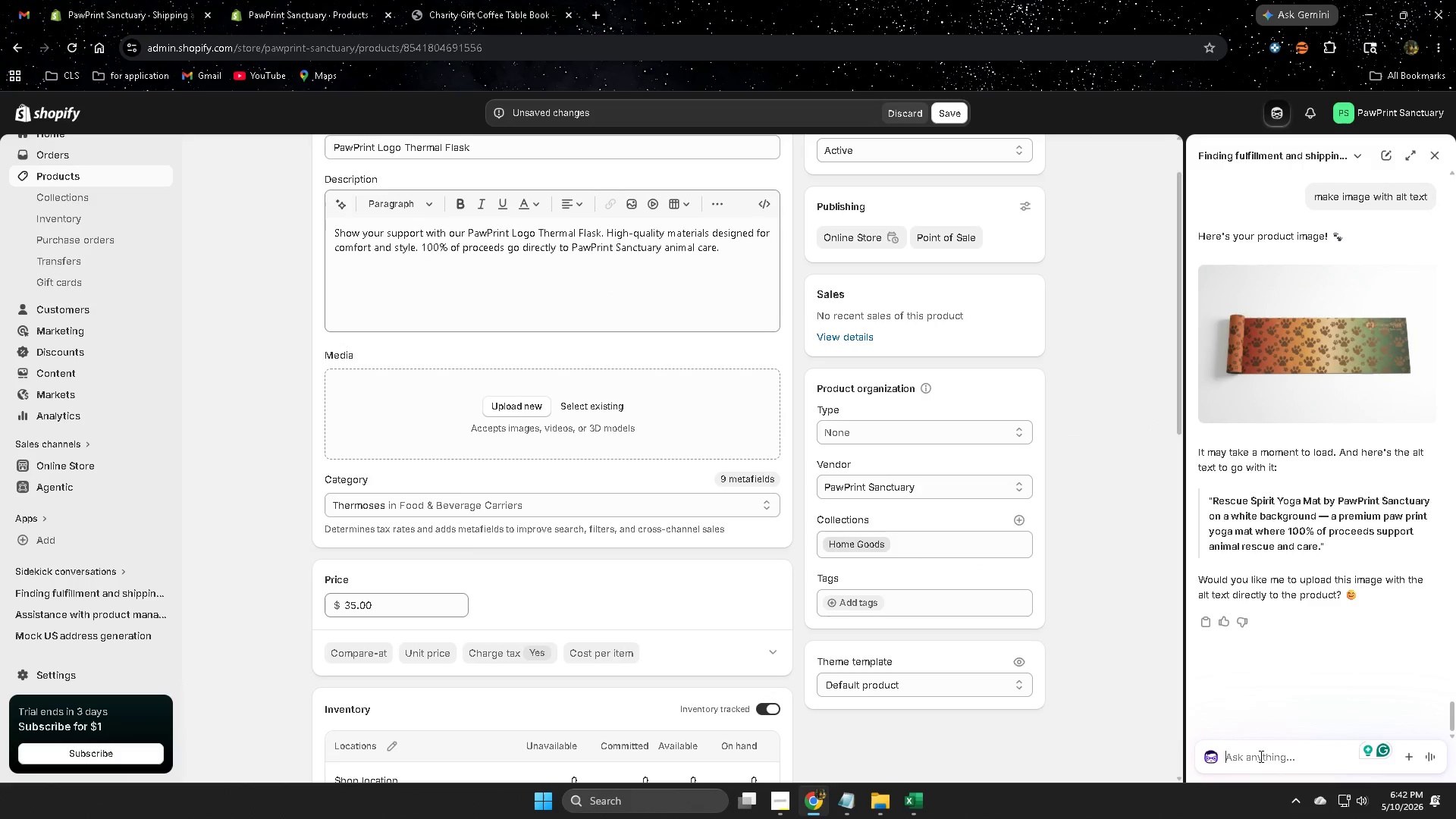 
type(next)
 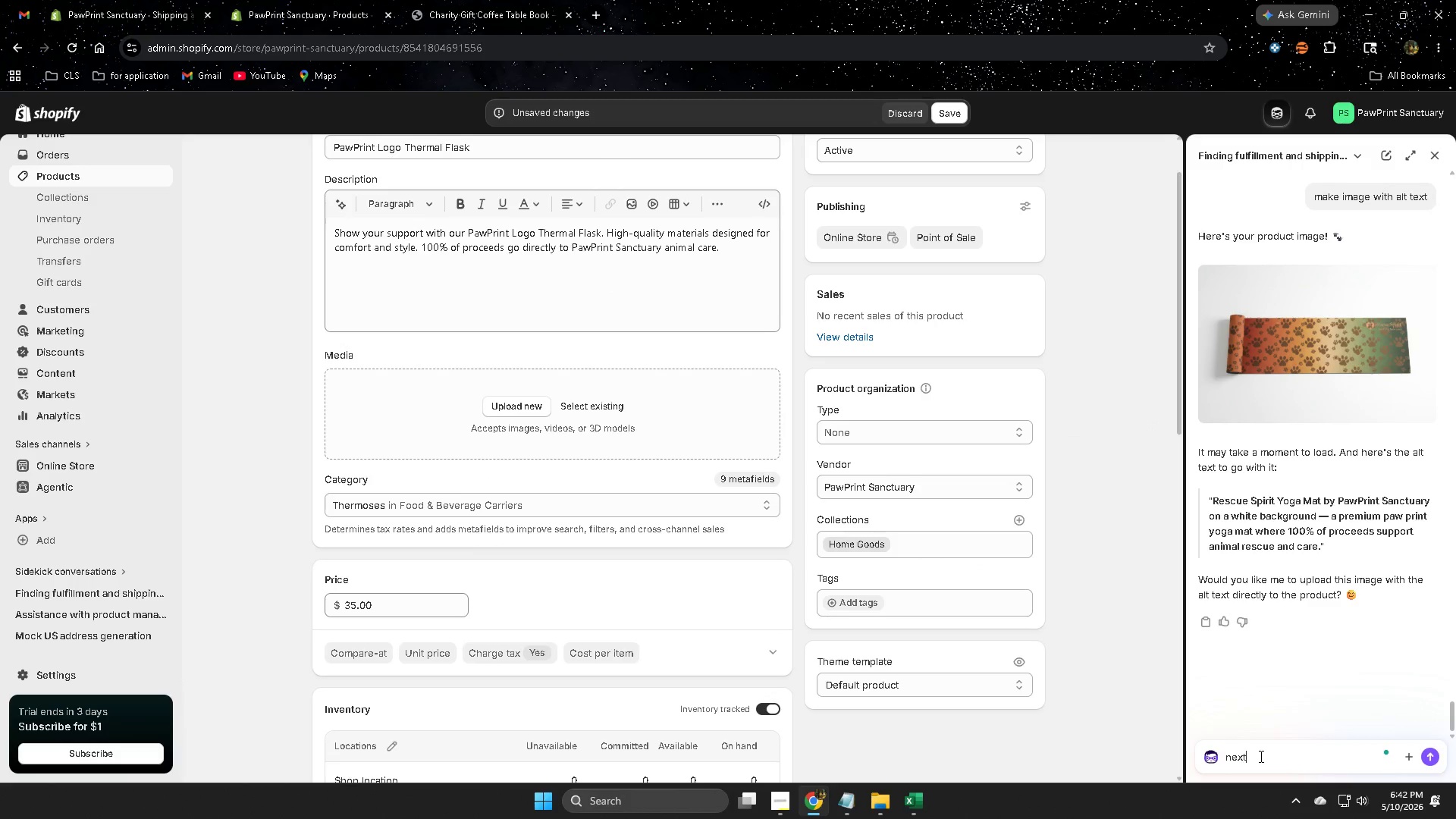 
key(Enter)
 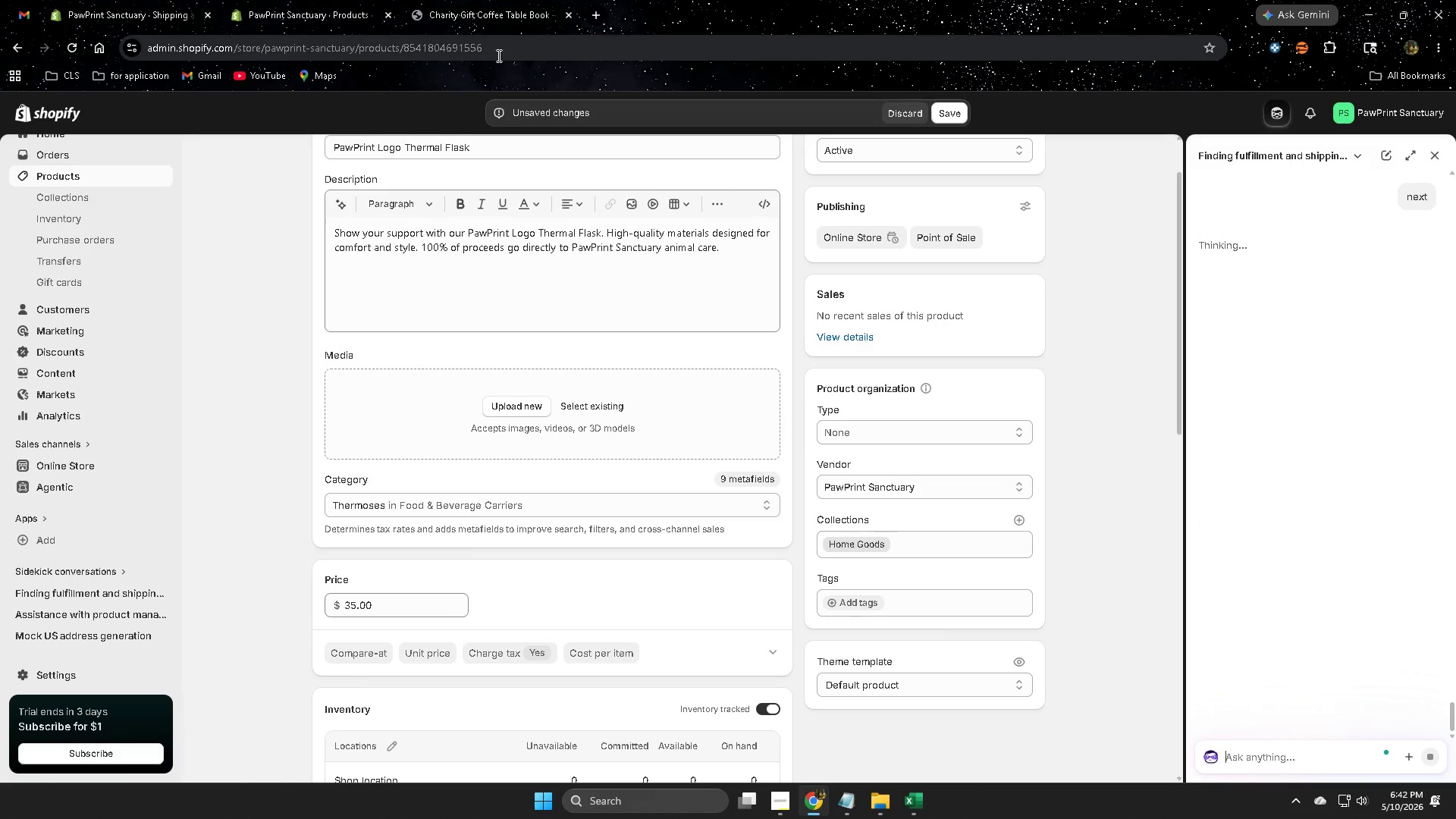 
left_click([472, 15])
 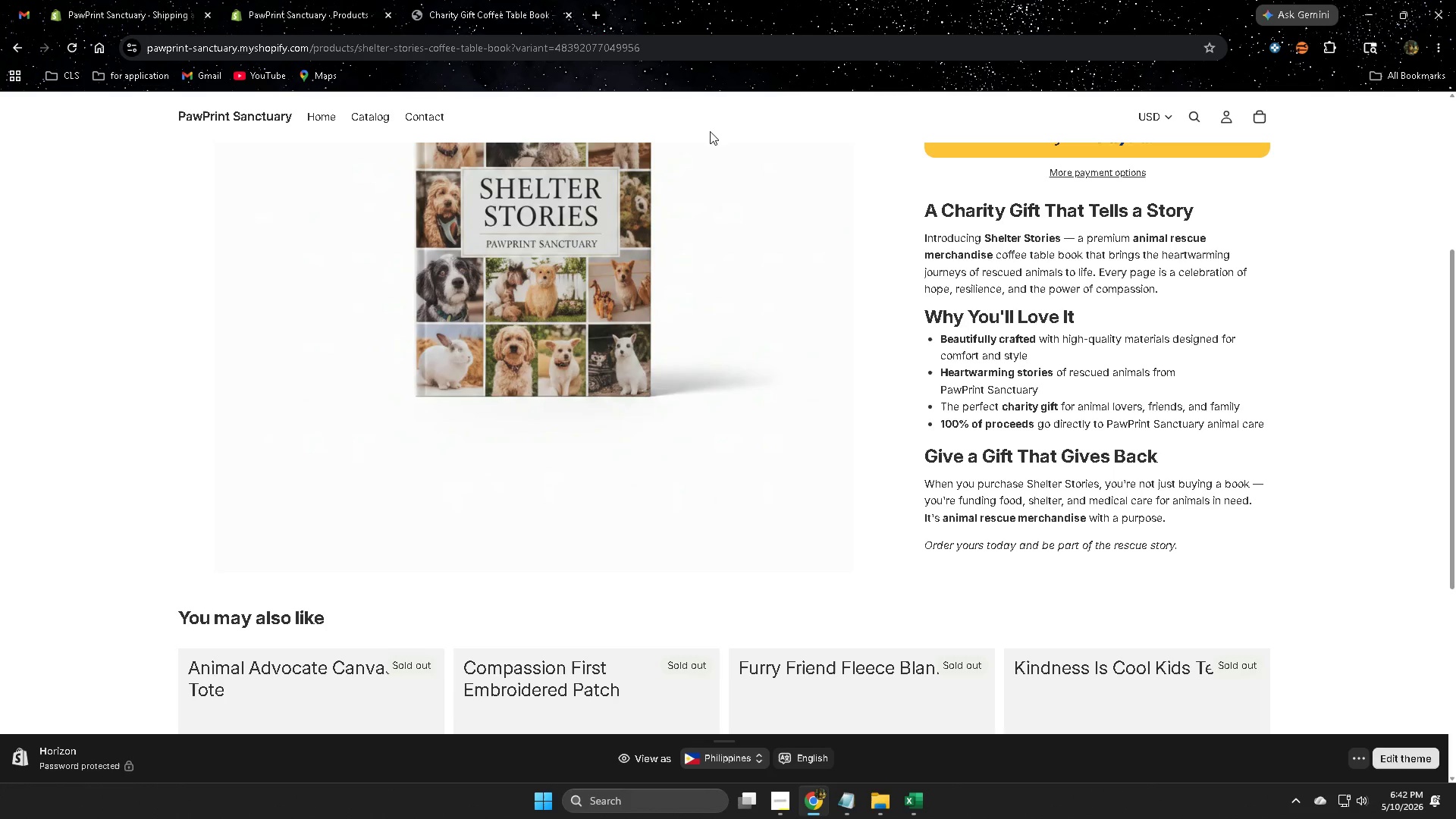 
scroll: coordinate [623, 367], scroll_direction: up, amount: 3.0
 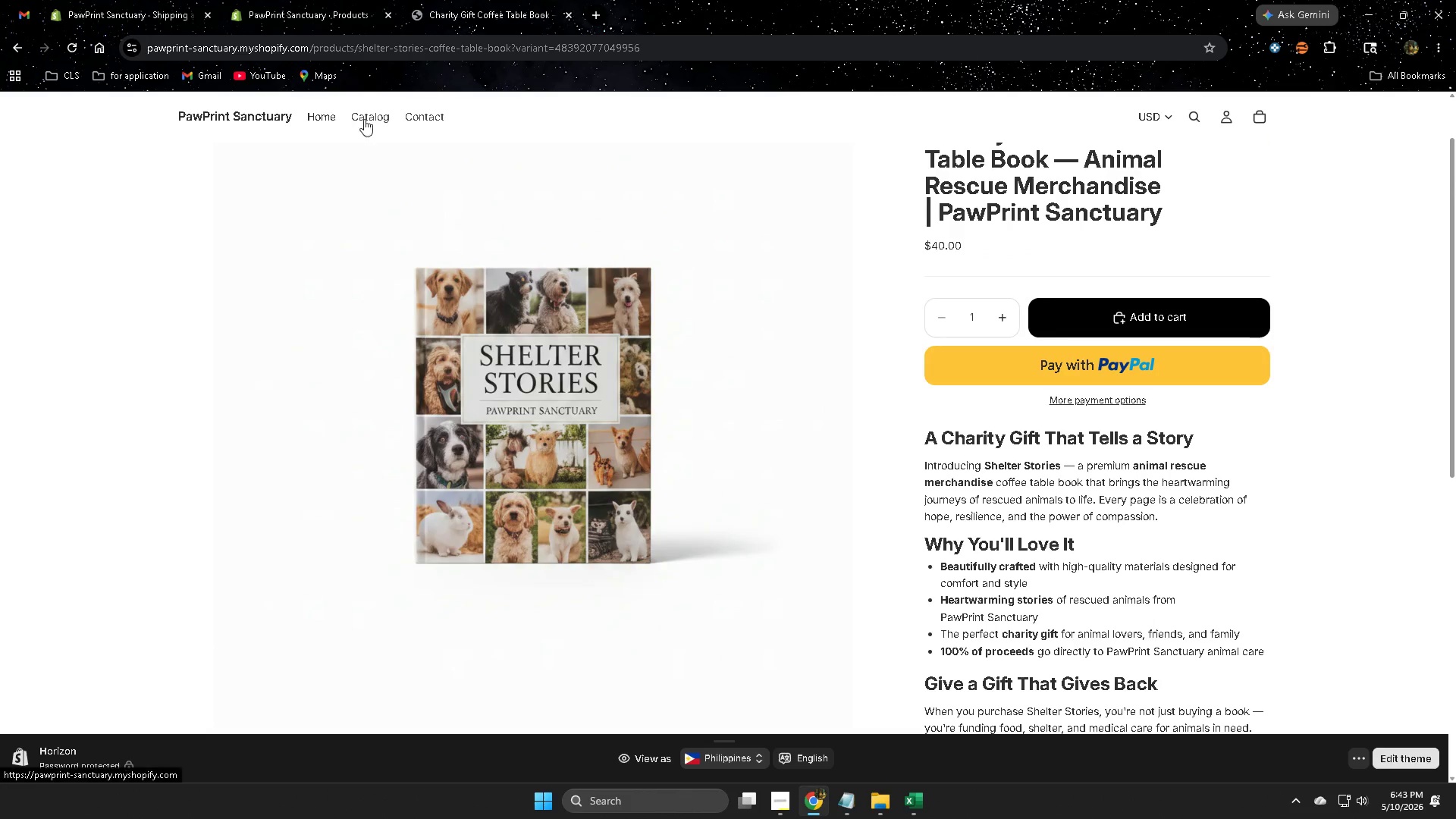 
left_click([376, 114])
 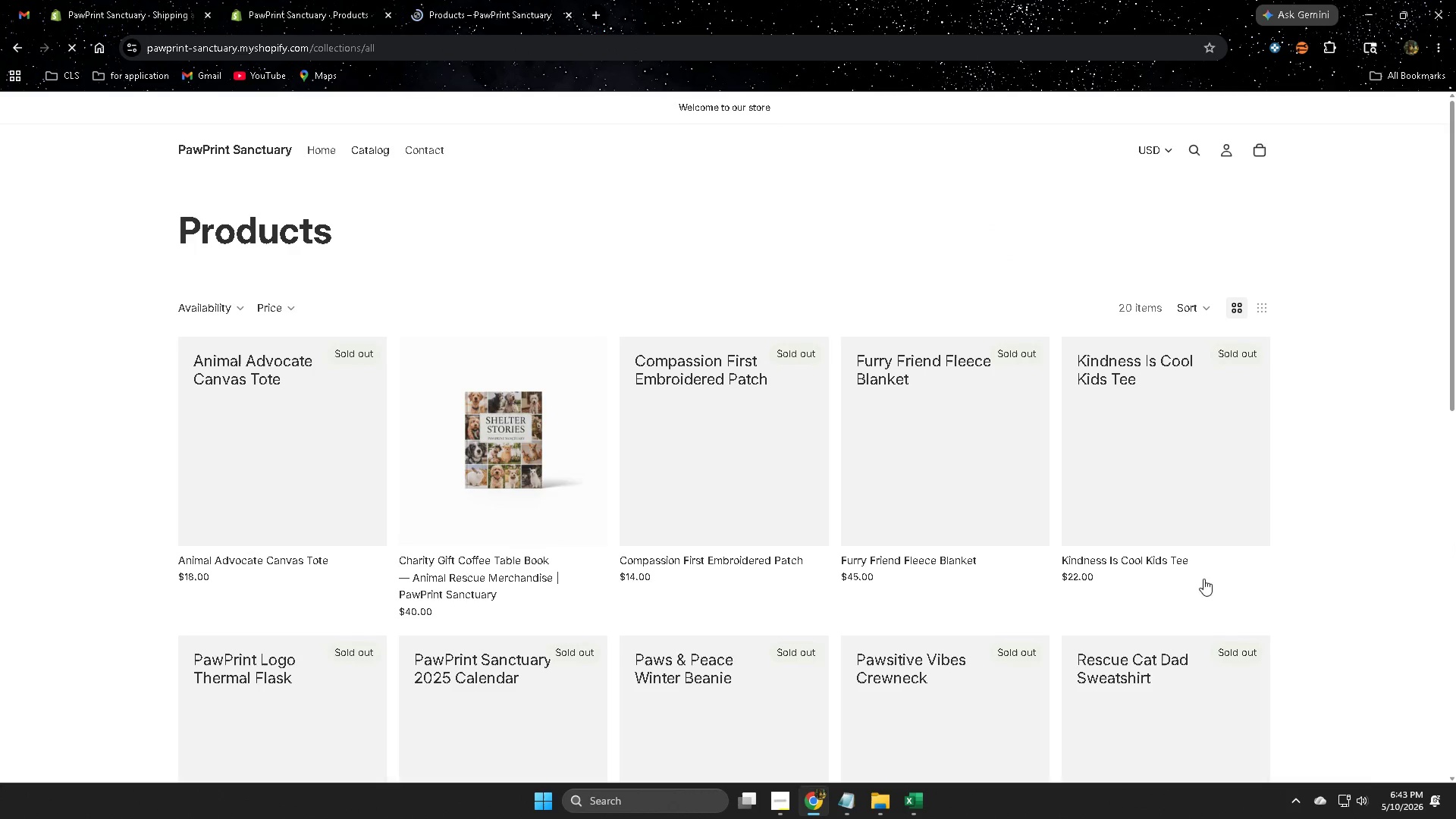 
scroll: coordinate [1255, 536], scroll_direction: down, amount: 5.0
 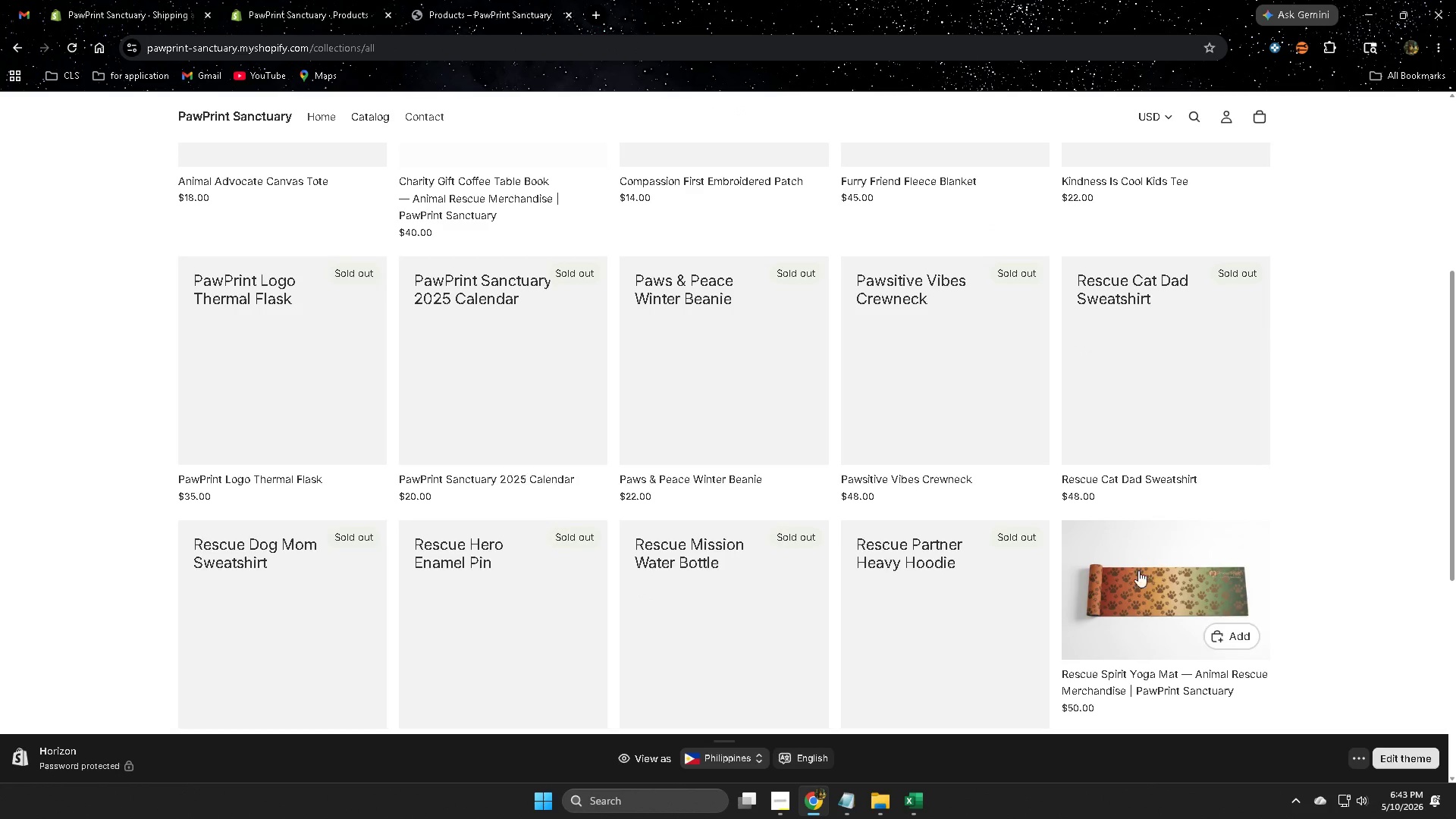 
left_click([1156, 587])
 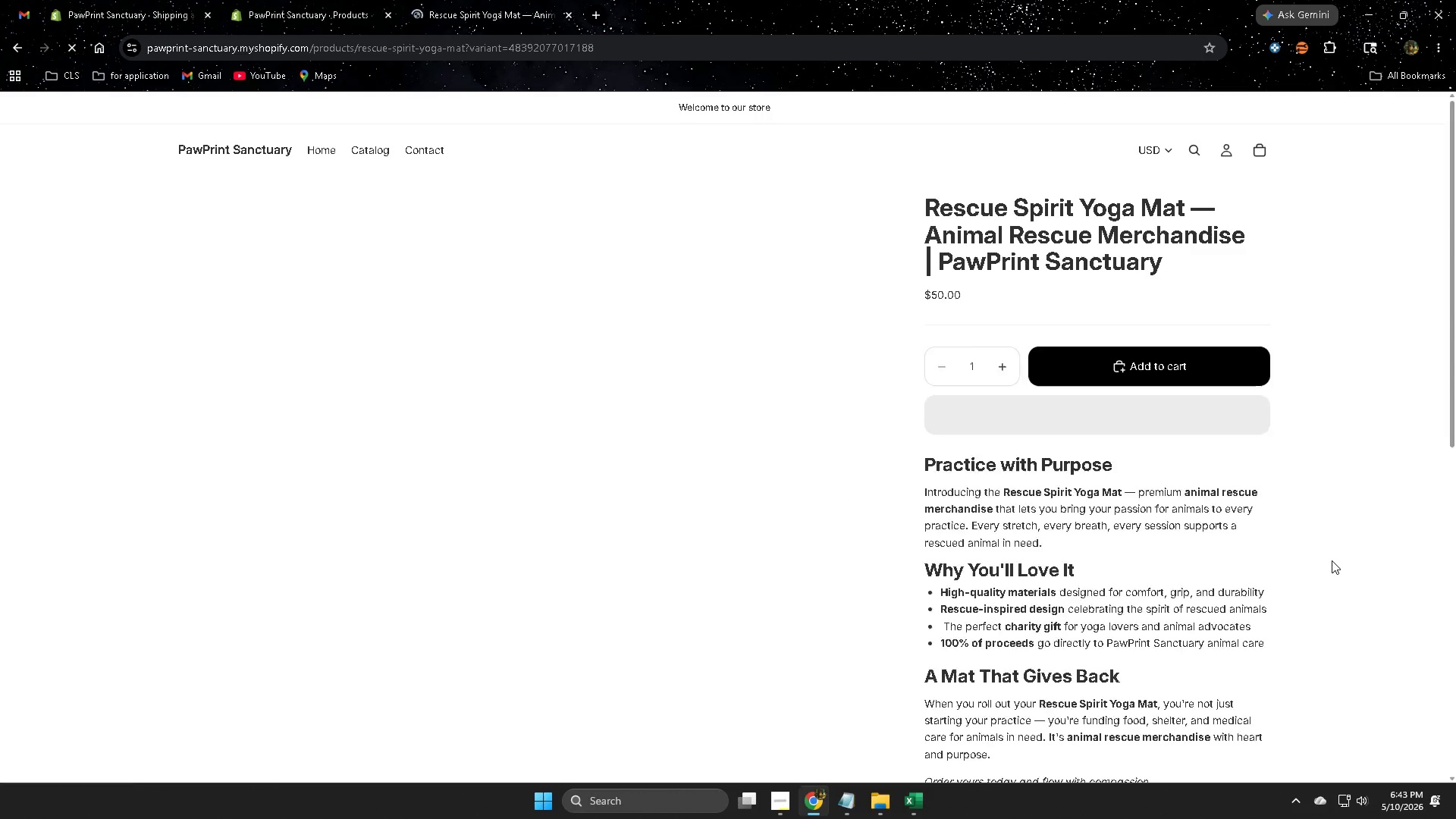 
scroll: coordinate [1332, 560], scroll_direction: down, amount: 2.0
 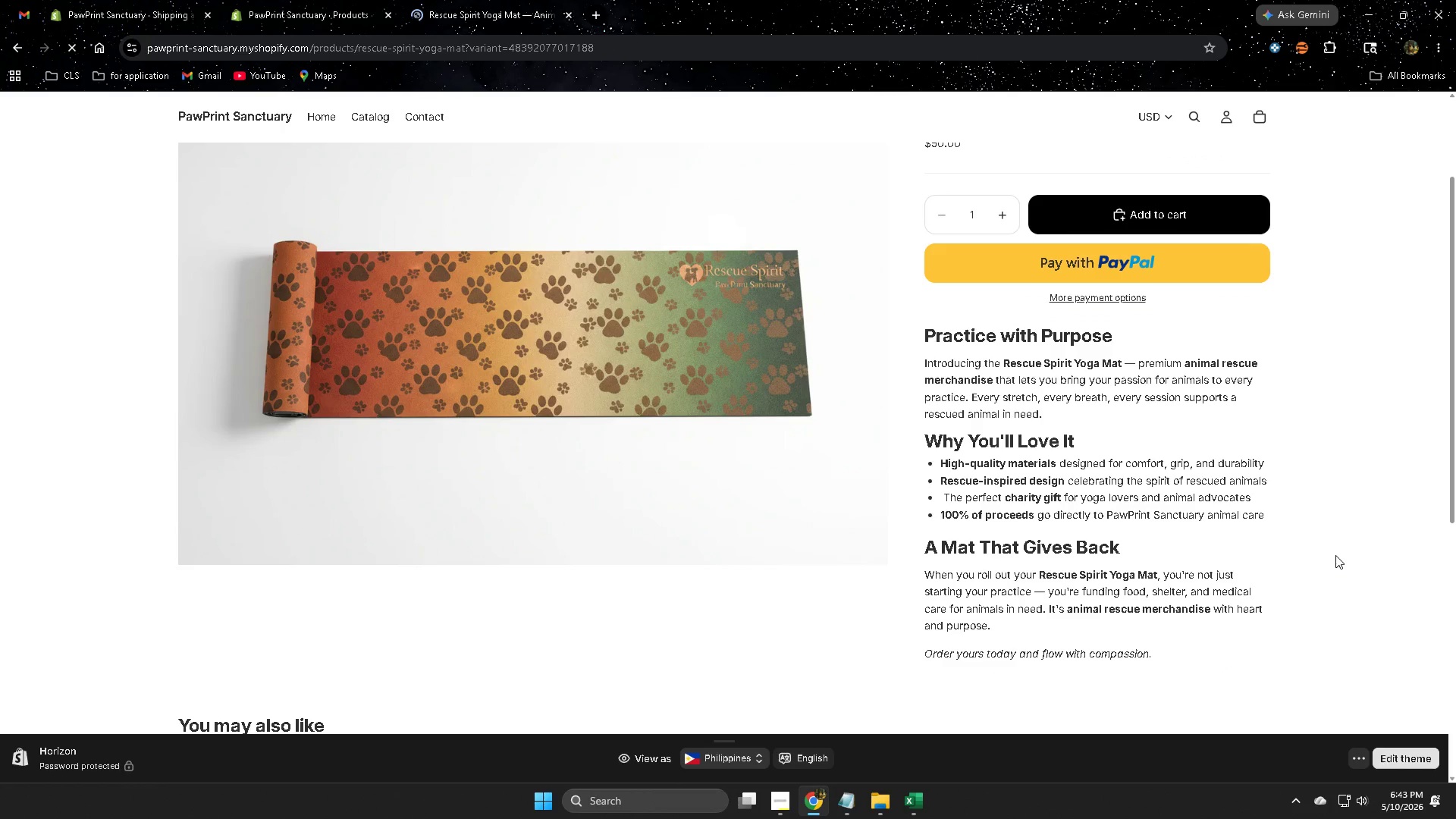 
scroll: coordinate [1346, 538], scroll_direction: up, amount: 1.0
 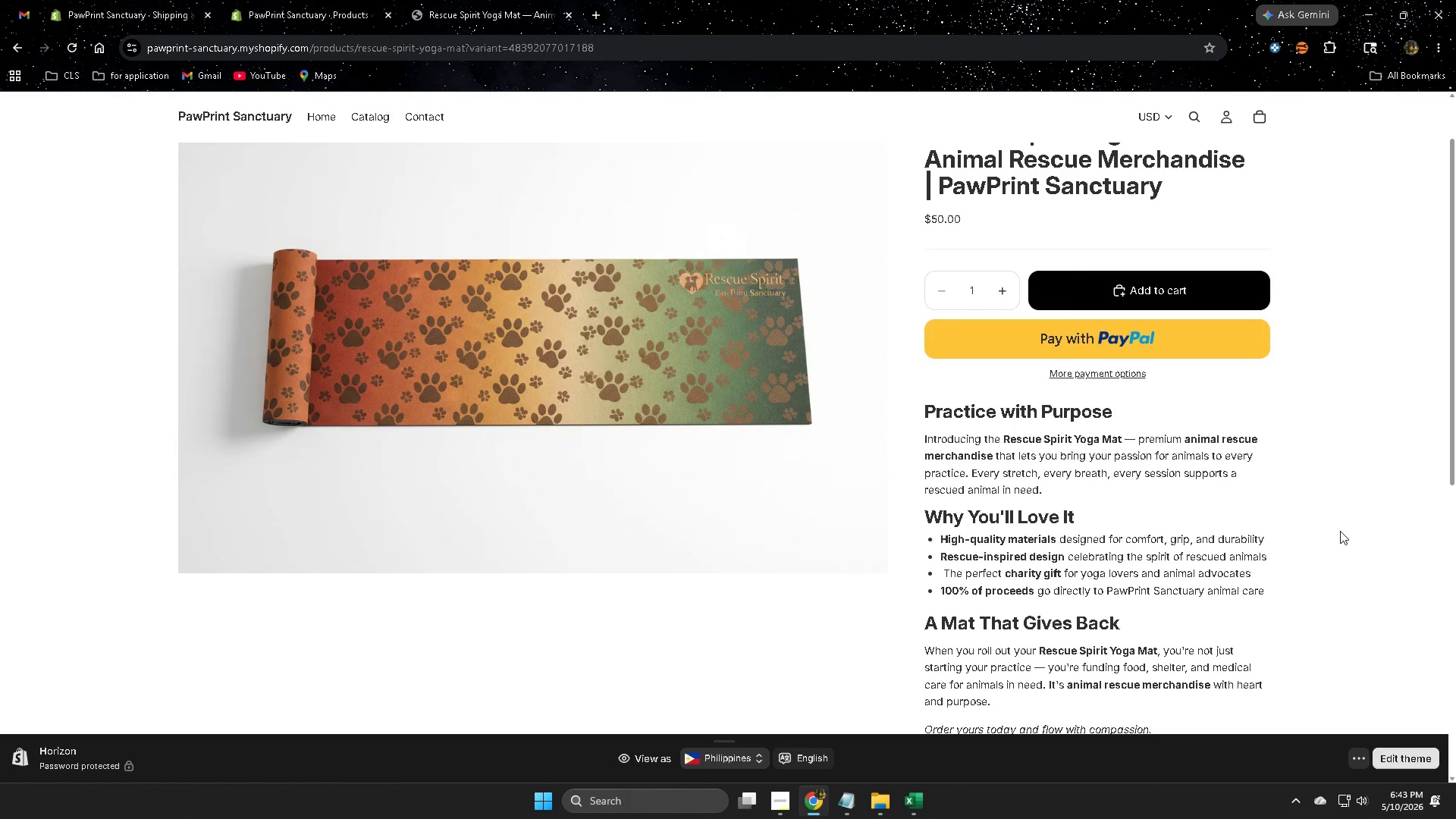 
scroll: coordinate [1340, 527], scroll_direction: down, amount: 3.0
 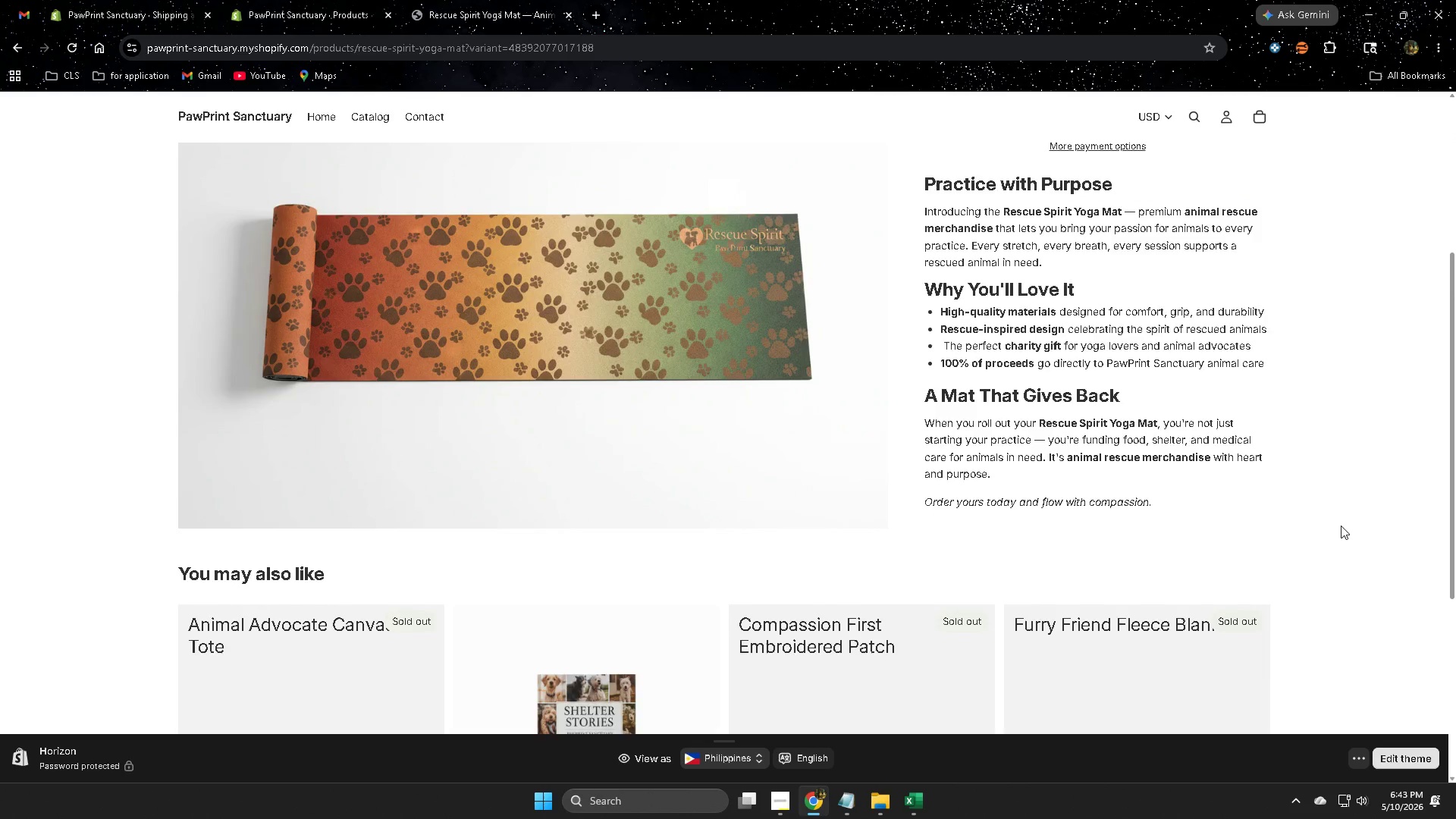 
scroll: coordinate [248, 285], scroll_direction: up, amount: 3.0
 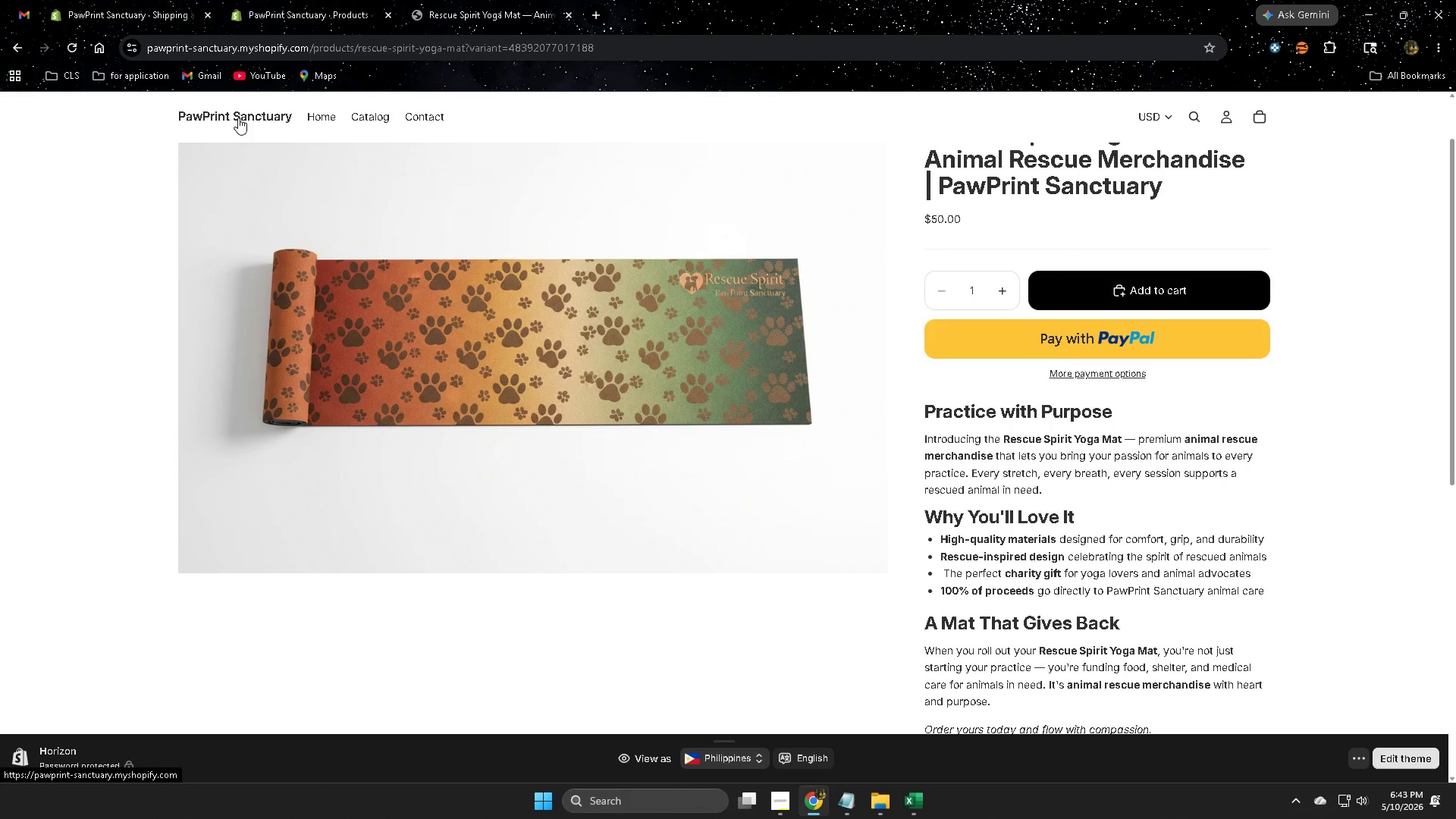 
mouse_move([299, -2])
 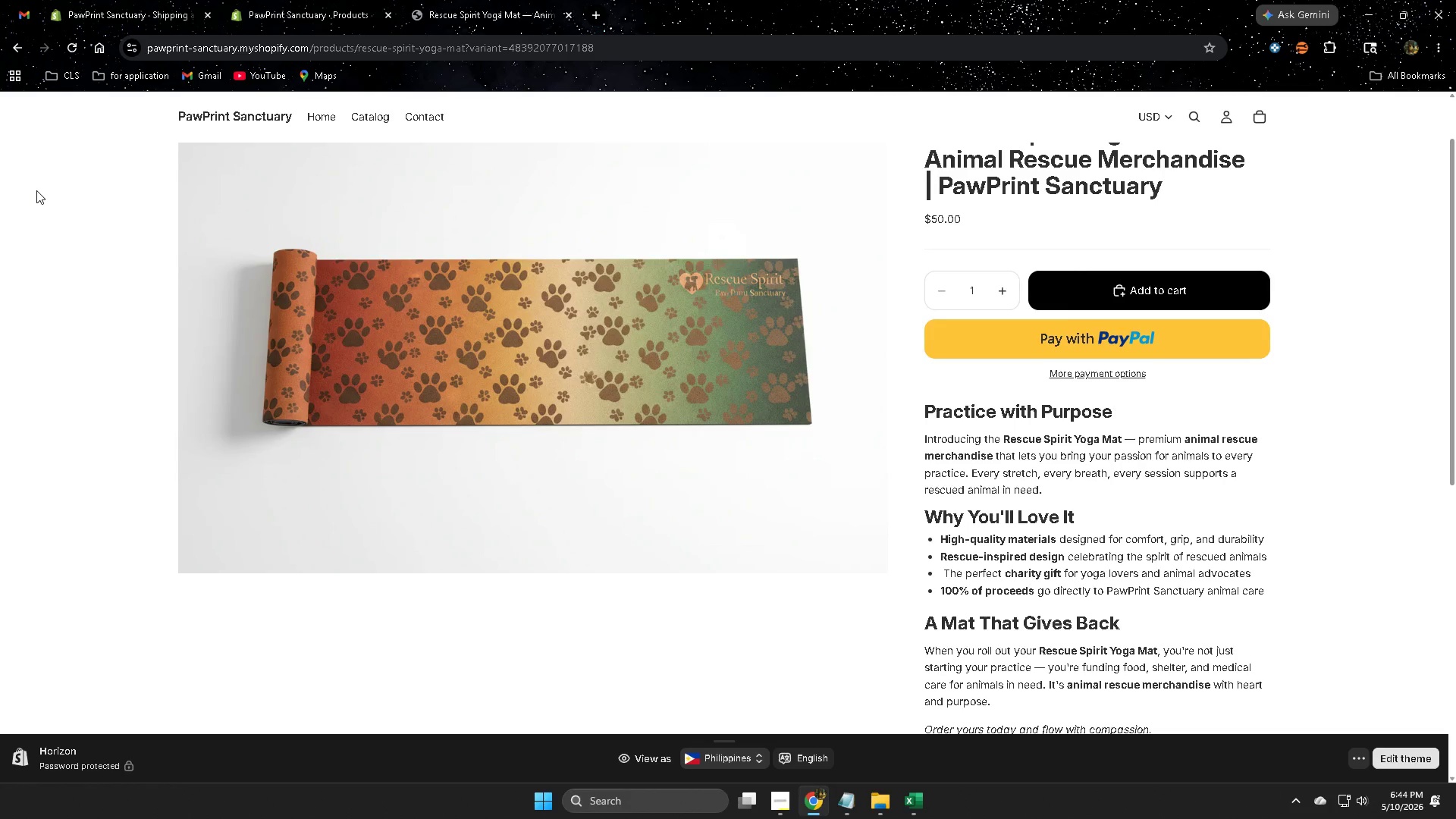 
wait(78.9)
 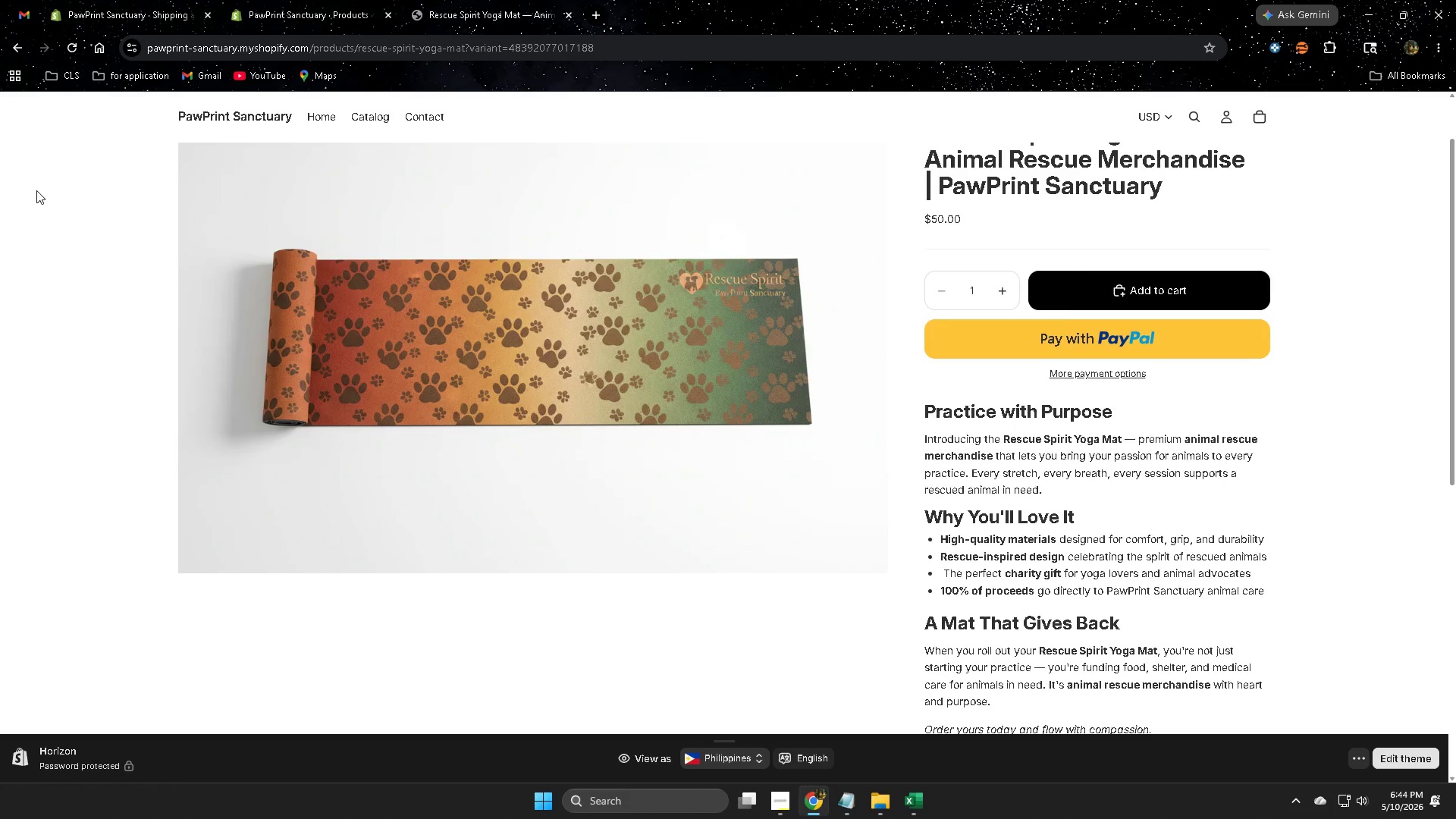 
scroll: coordinate [8, 234], scroll_direction: down, amount: 3.0
 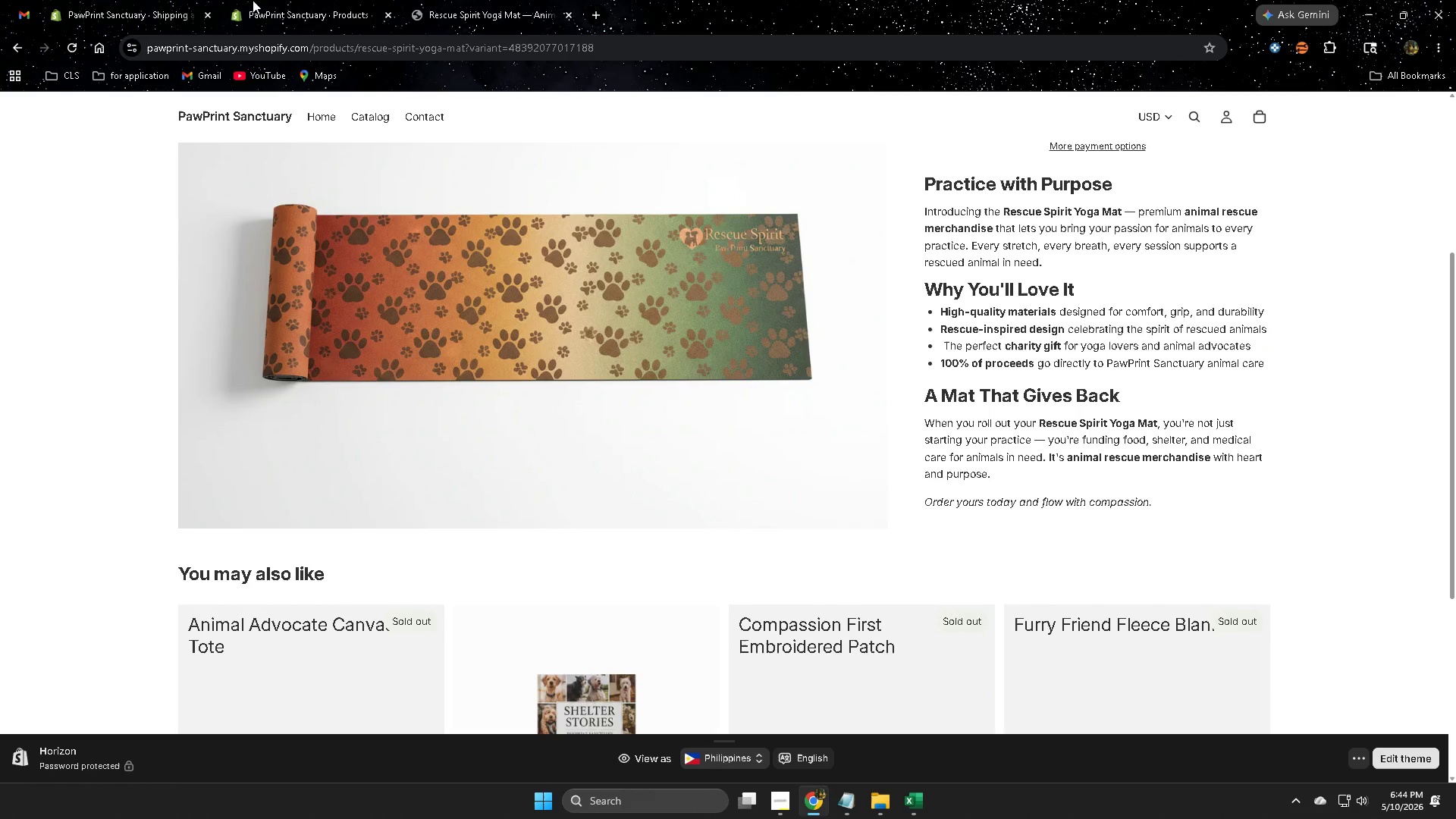 
mouse_move([476, 16])
 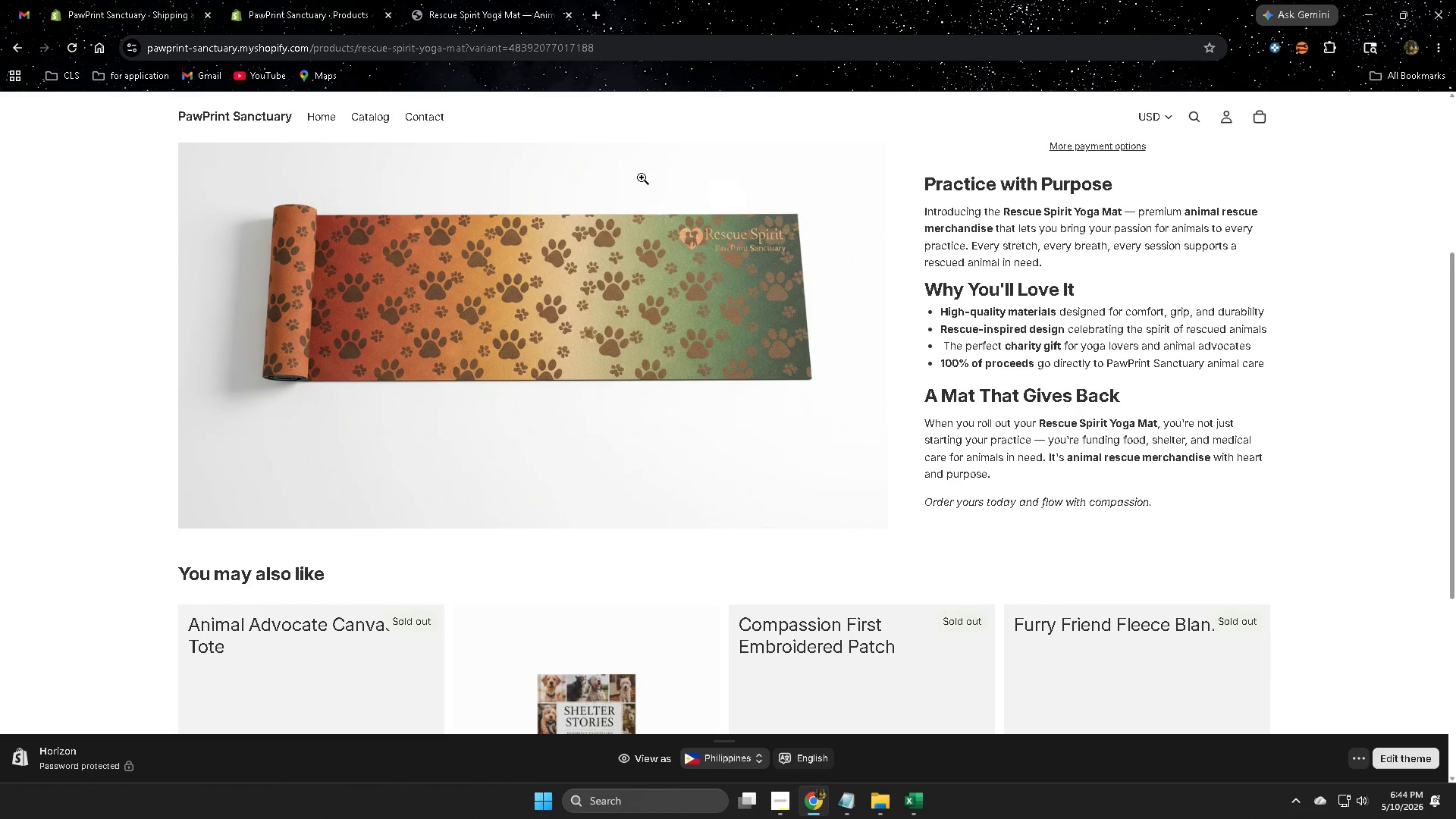 
left_click([294, 0])
 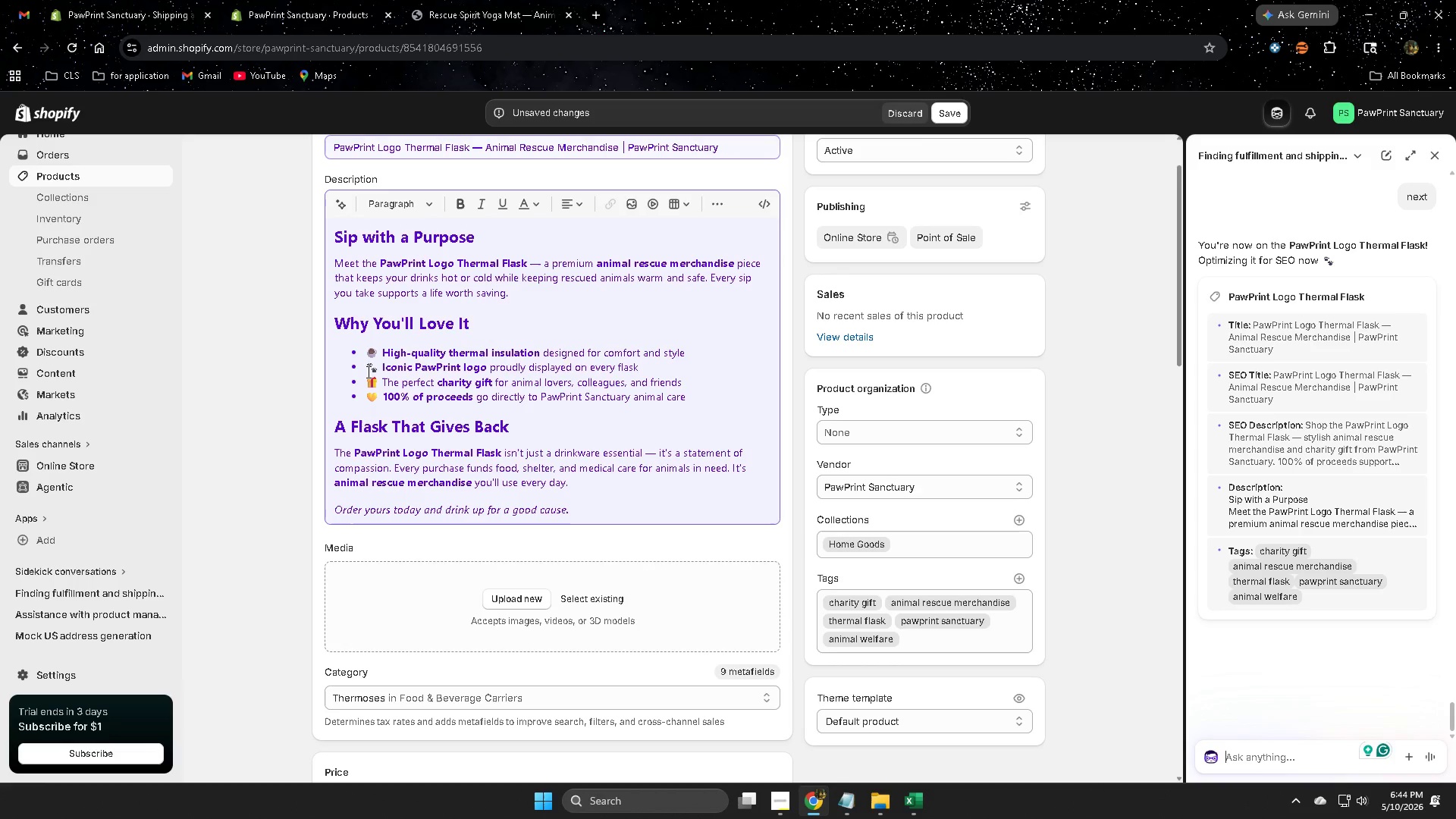 
left_click([375, 356])
 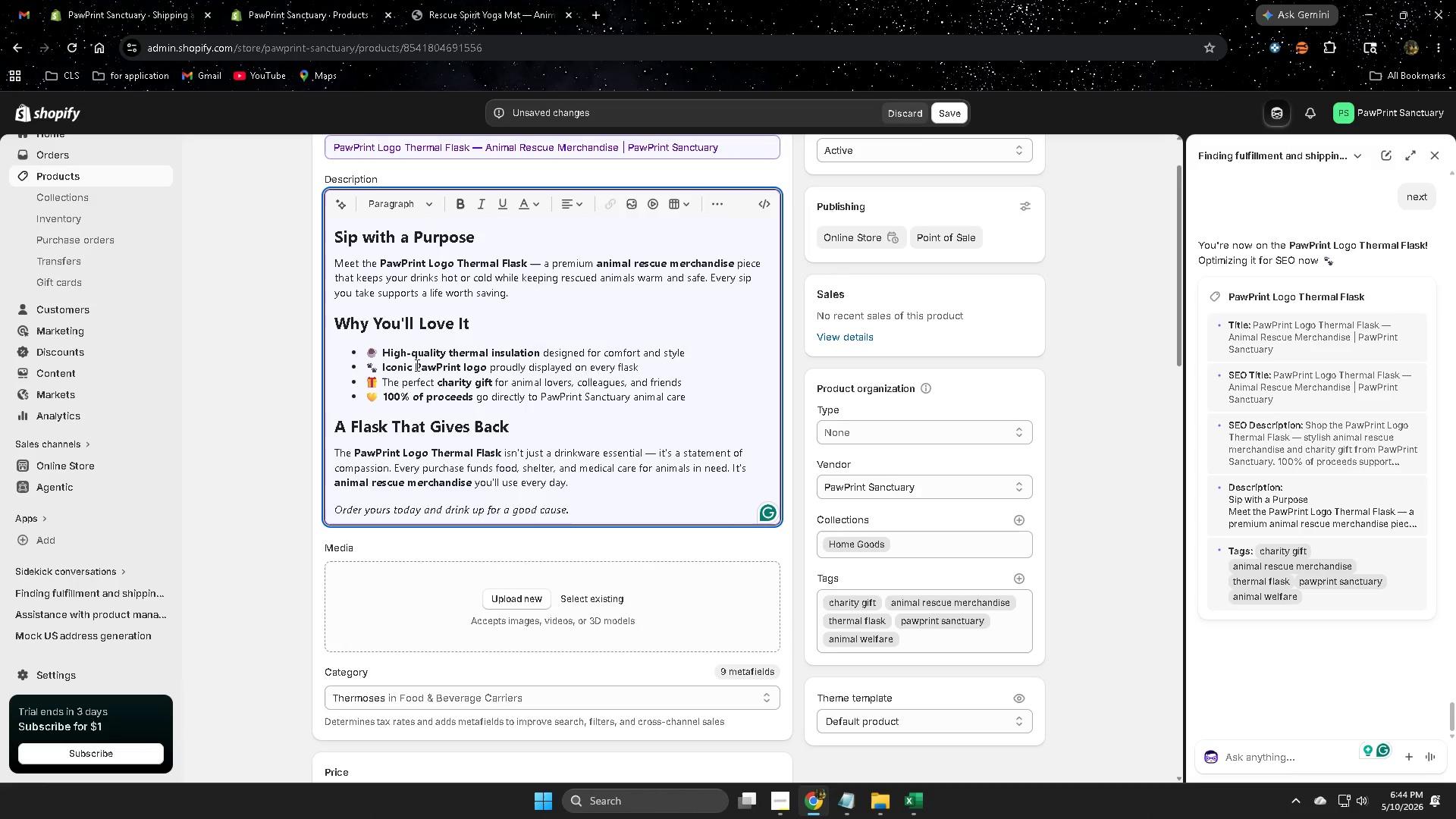 
key(Backspace)
 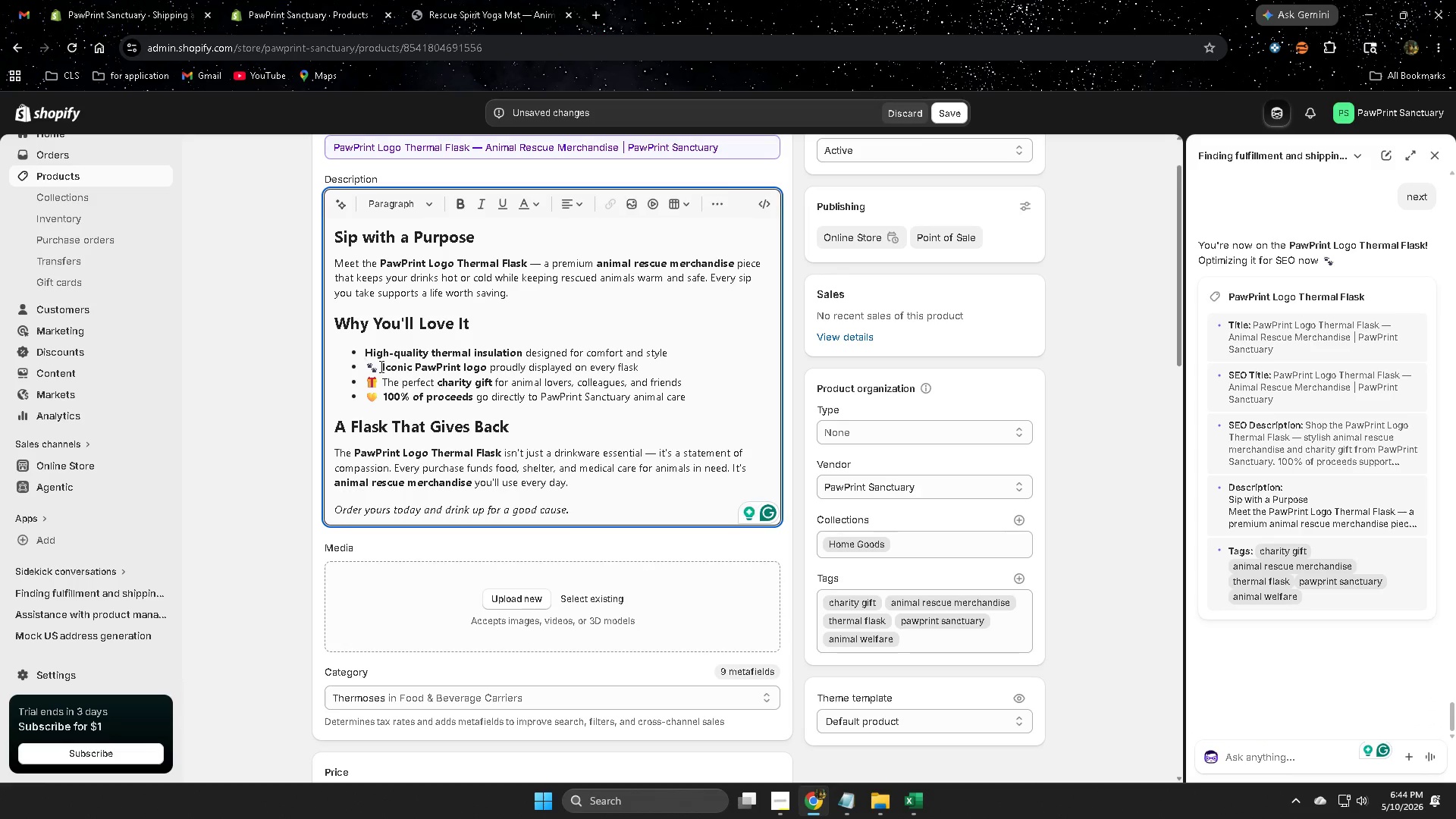 
left_click([379, 366])
 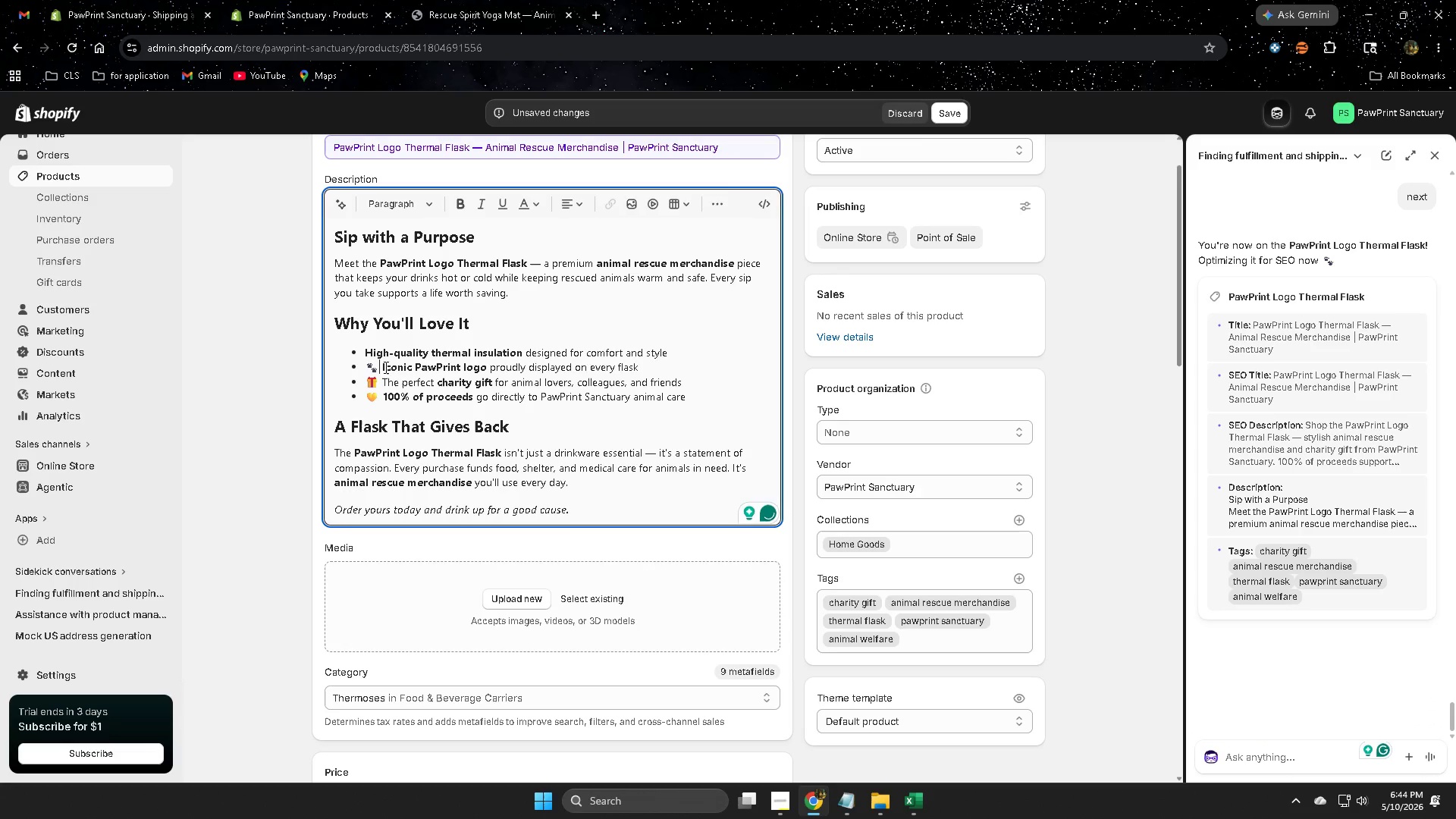 
key(Backspace)
 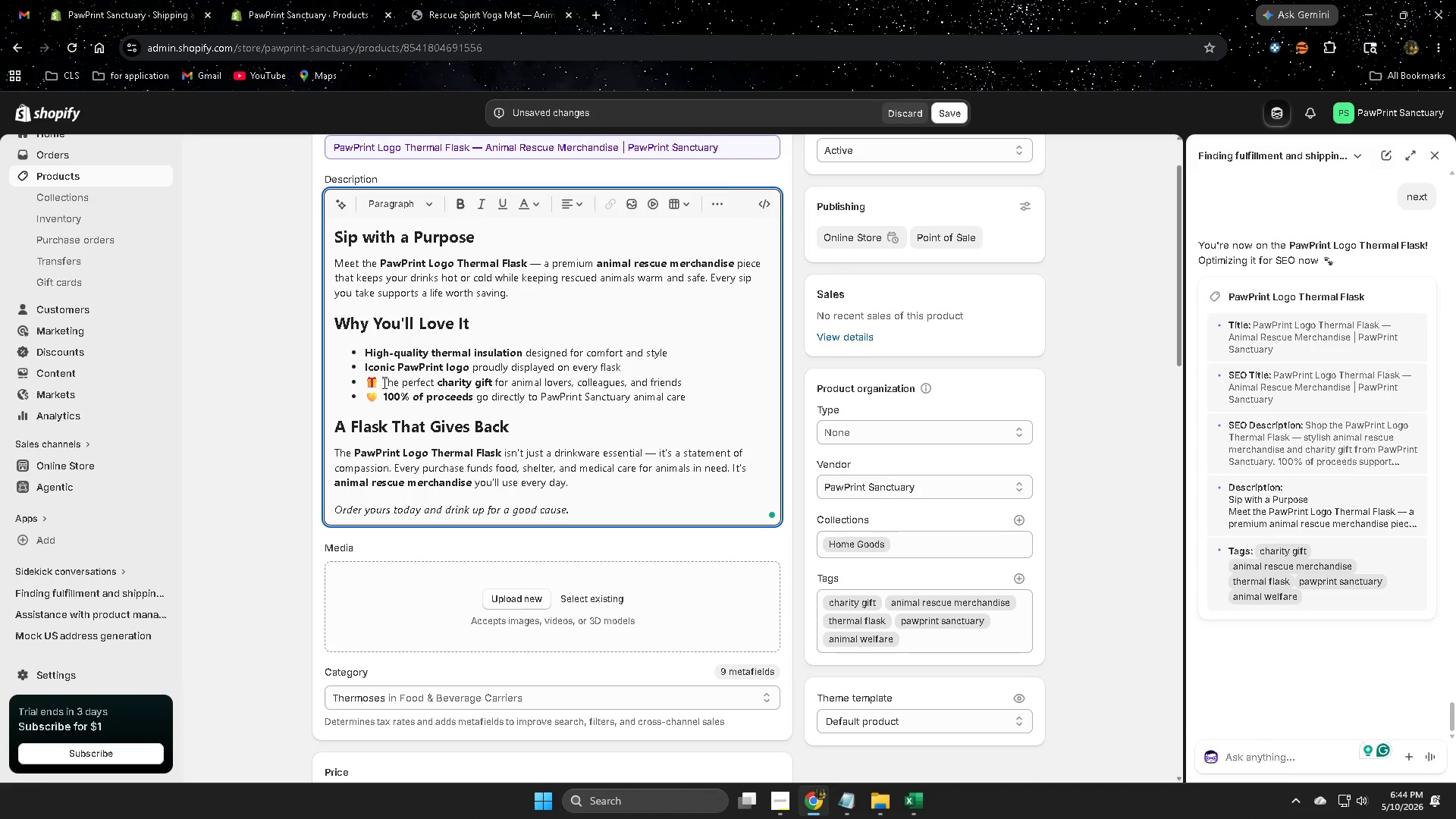 
left_click([382, 382])
 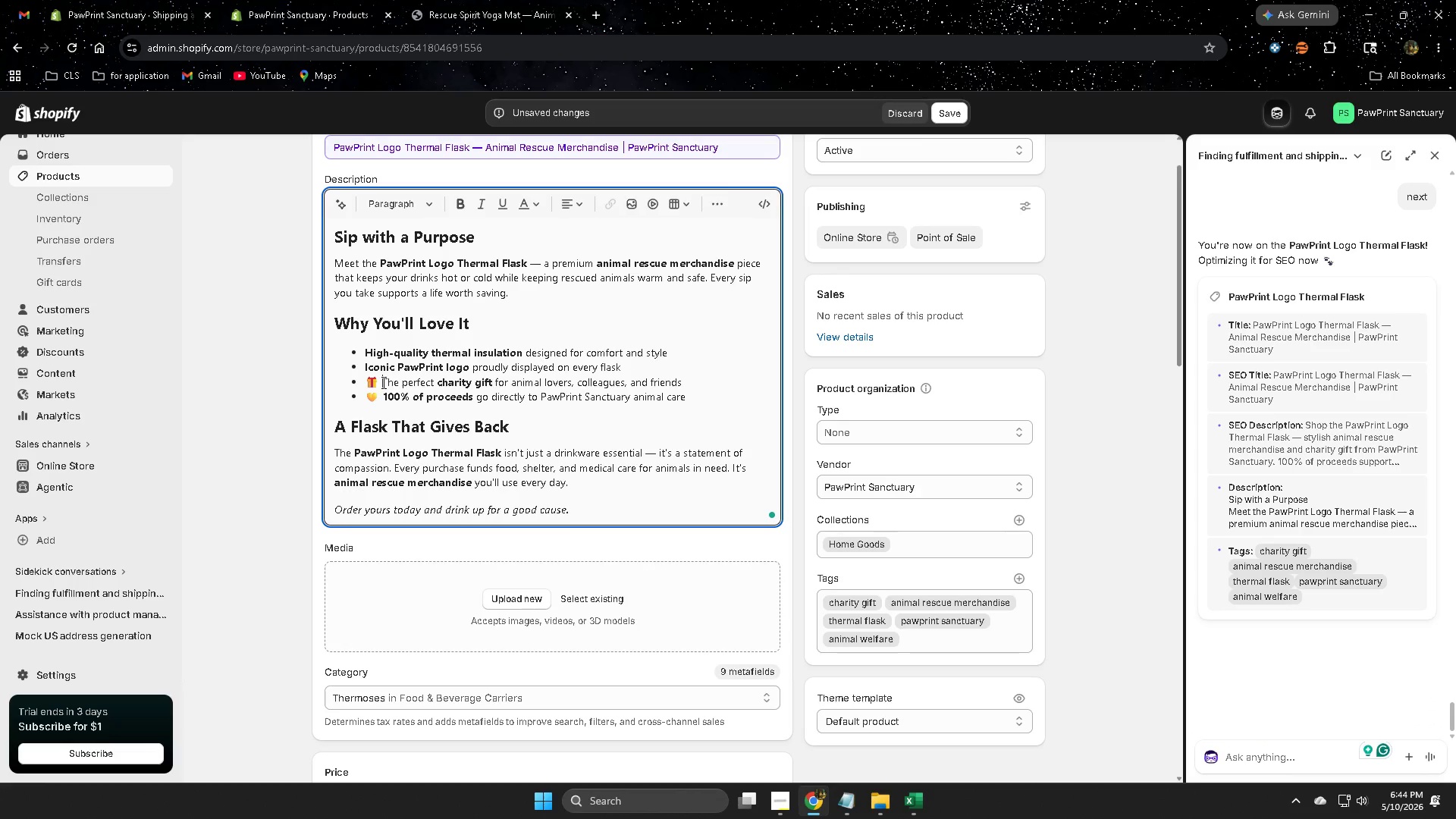 
key(Backspace)
 